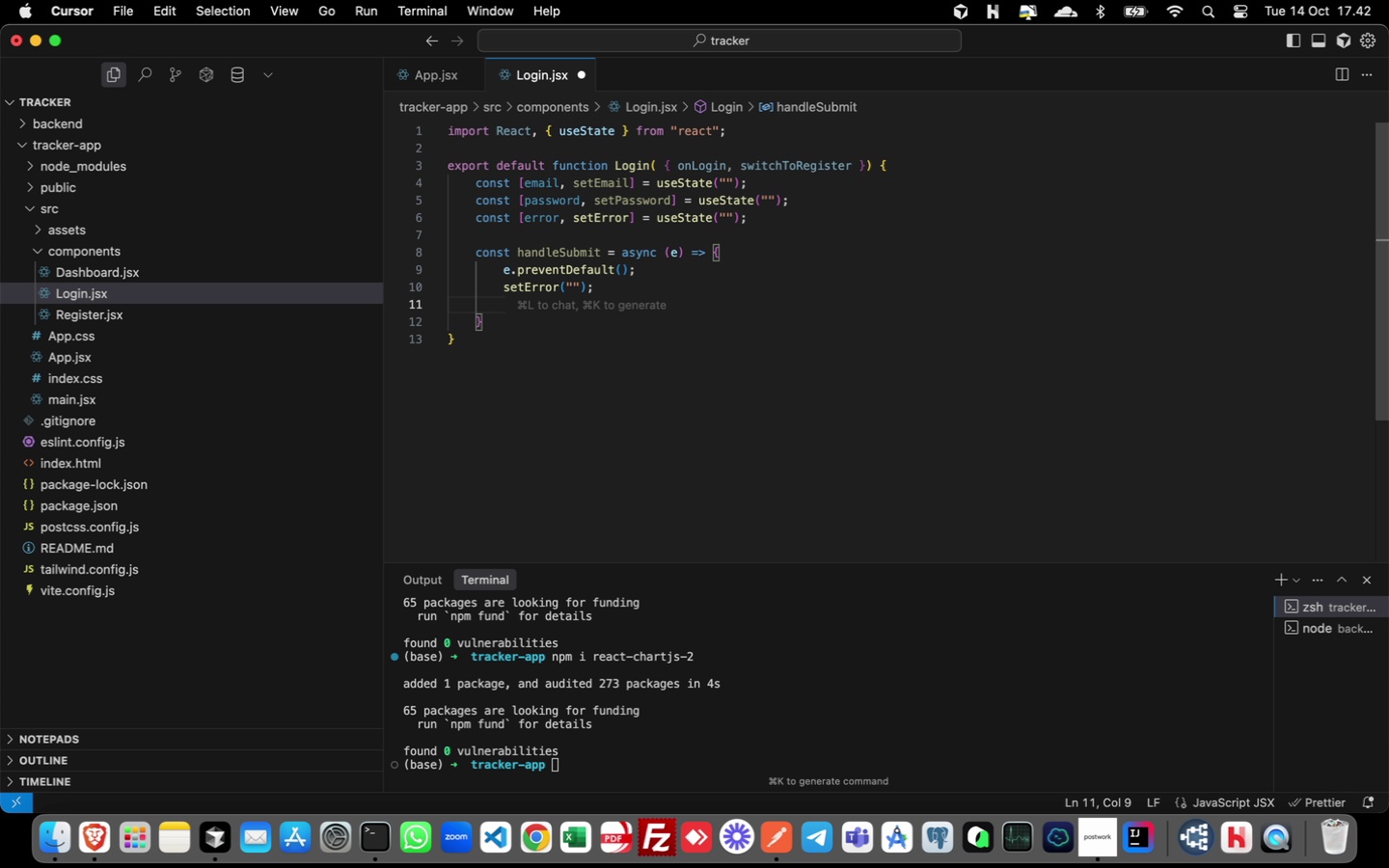 
key(Enter)
 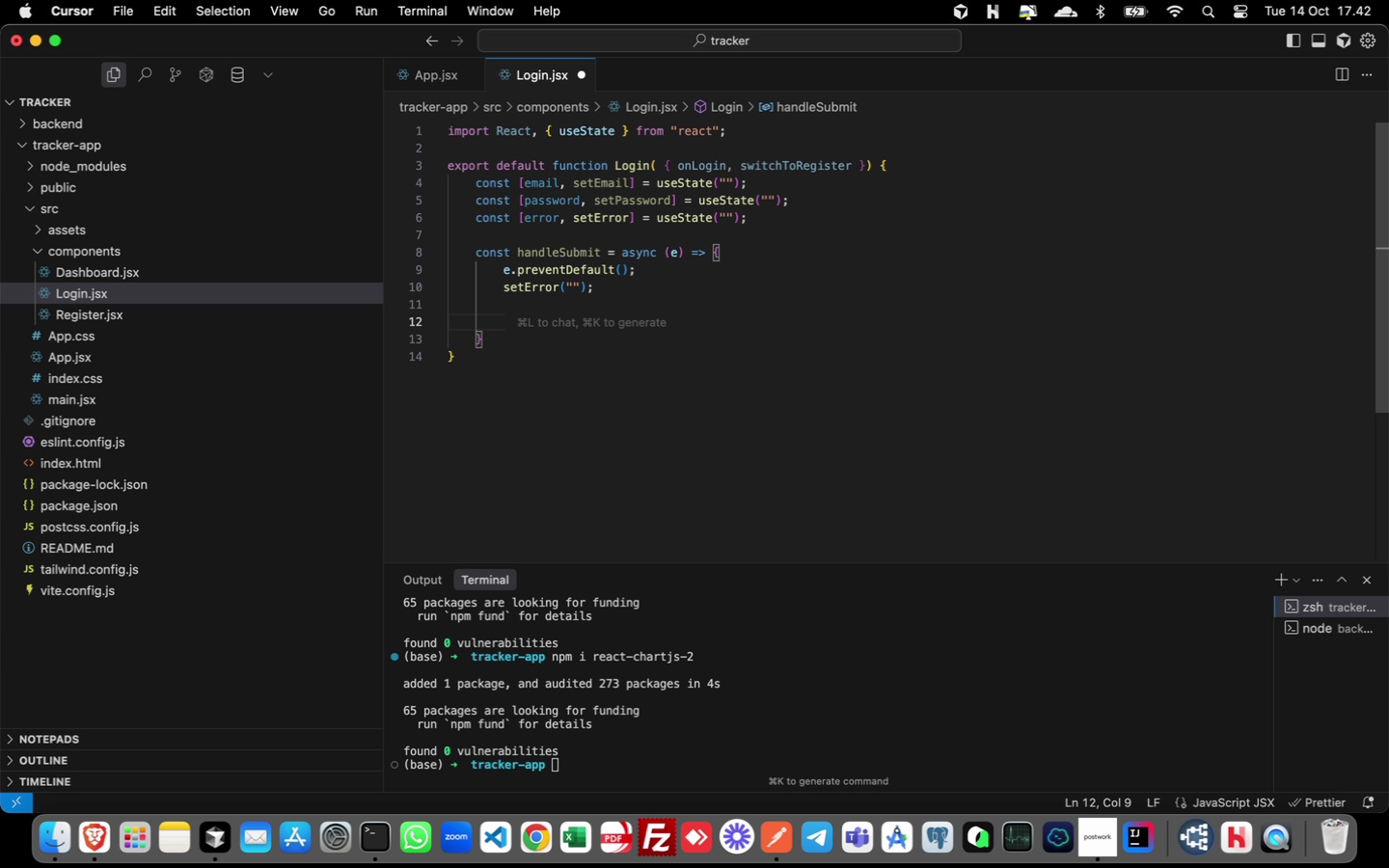 
type(try {)
 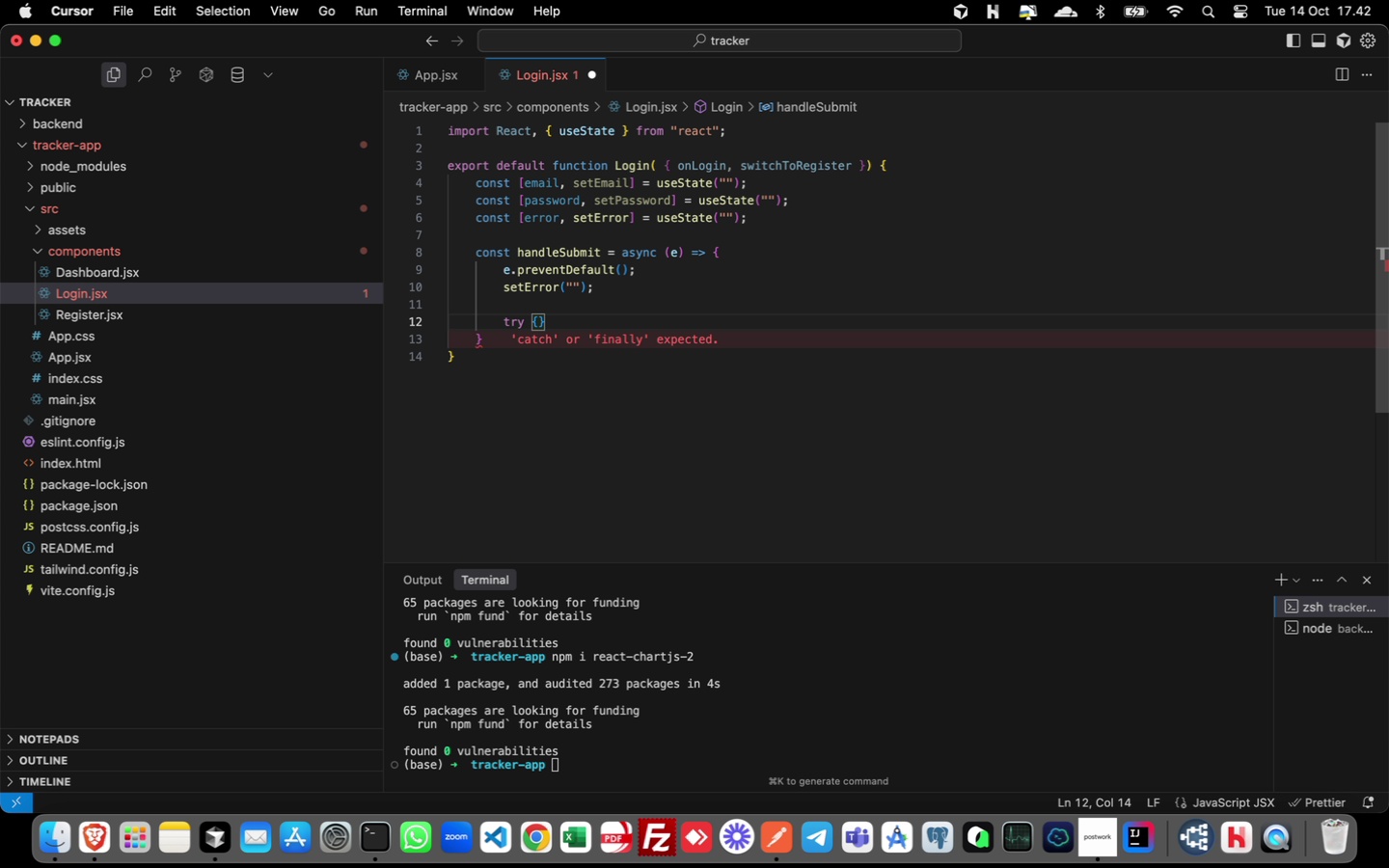 
key(Enter)
 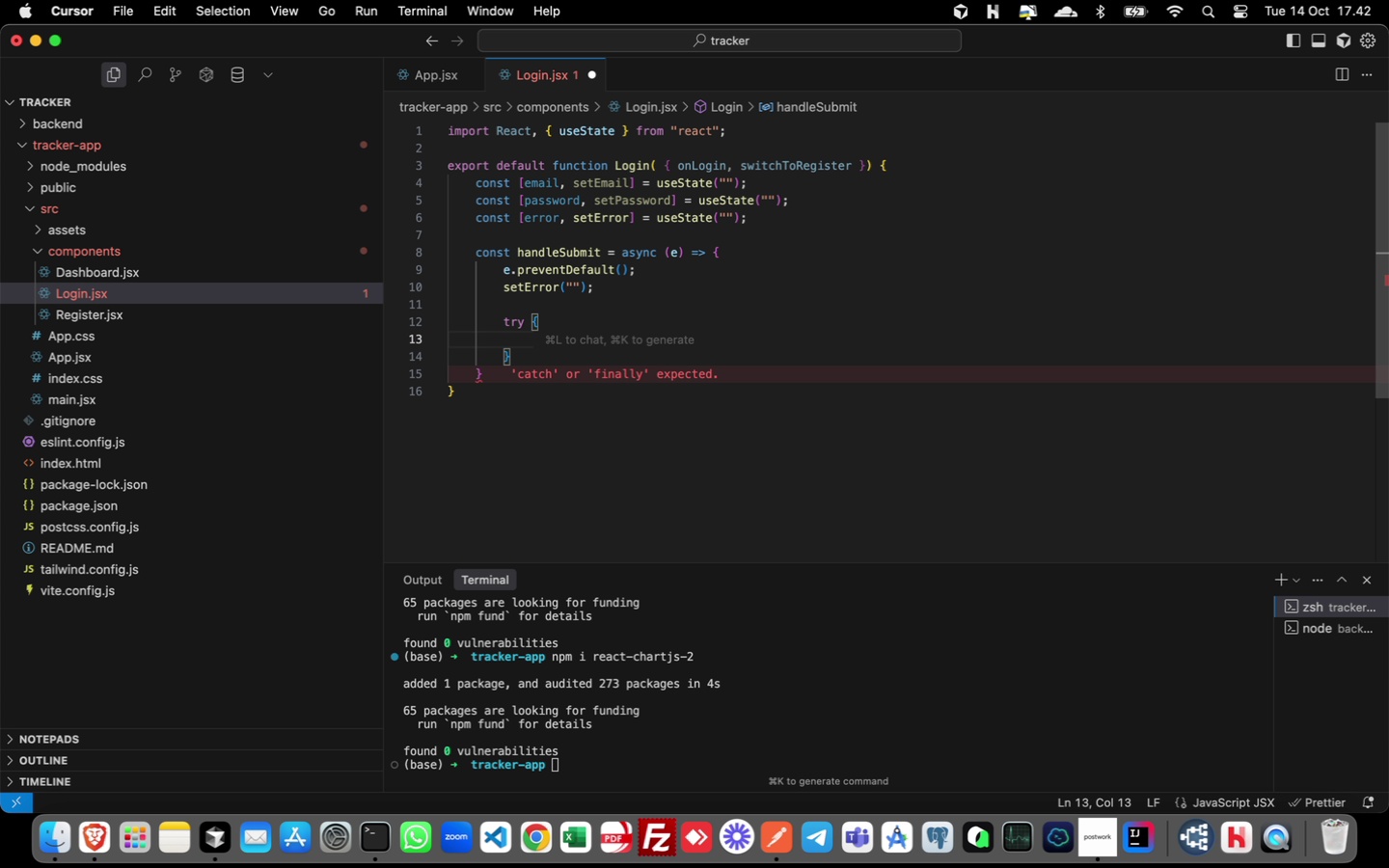 
key(ArrowDown)
 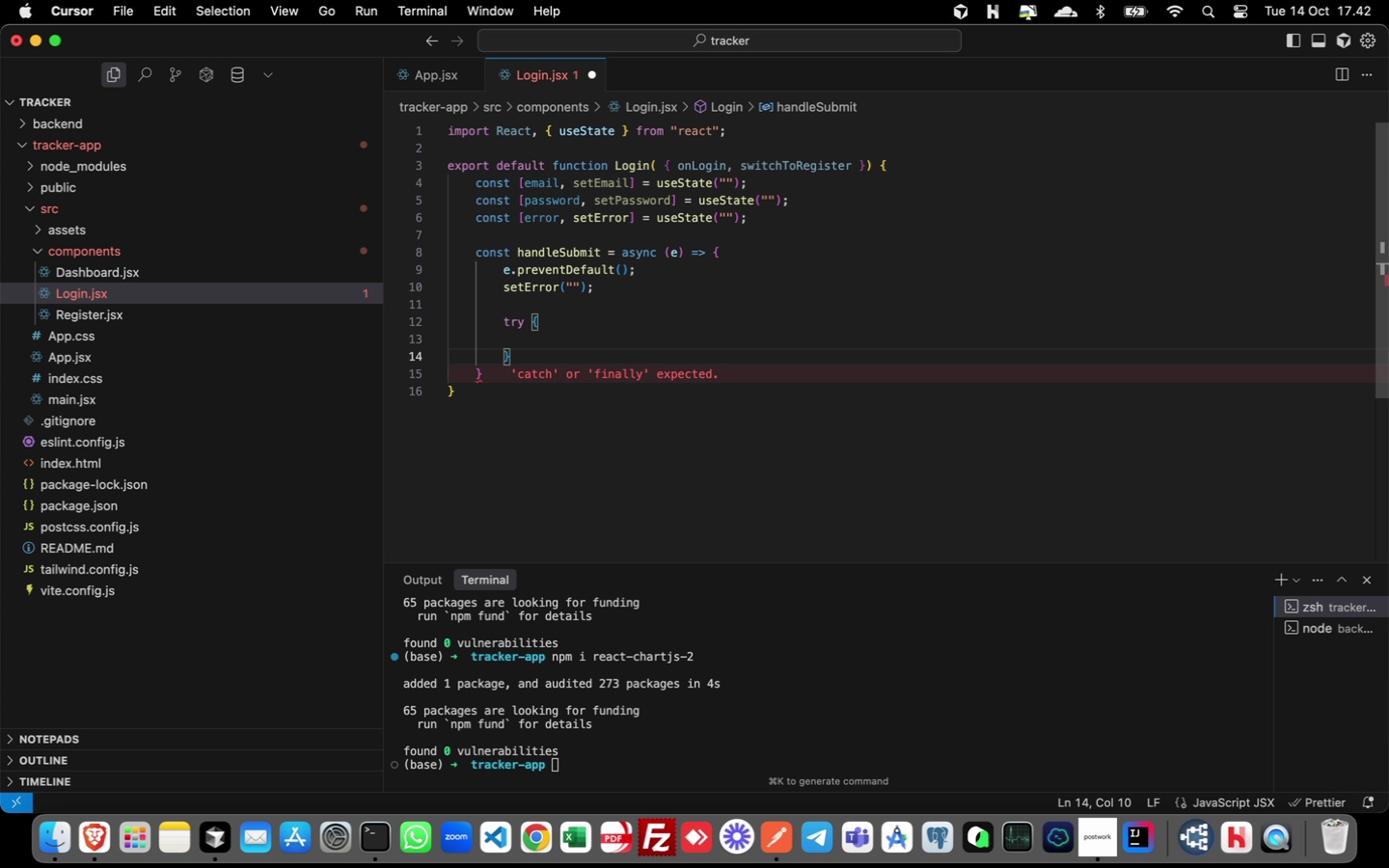 
type( catch (err)
 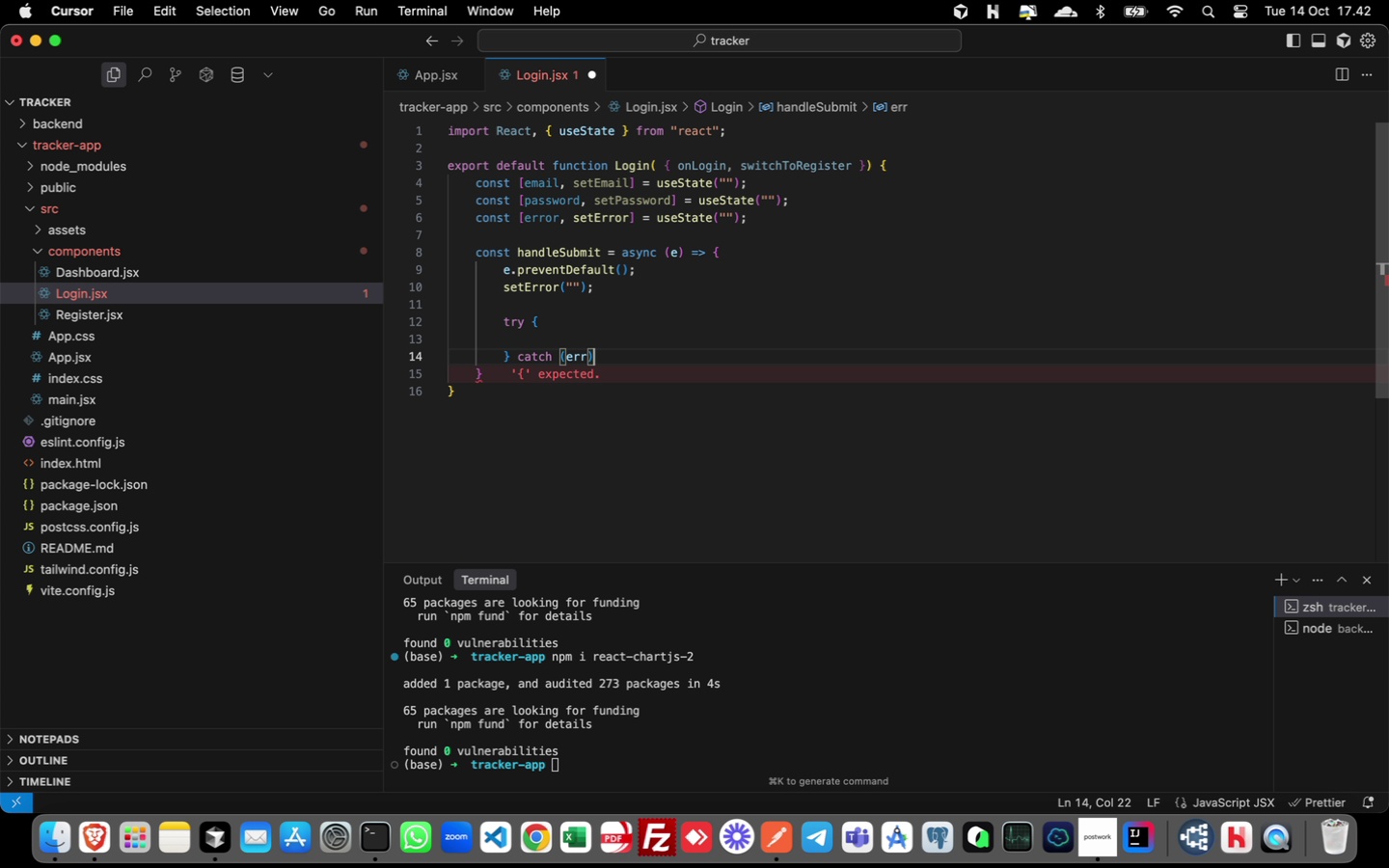 
key(ArrowRight)
 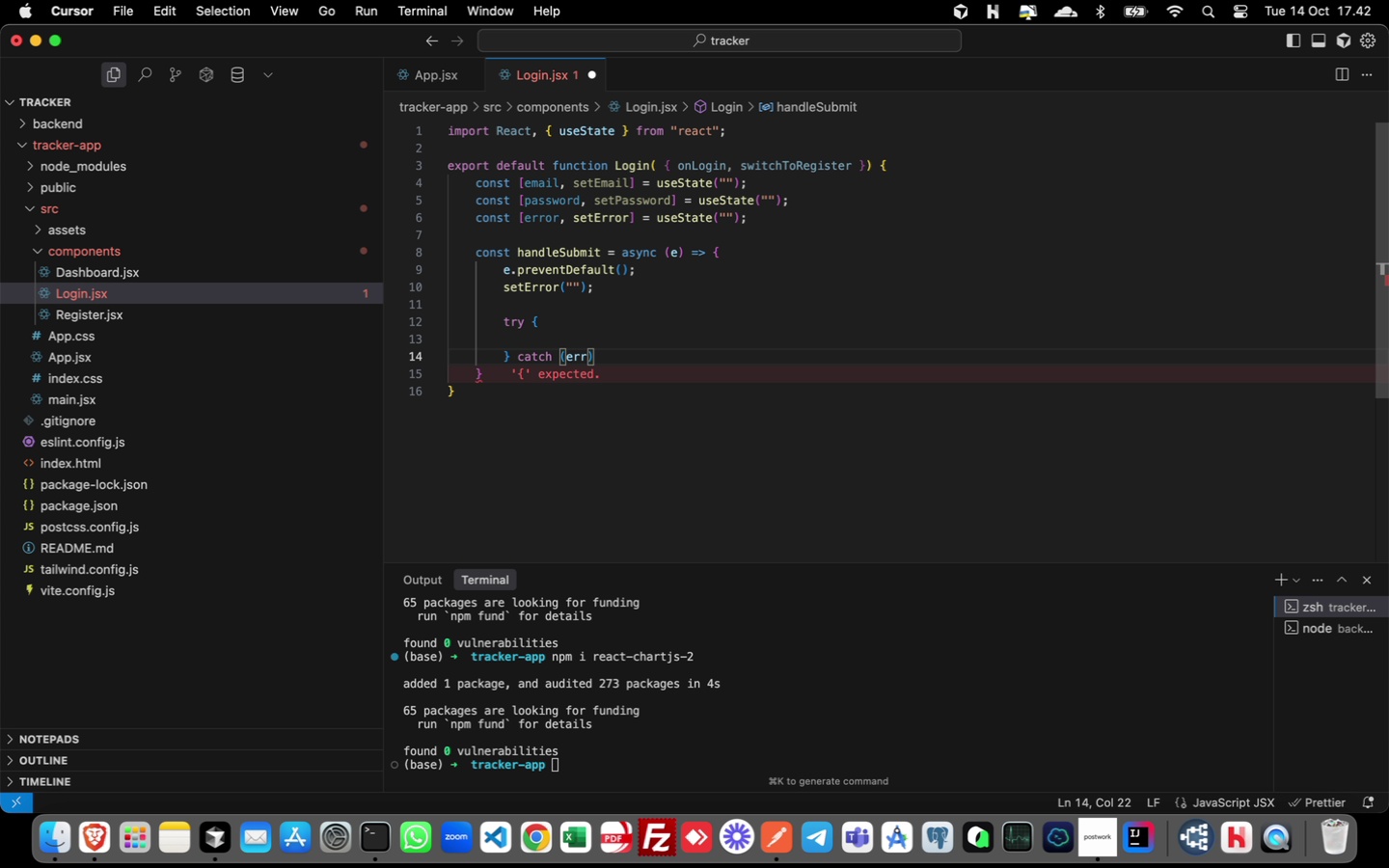 
key(Space)
 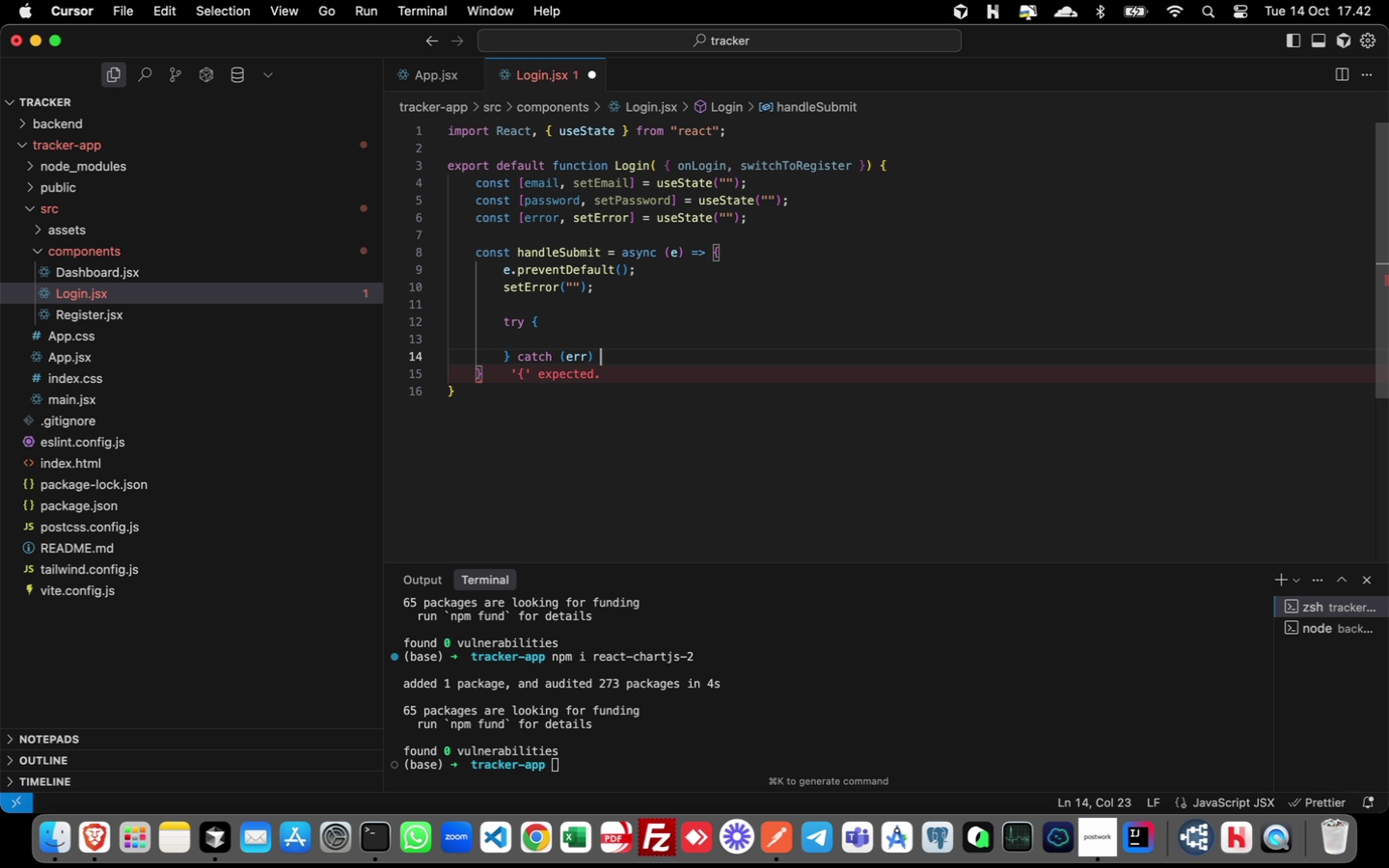 
key(Shift+BracketLeft)
 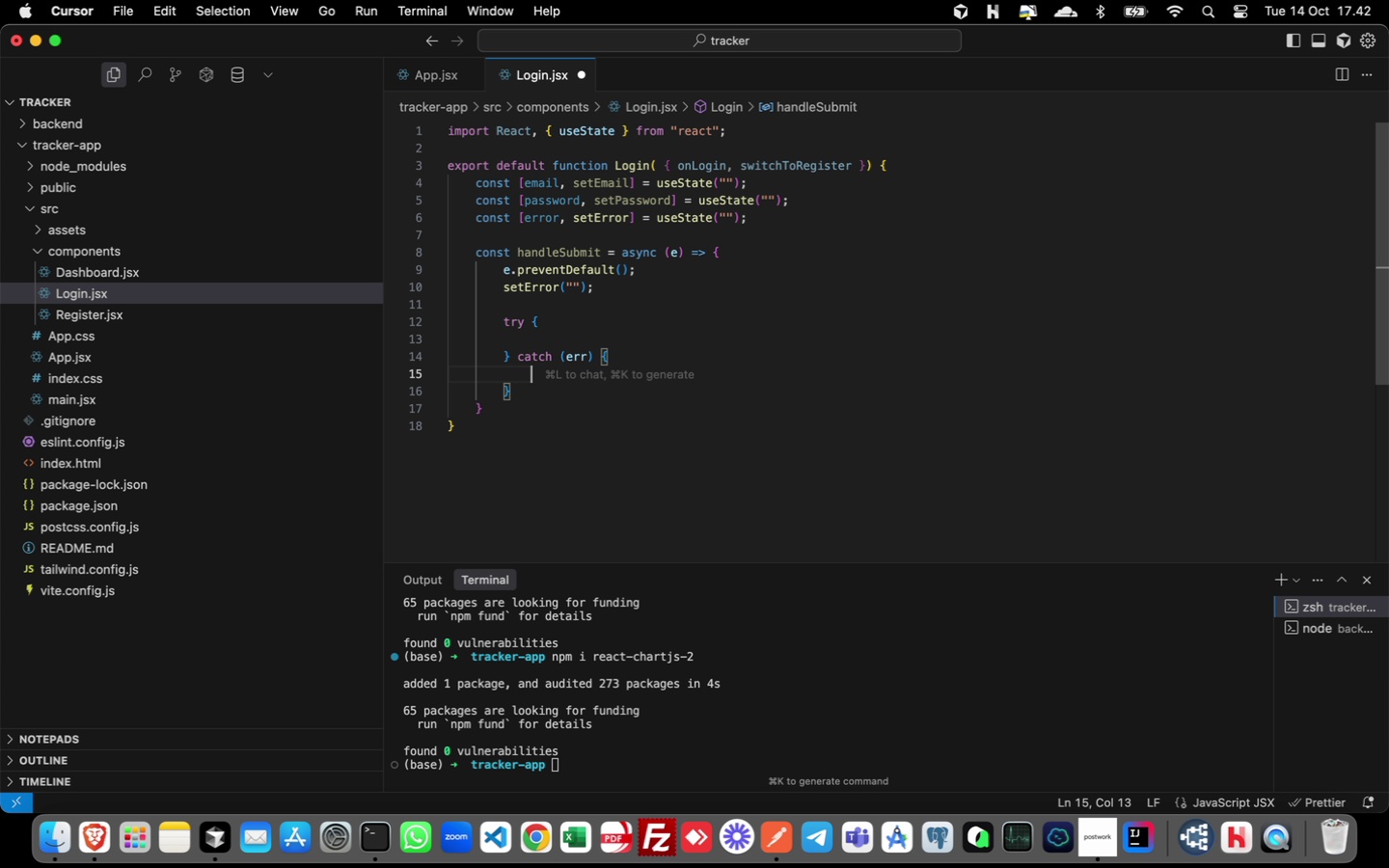 
key(Enter)
 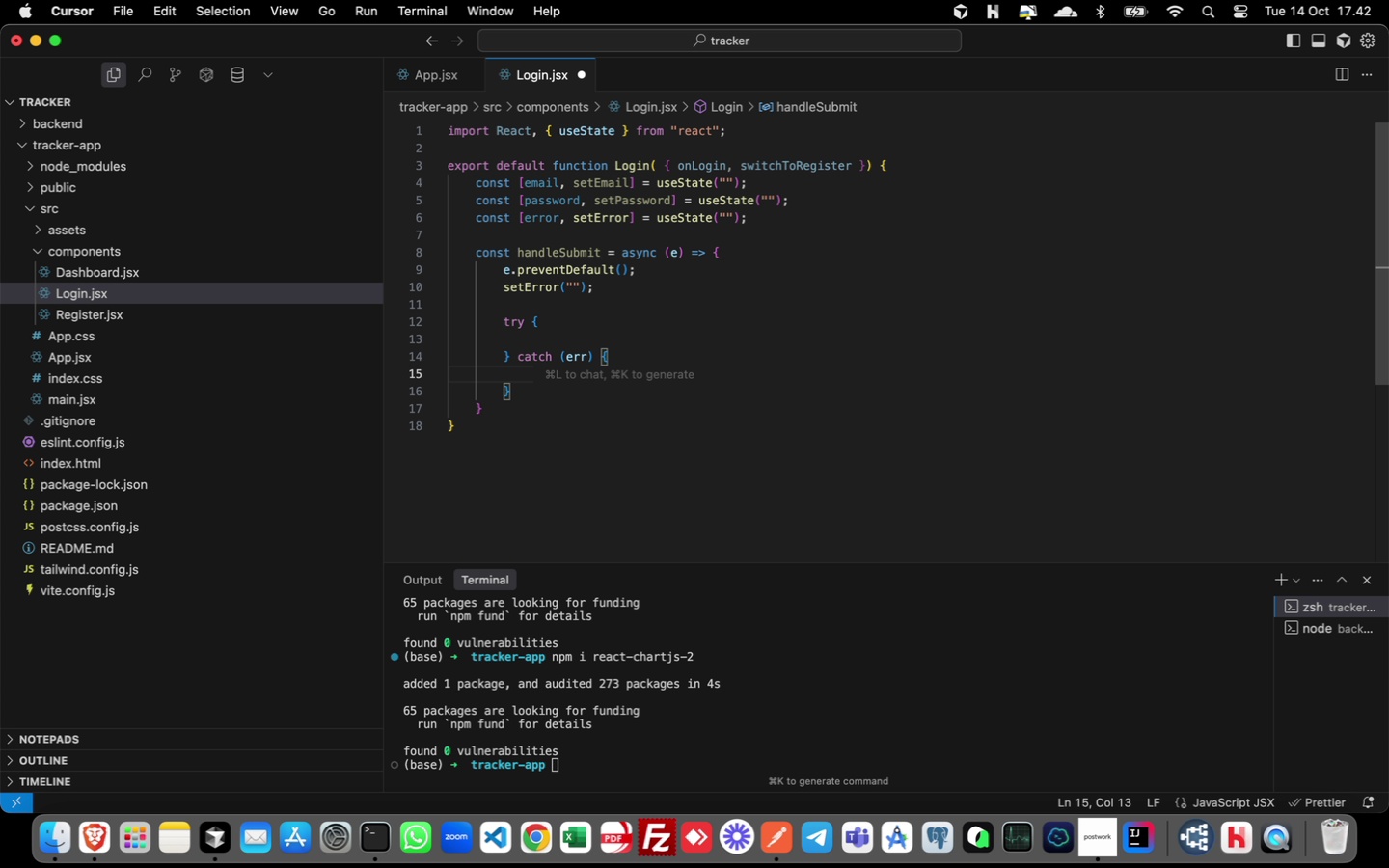 
hold_key(key=S, duration=0.31)
 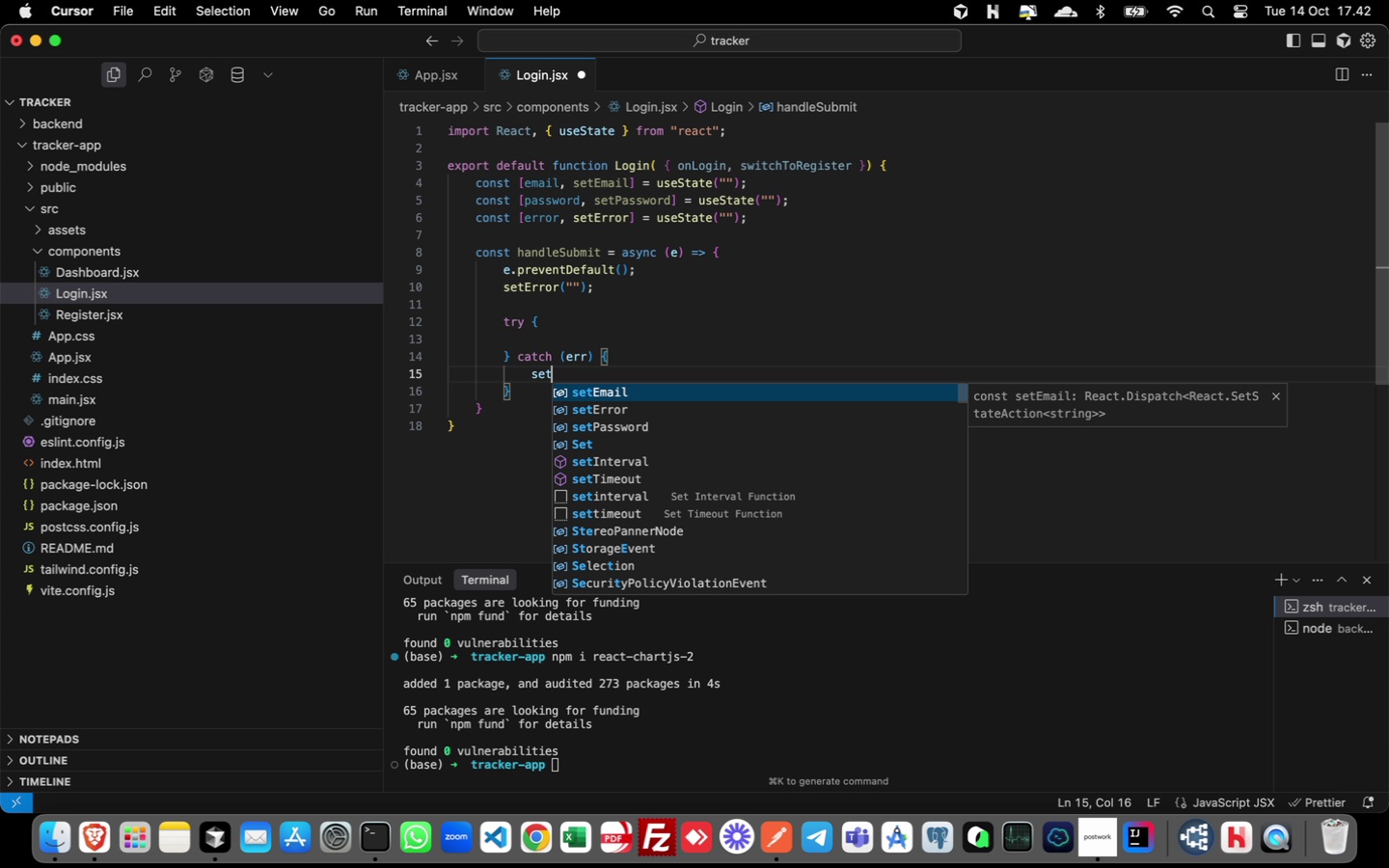 
type(etError("Server Error!)
 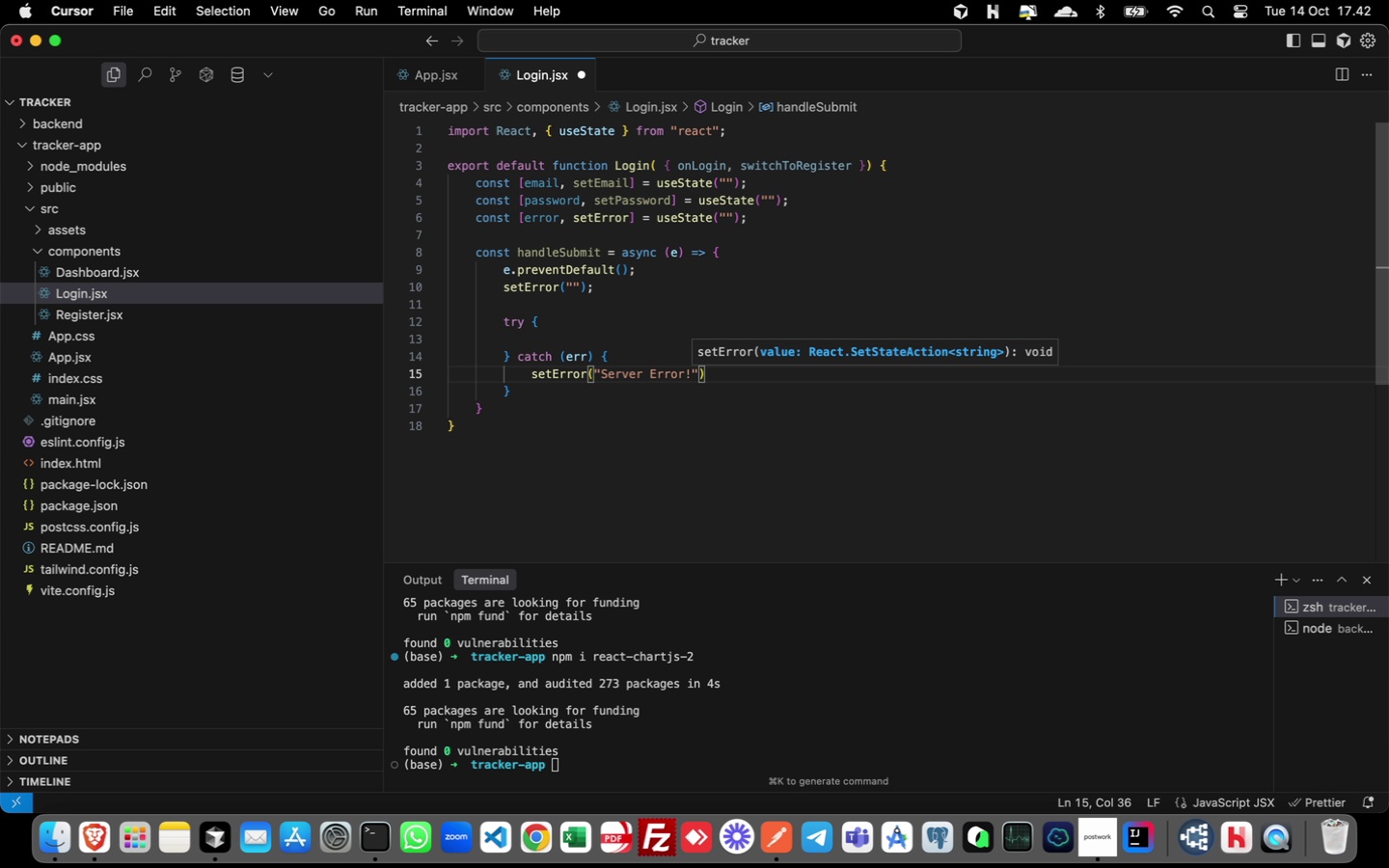 
key(ArrowRight)
 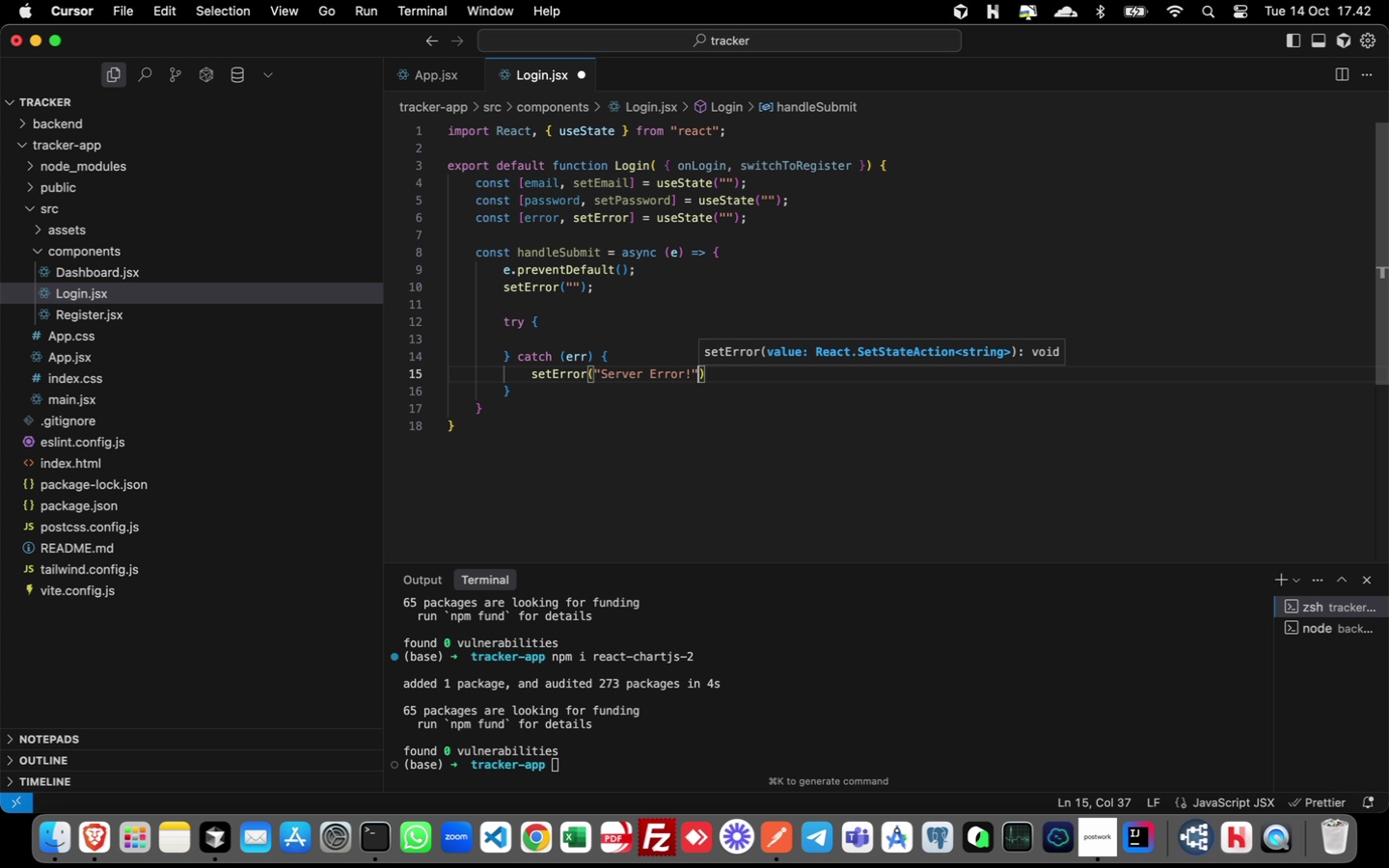 
key(Space)
 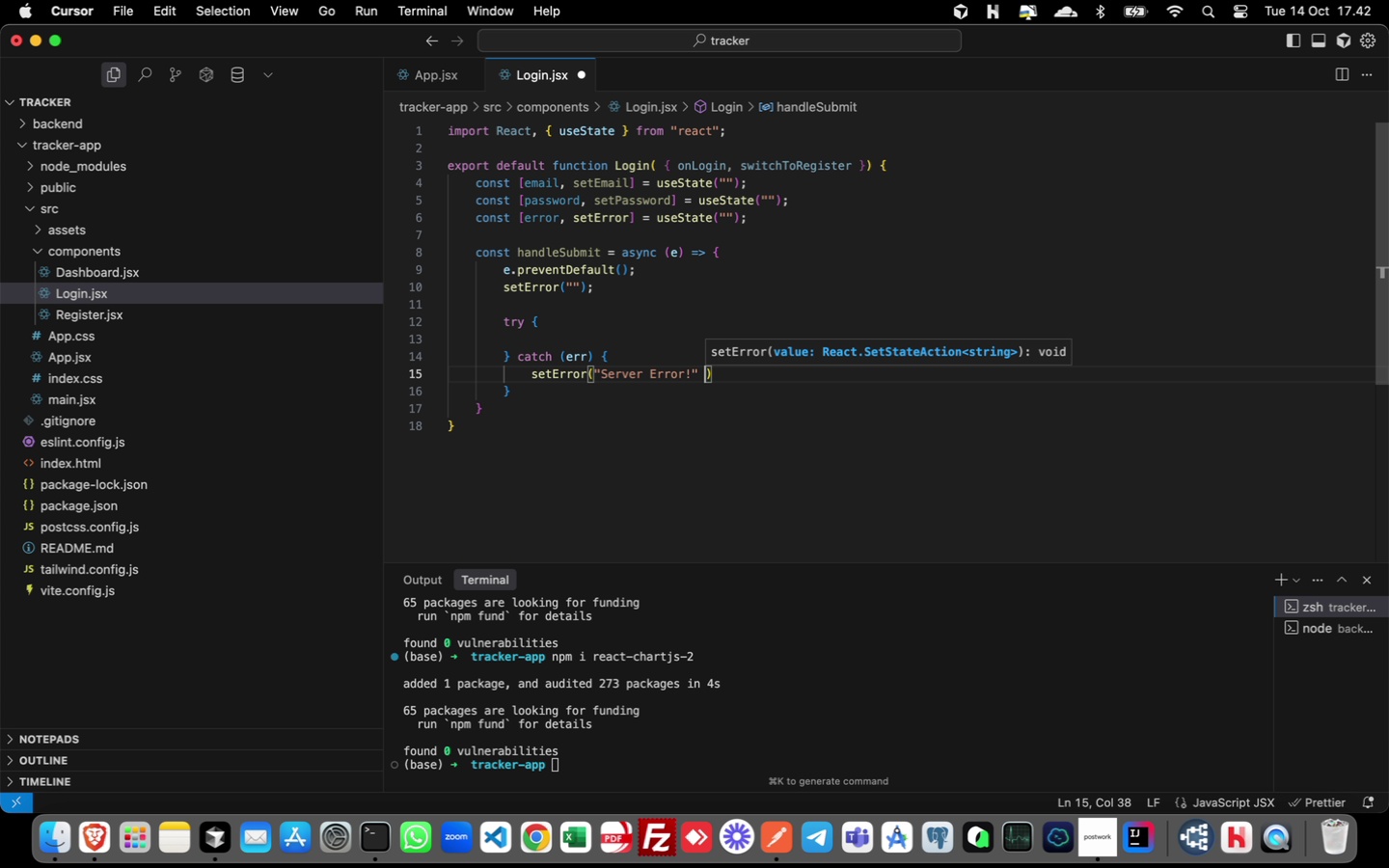 
key(Shift+Equal)
 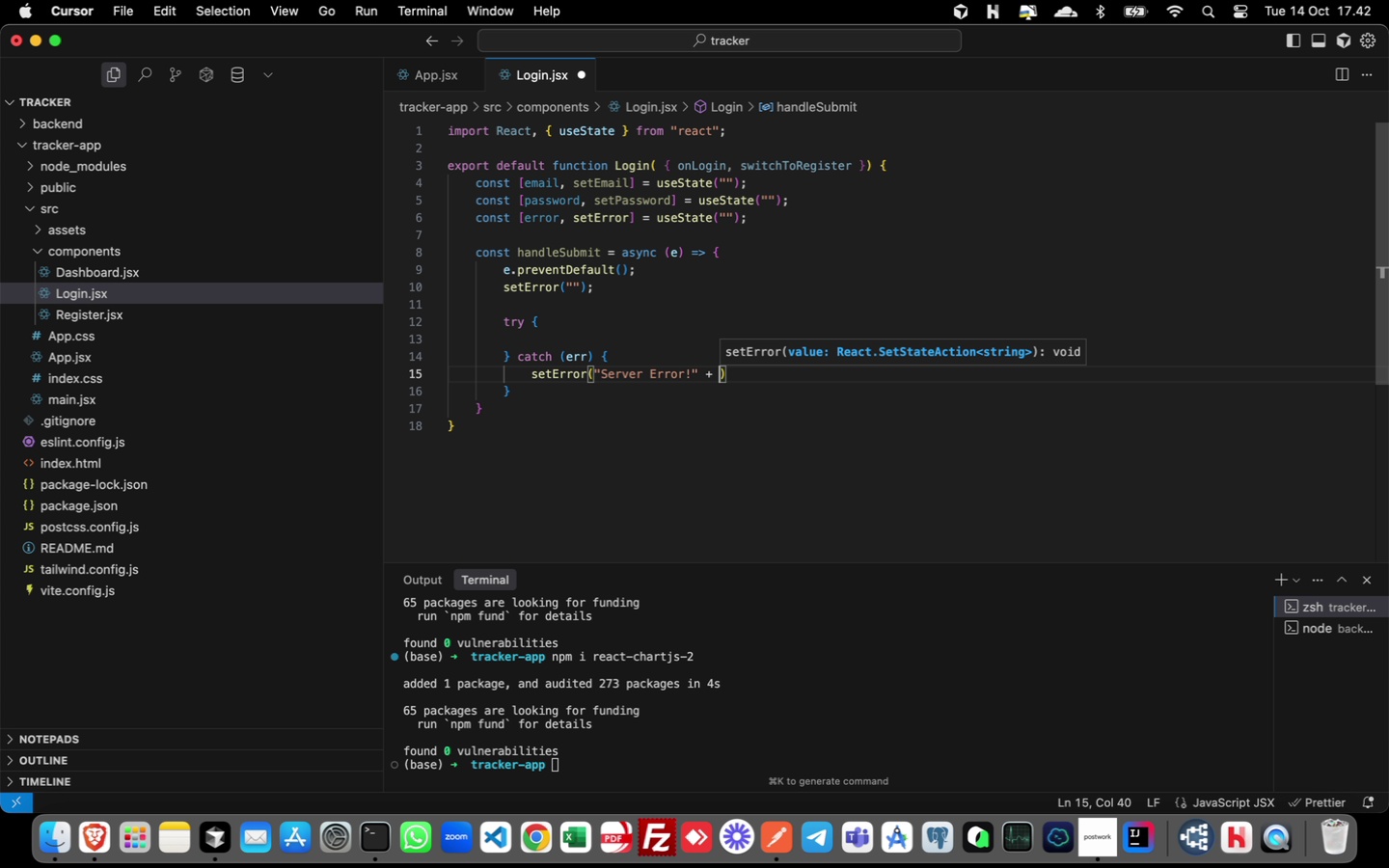 
key(Space)
 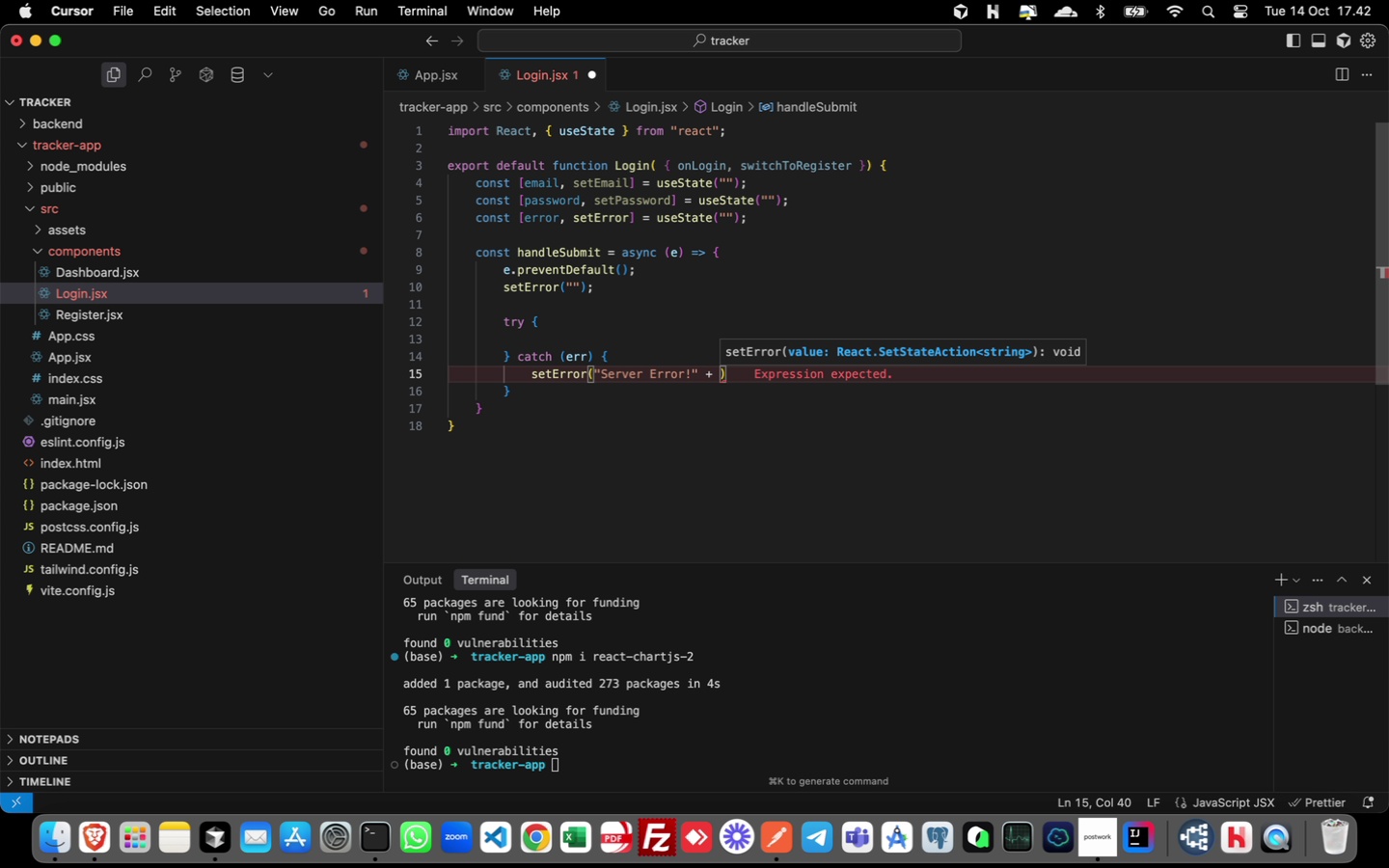 
key(ArrowLeft)
 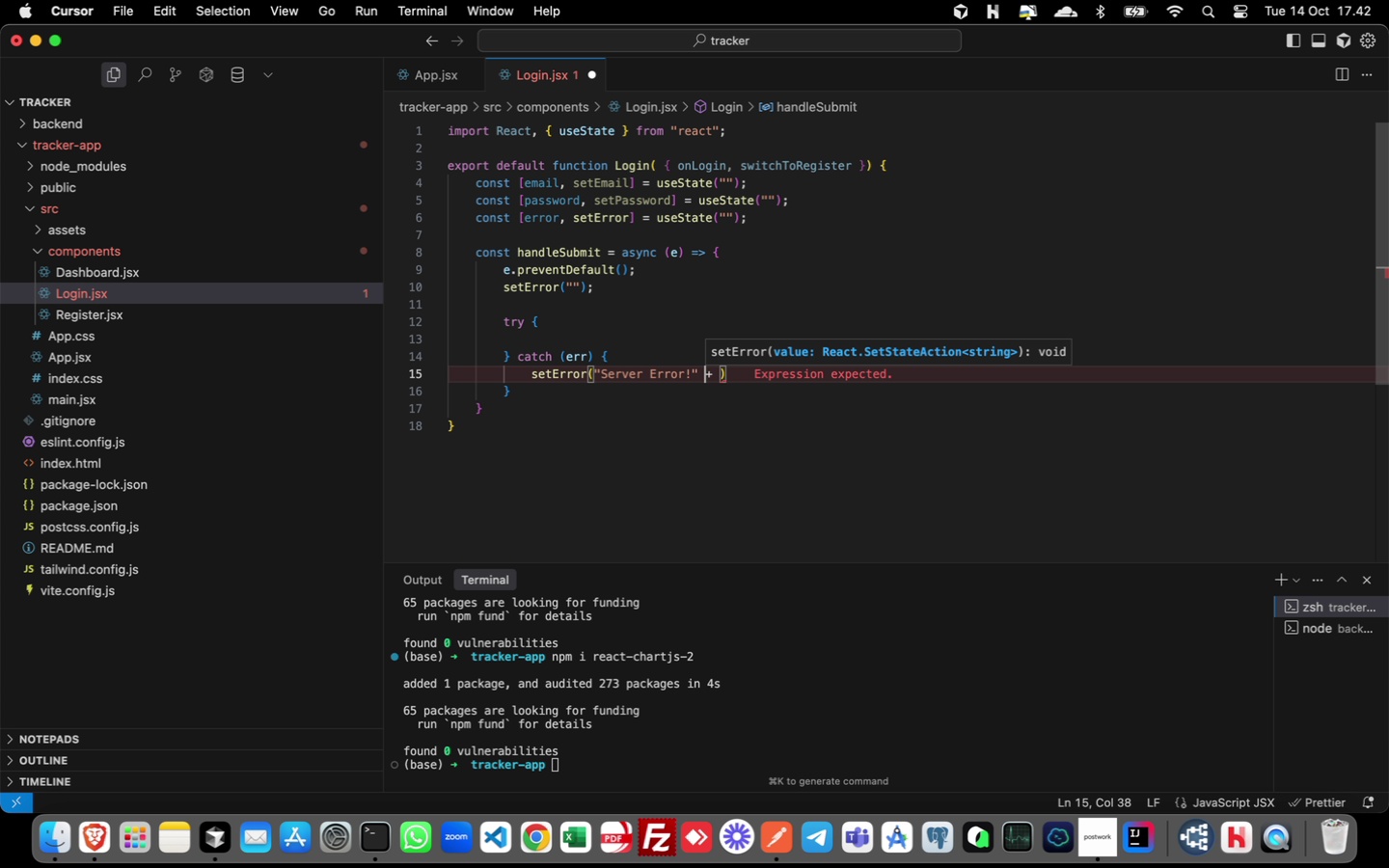 
key(ArrowLeft)
 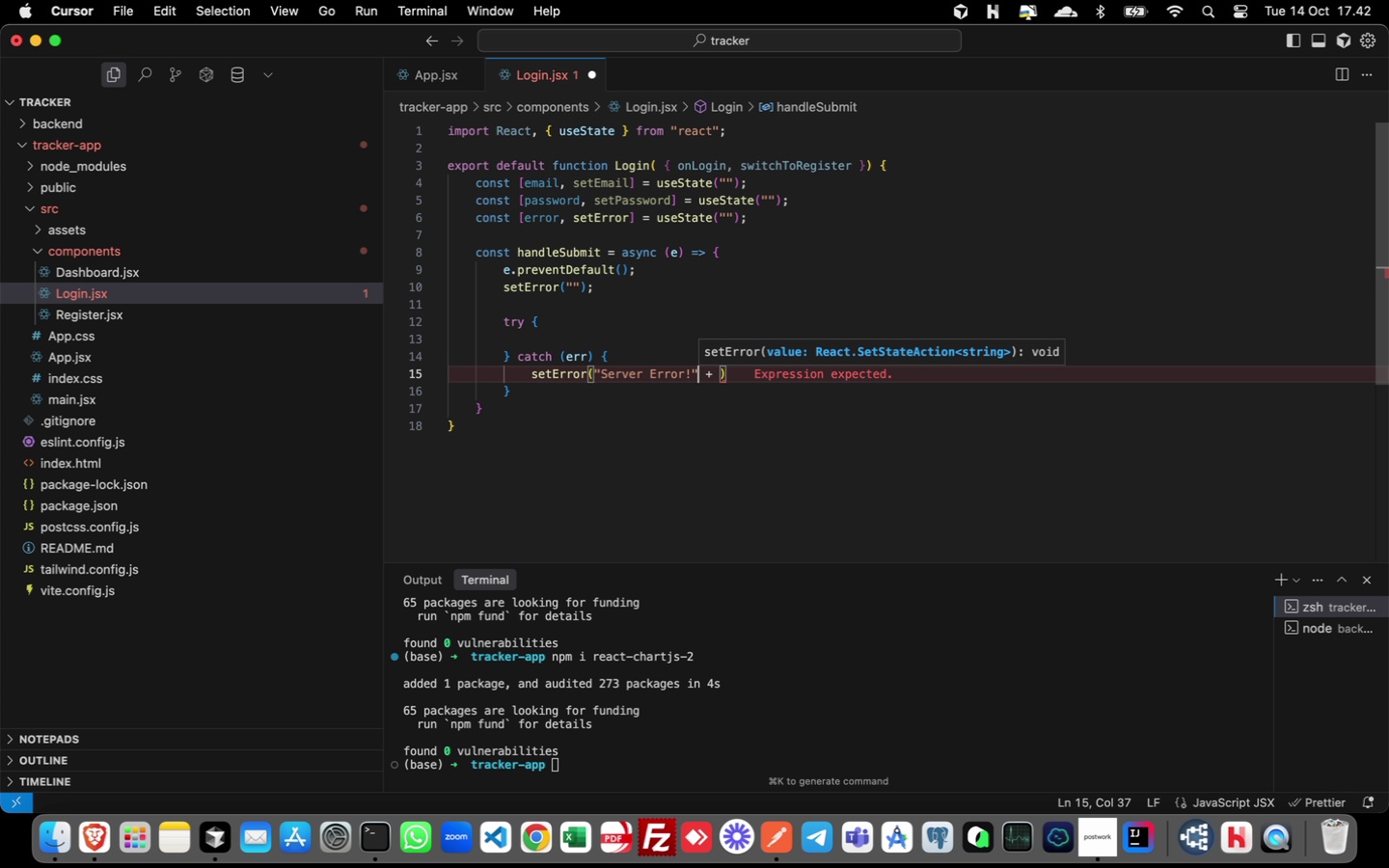 
key(ArrowLeft)
 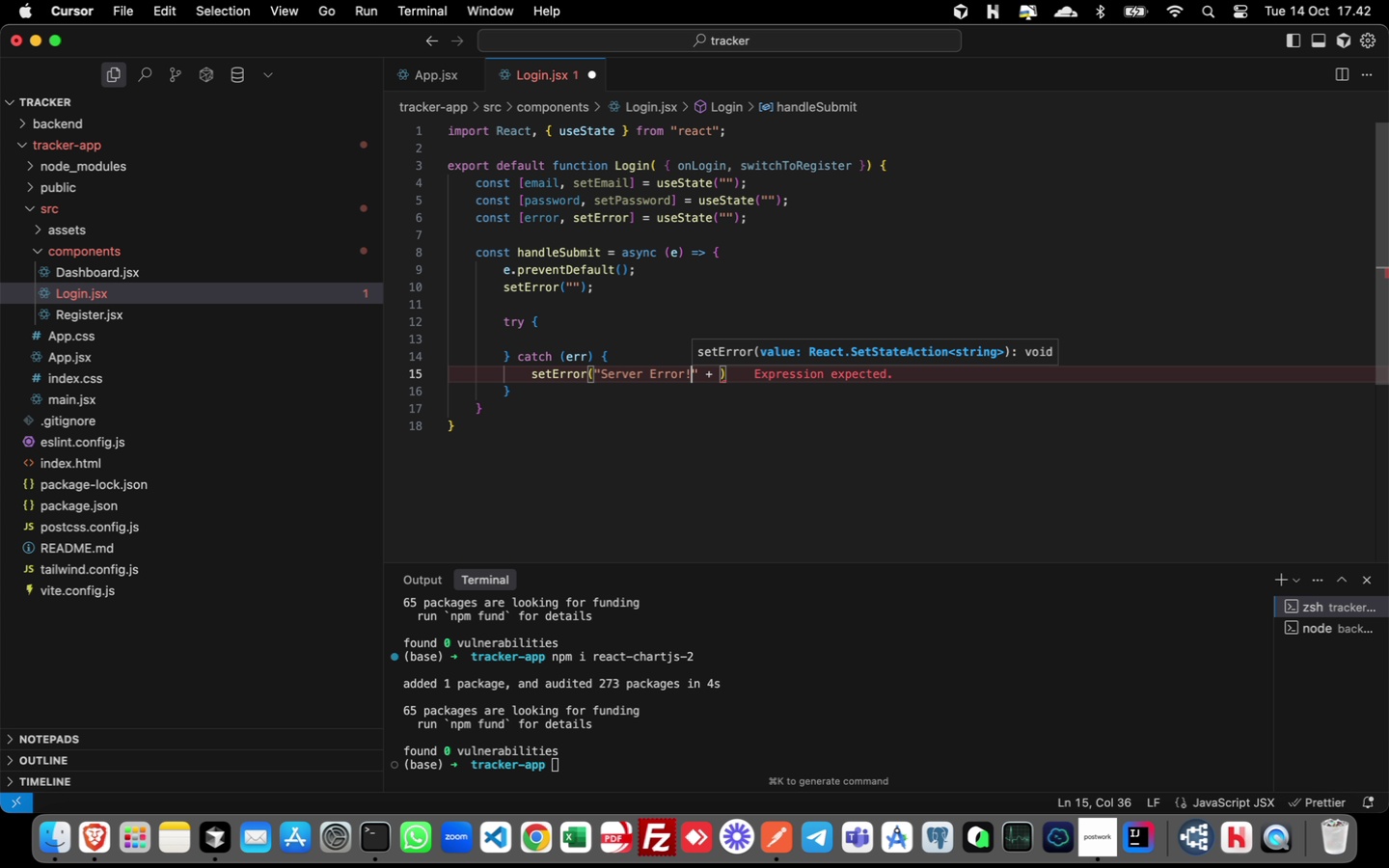 
key(ArrowLeft)
 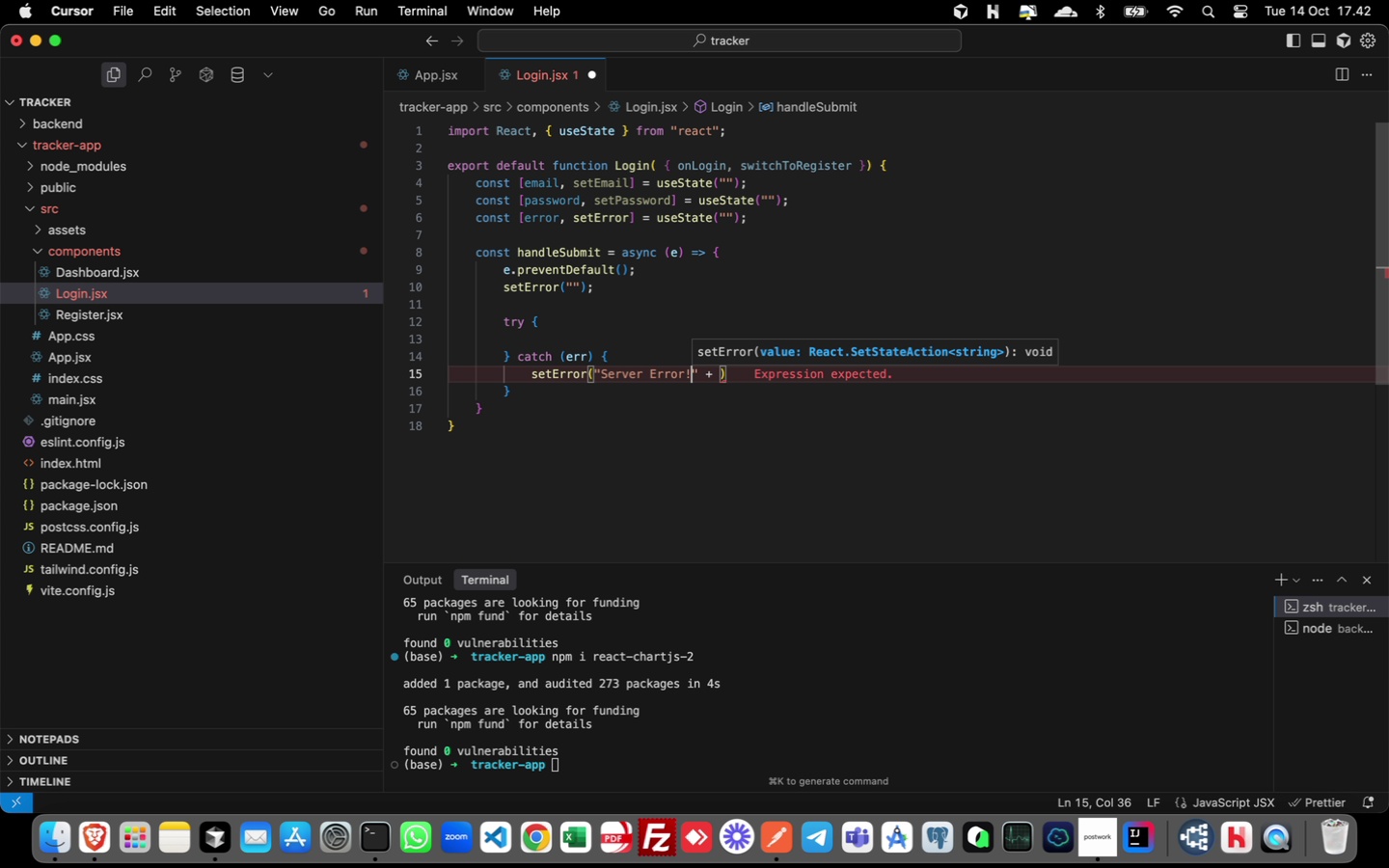 
key(Space)
 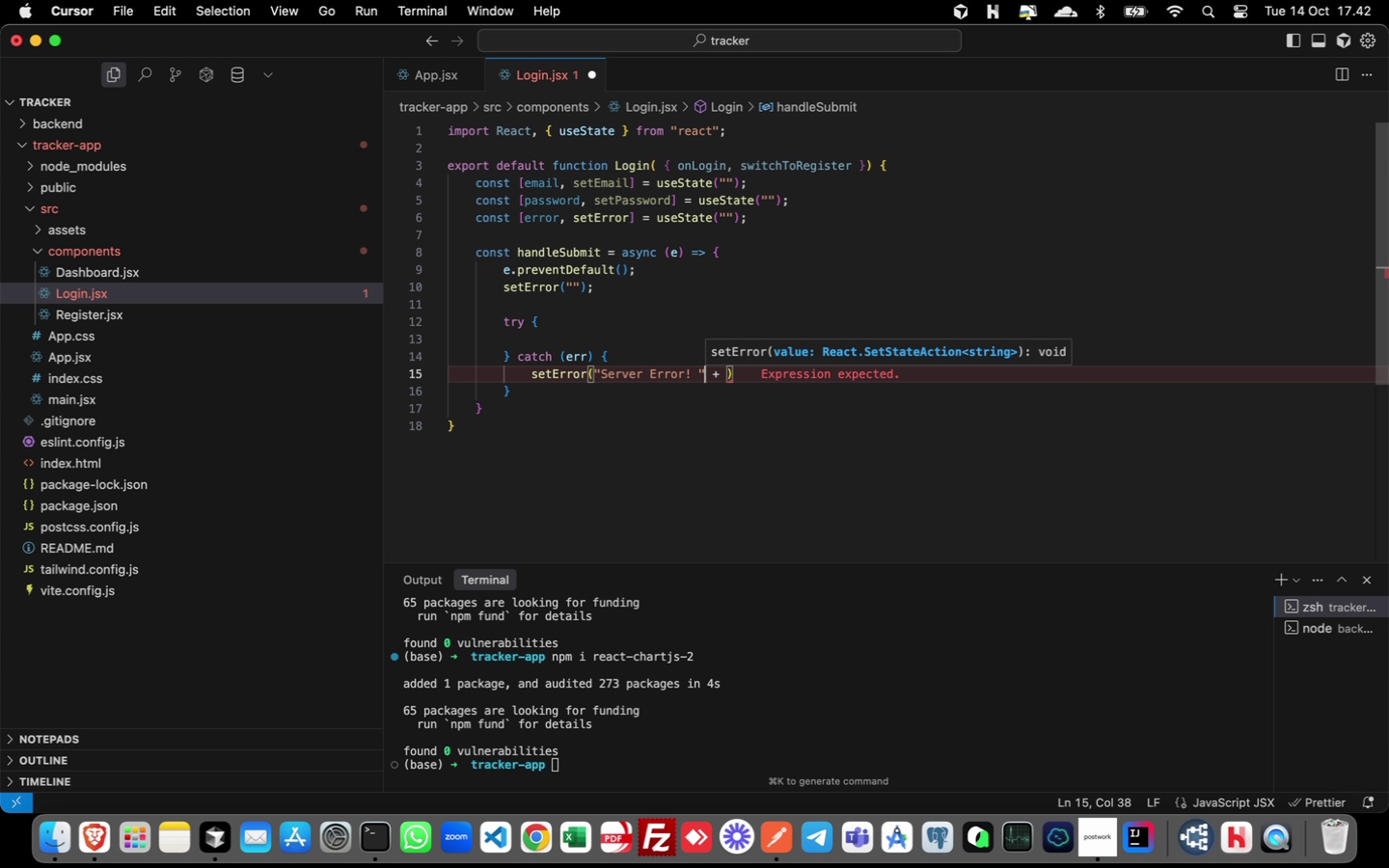 
hold_key(key=ArrowRight, duration=0.31)
 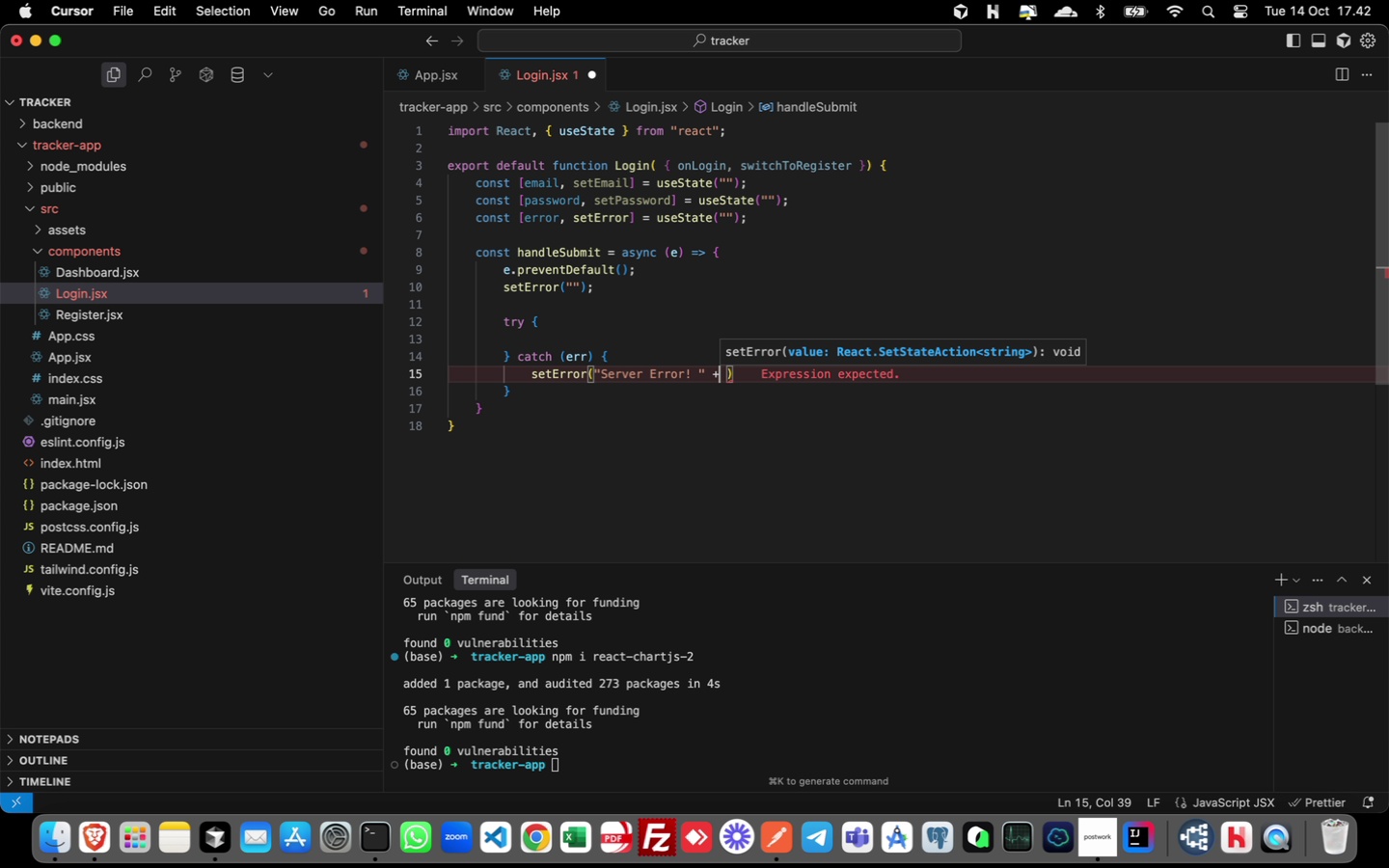 
key(ArrowRight)
 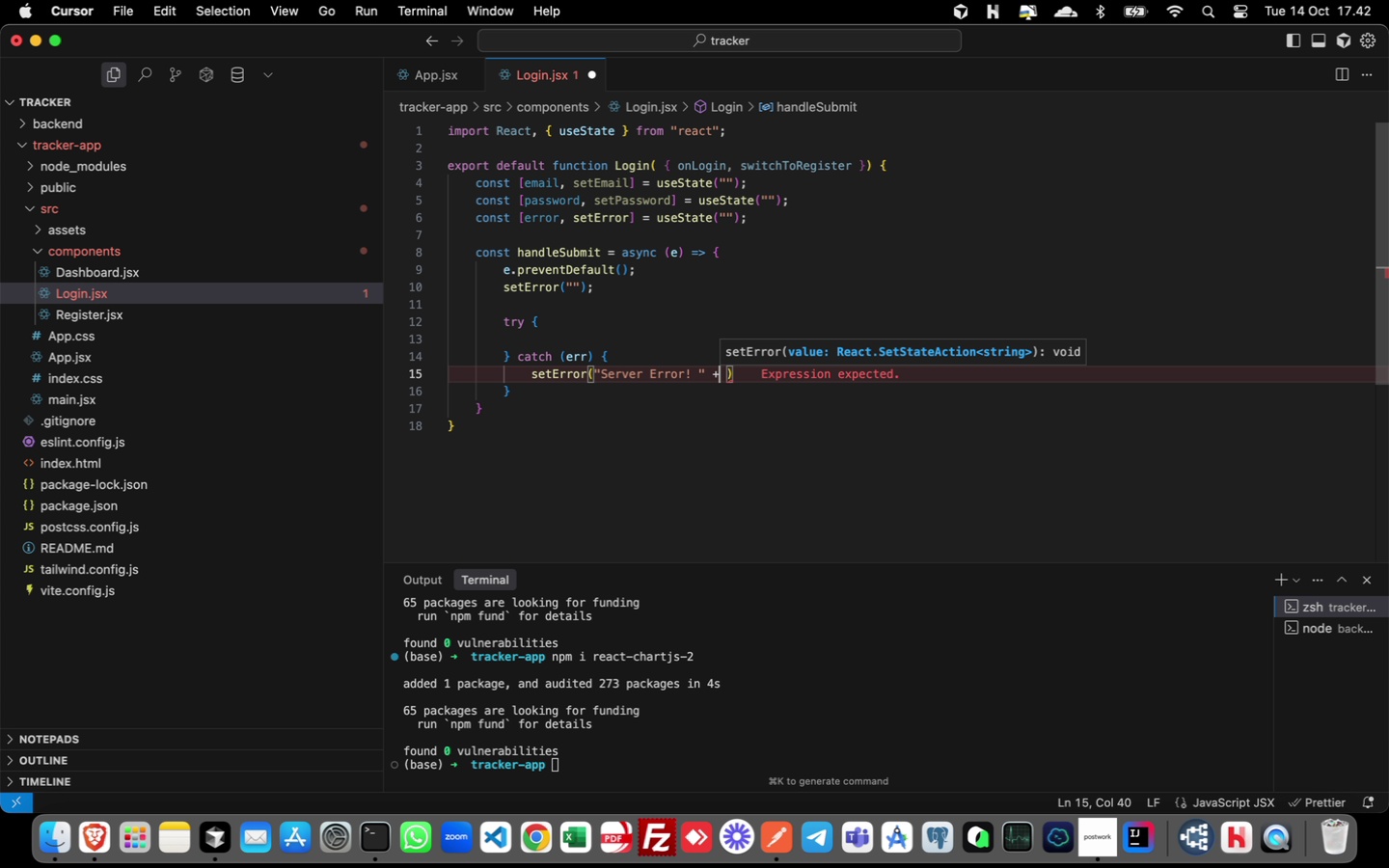 
key(ArrowRight)
 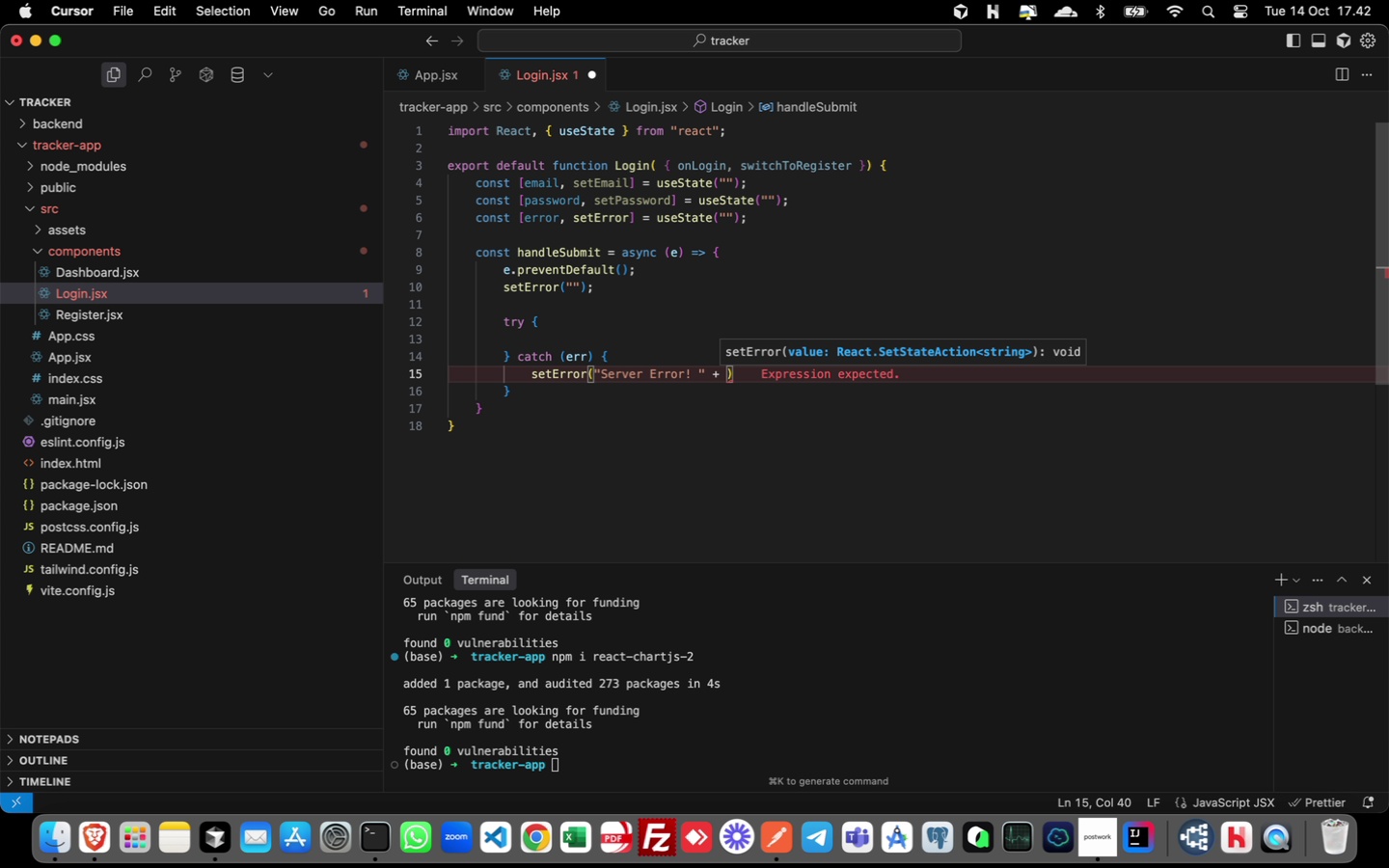 
type( err)
 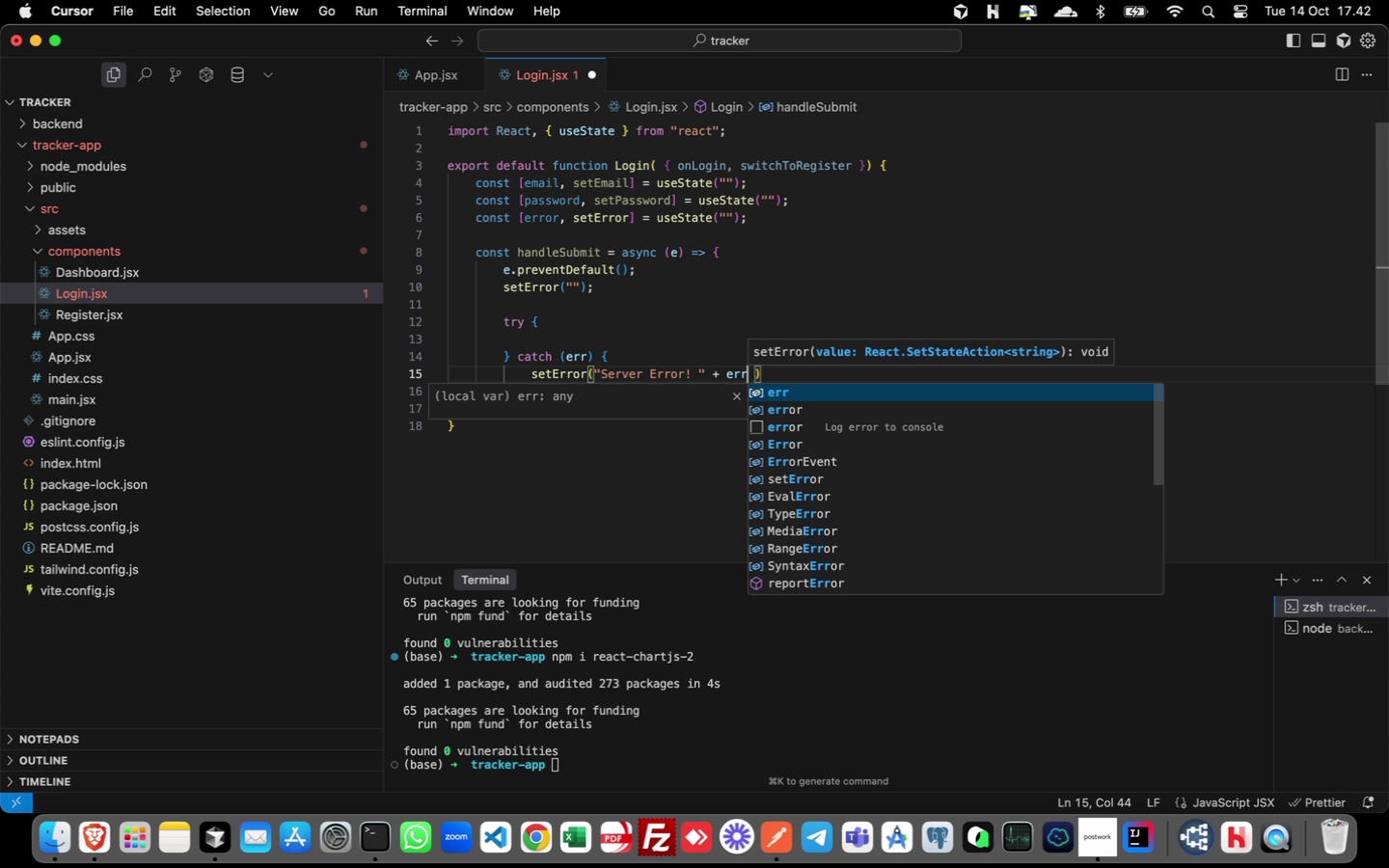 
key(ArrowRight)
 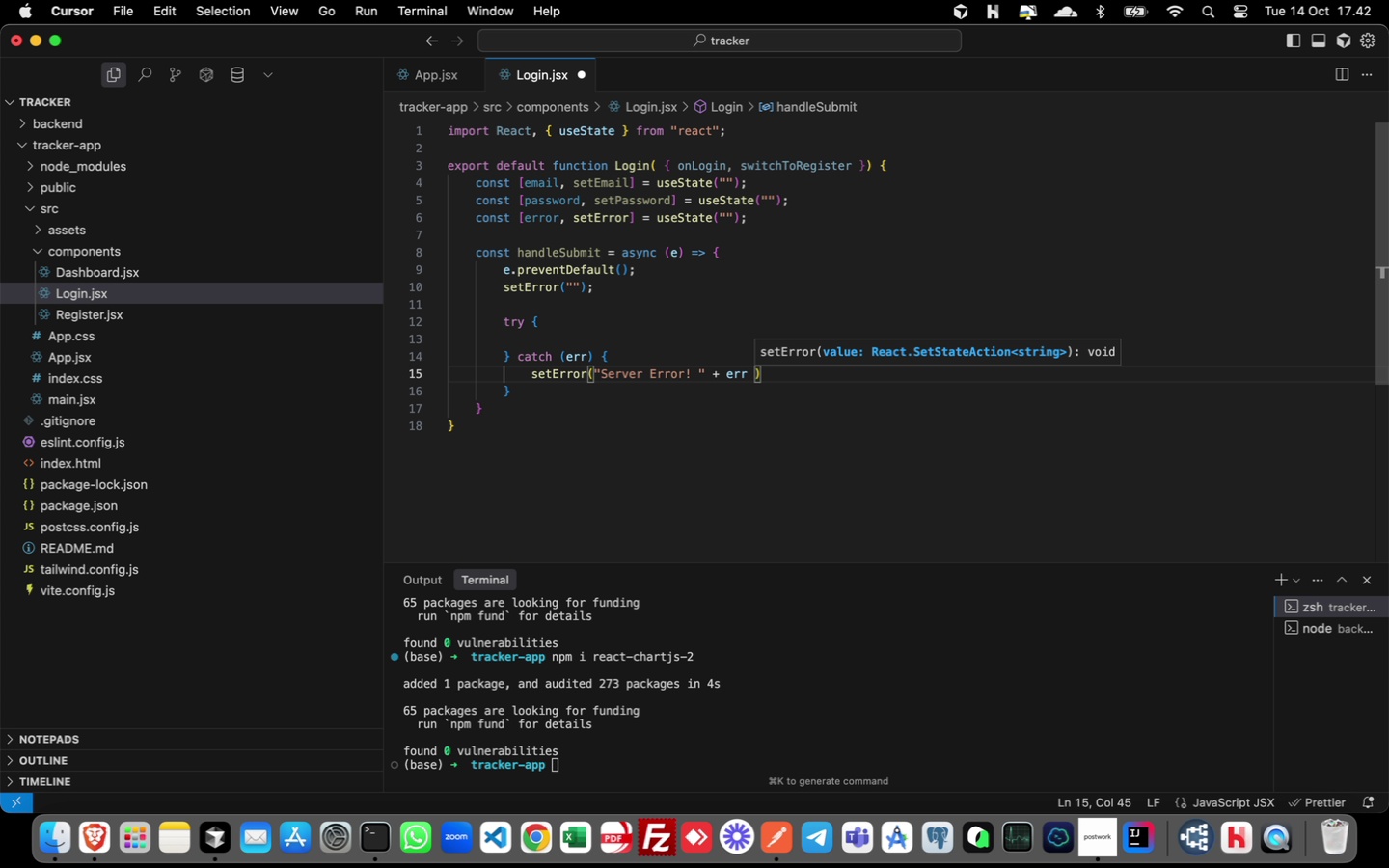 
key(ArrowRight)
 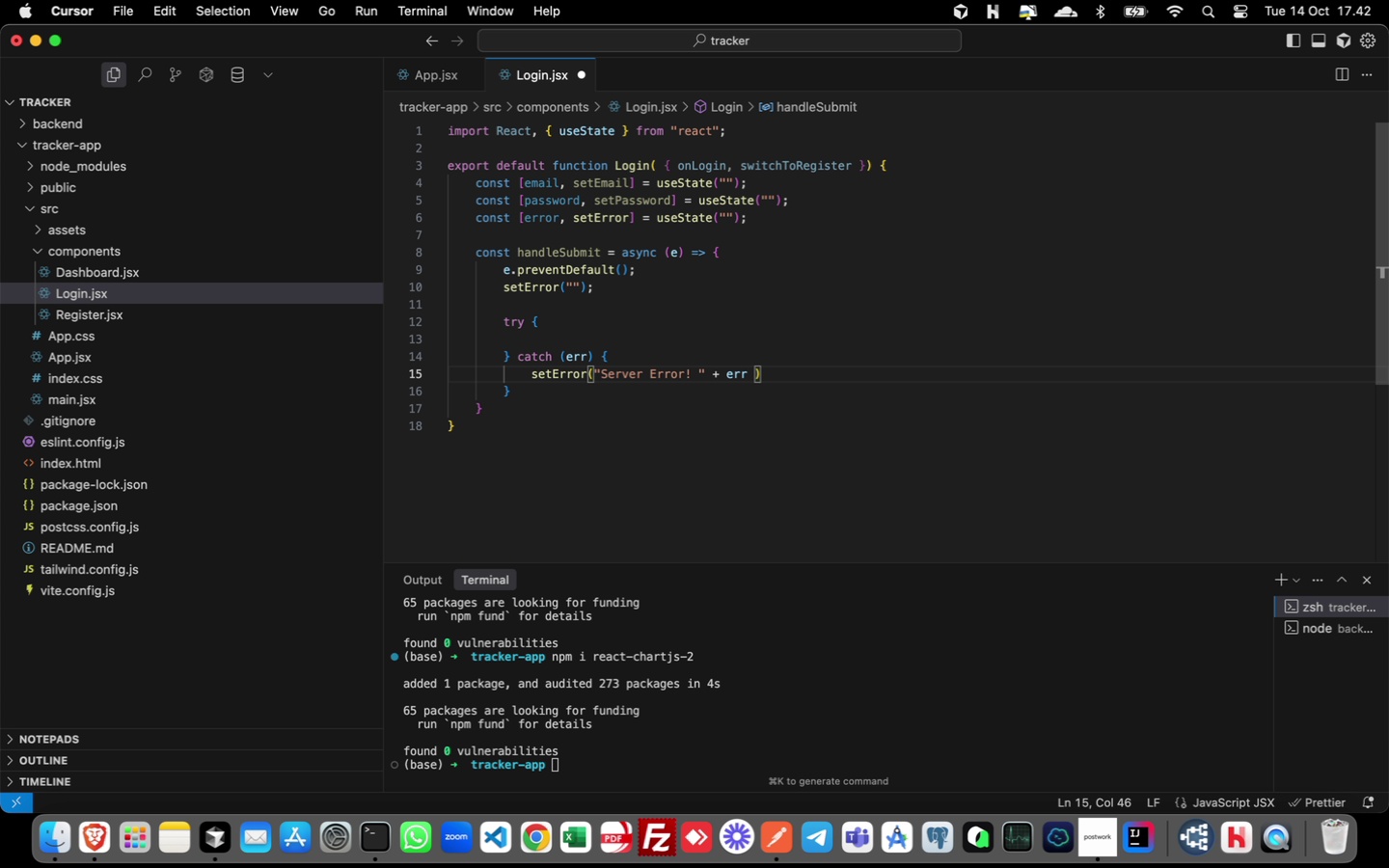 
key(Semicolon)
 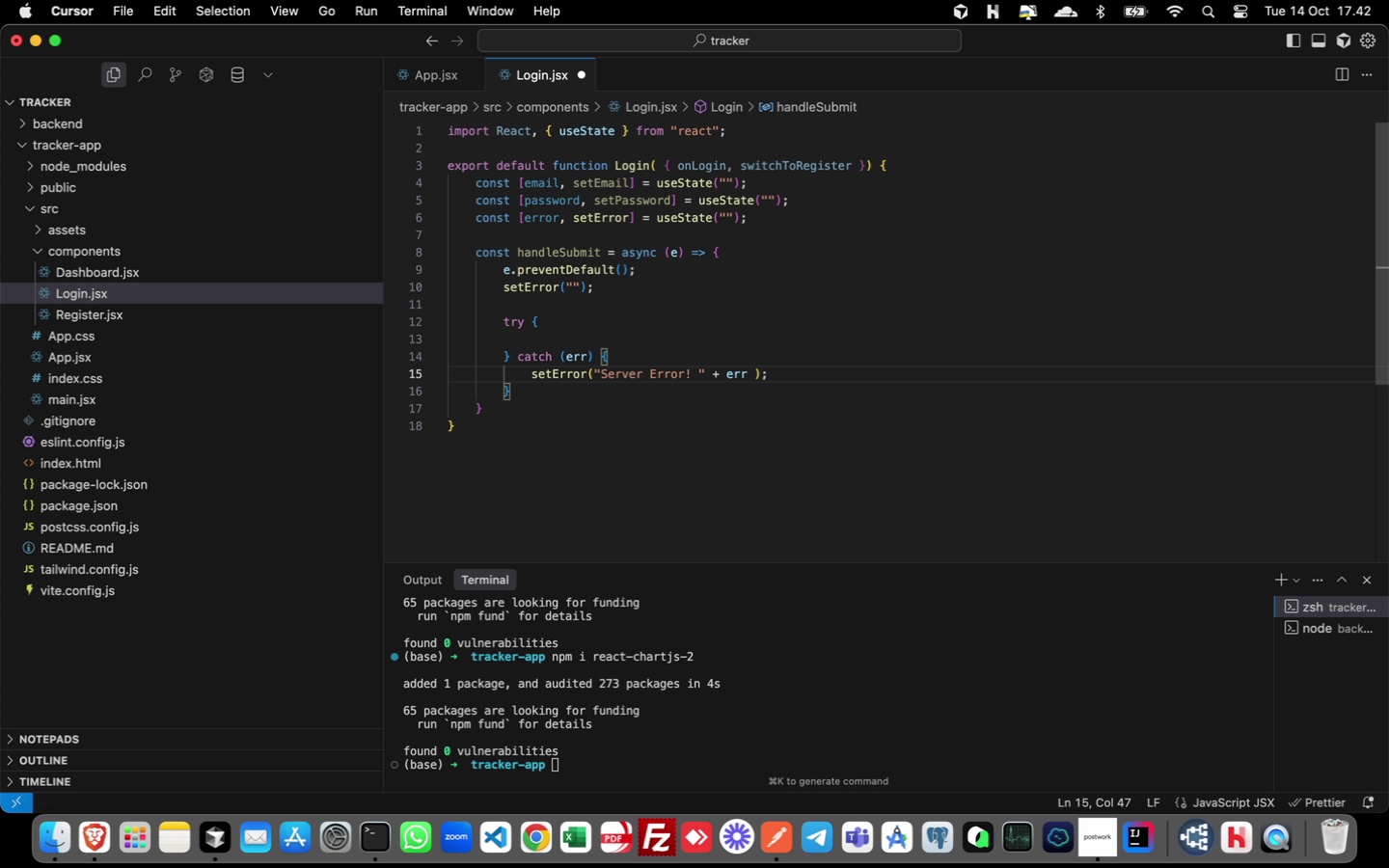 
wait(10.54)
 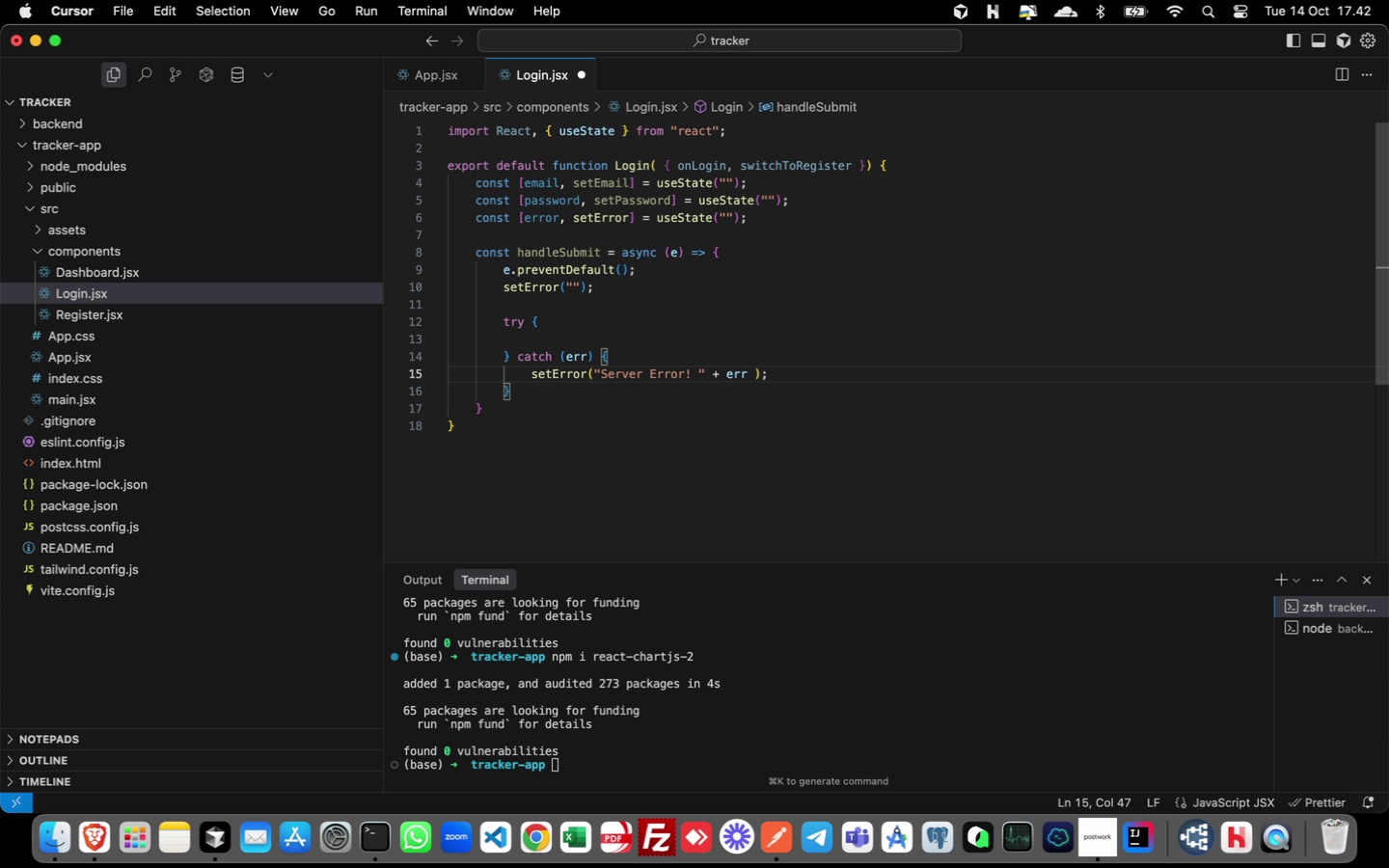 
key(ArrowUp)
 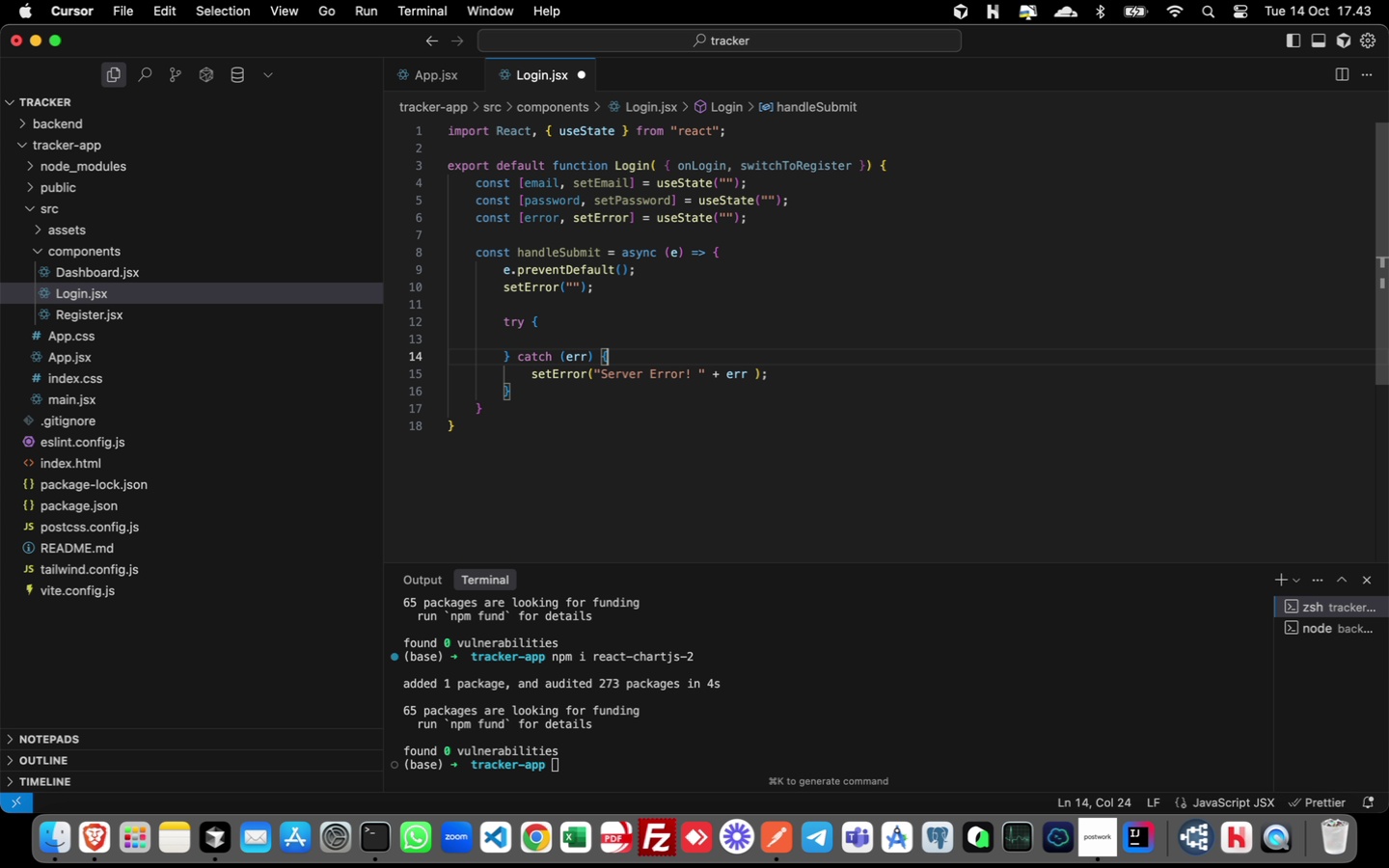 
key(ArrowUp)
 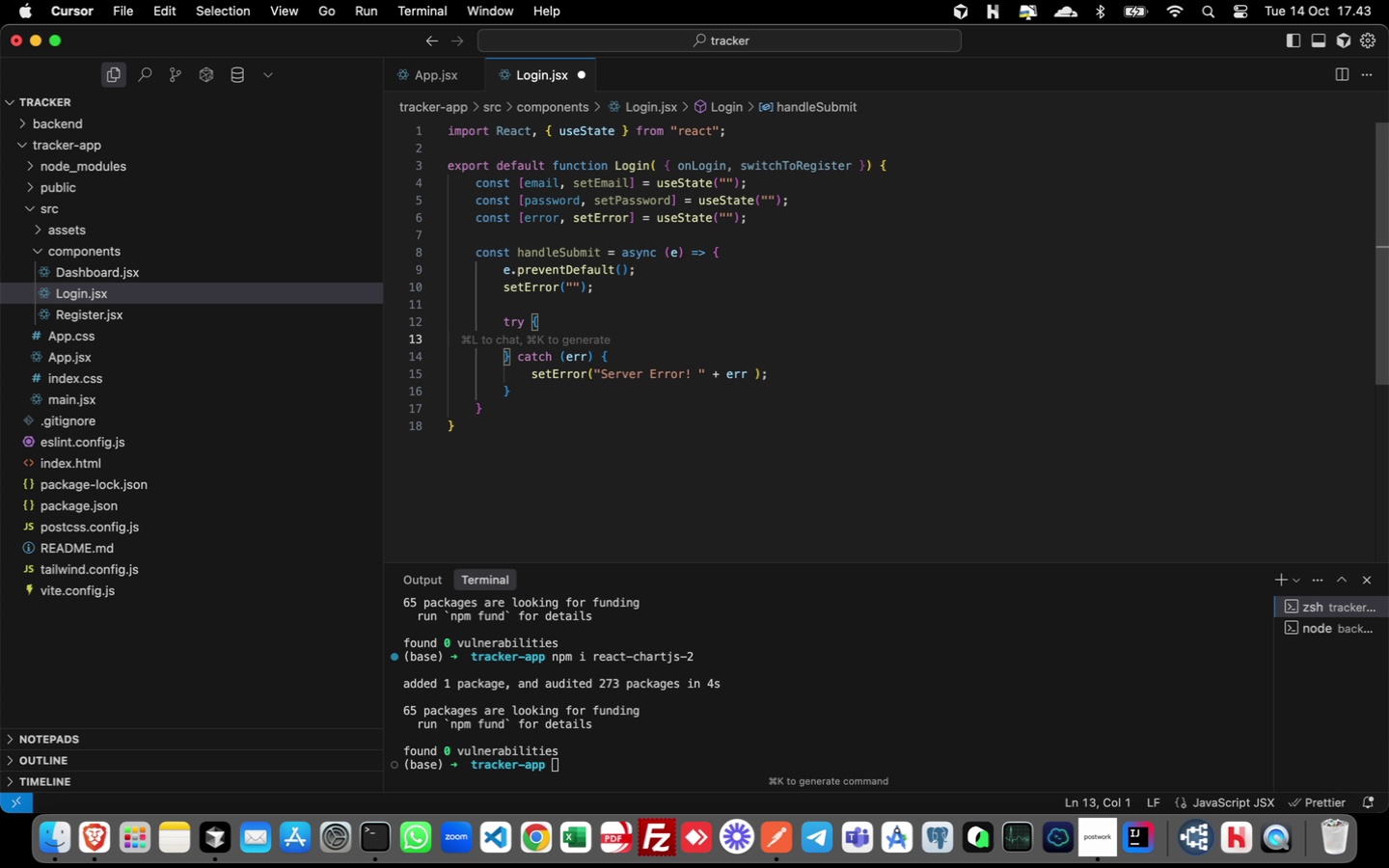 
key(Tab)
 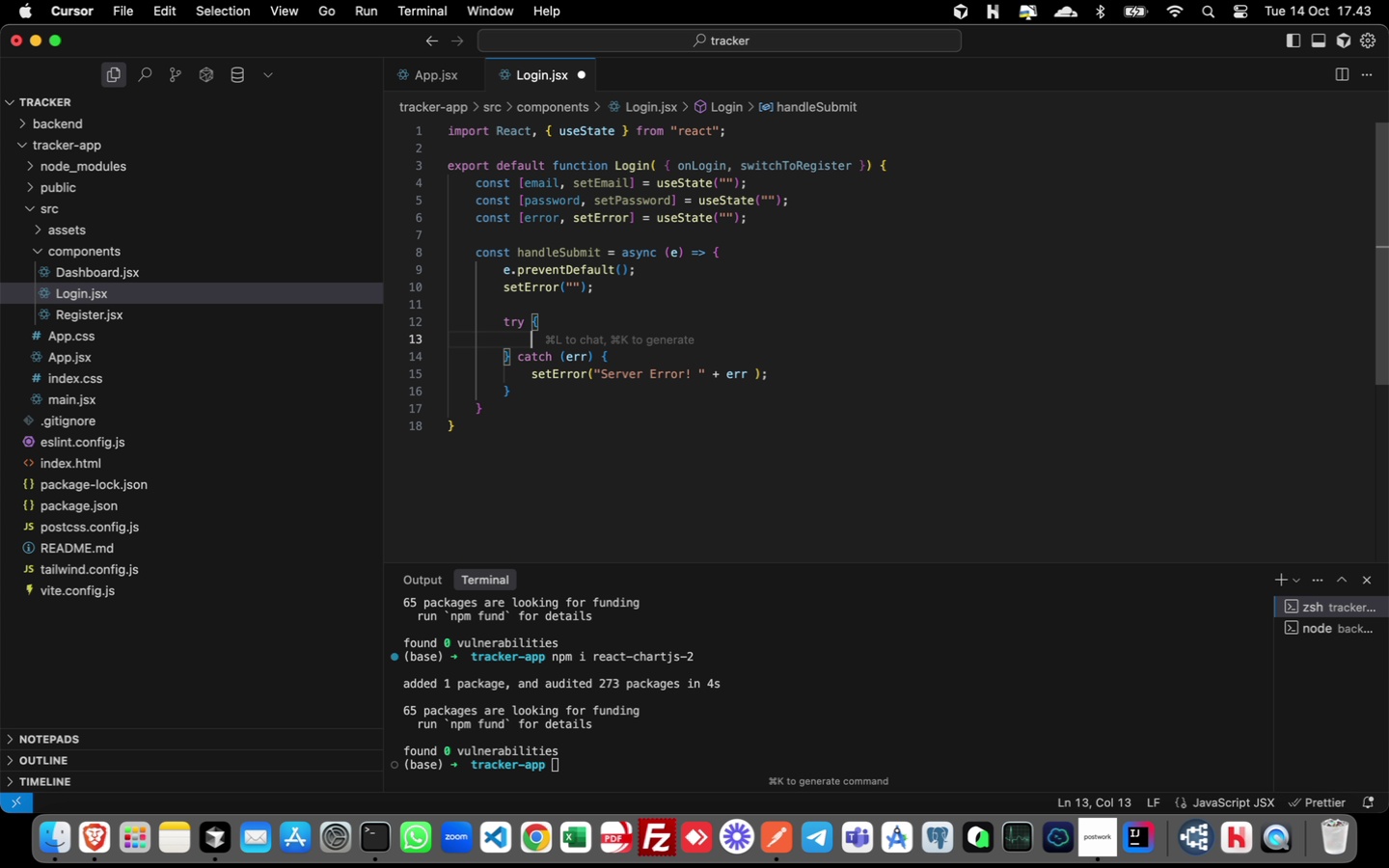 
wait(9.12)
 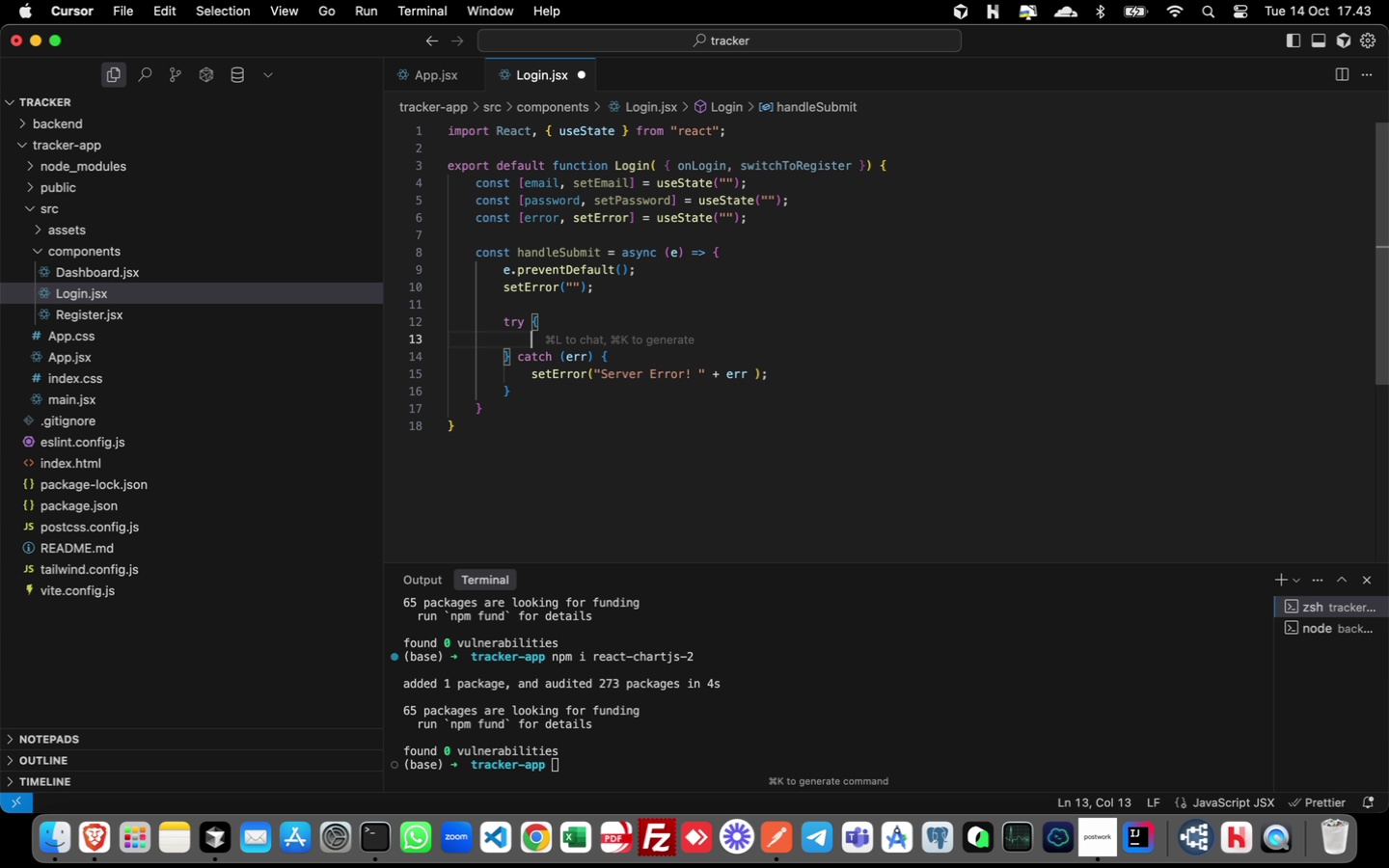 
type(const resp = await fetch("/api/auth/login)
 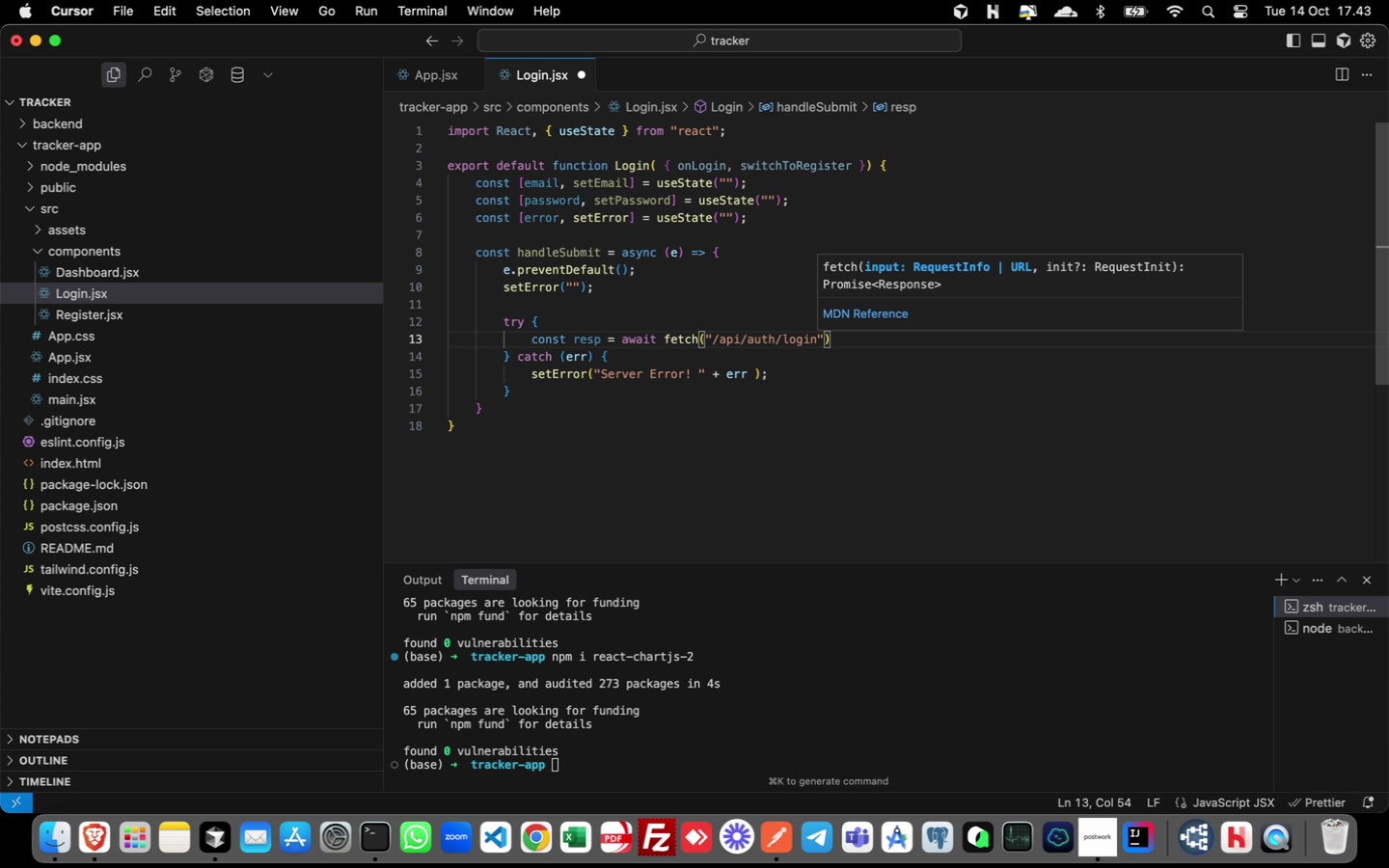 
key(ArrowRight)
 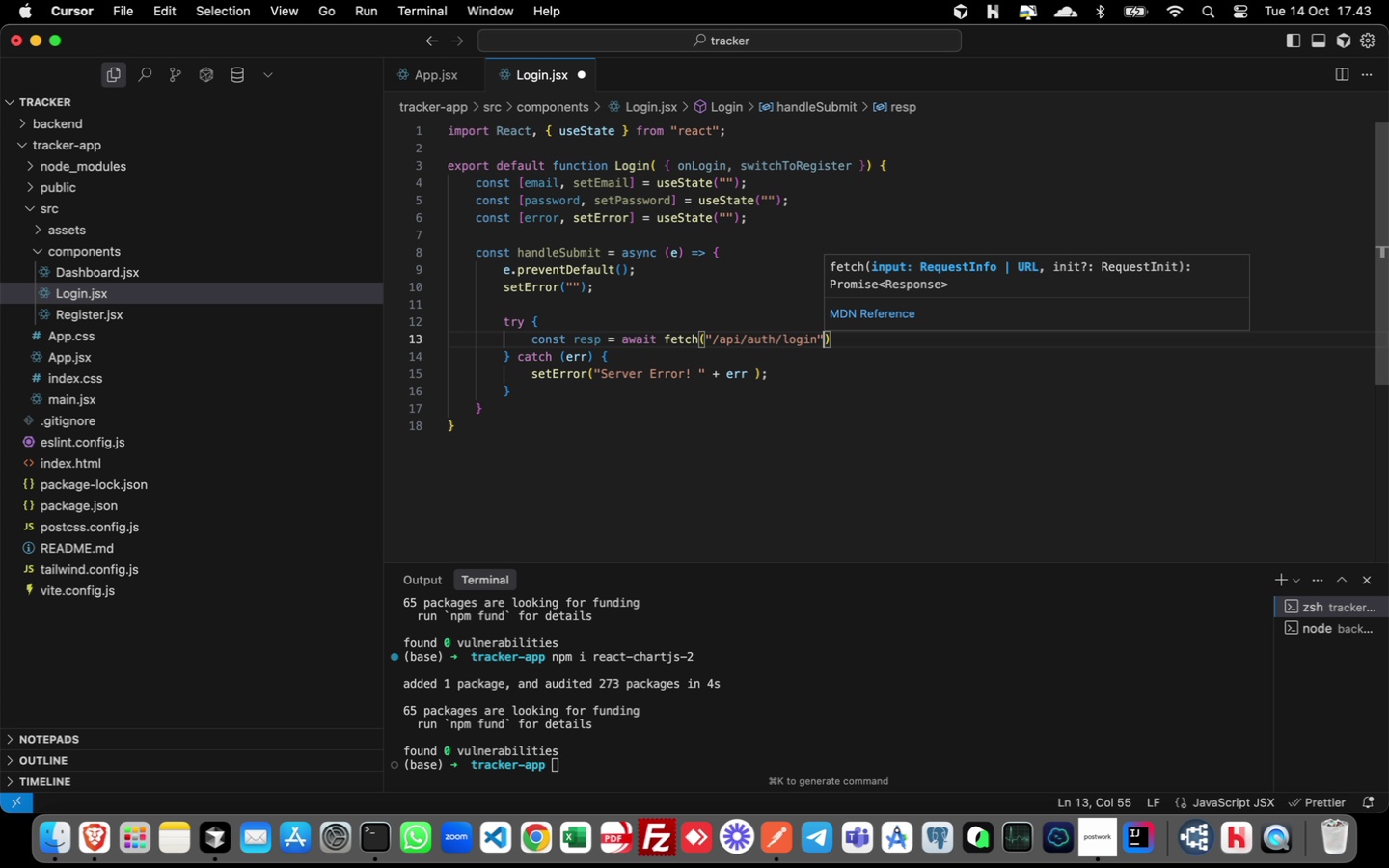 
key(Comma)
 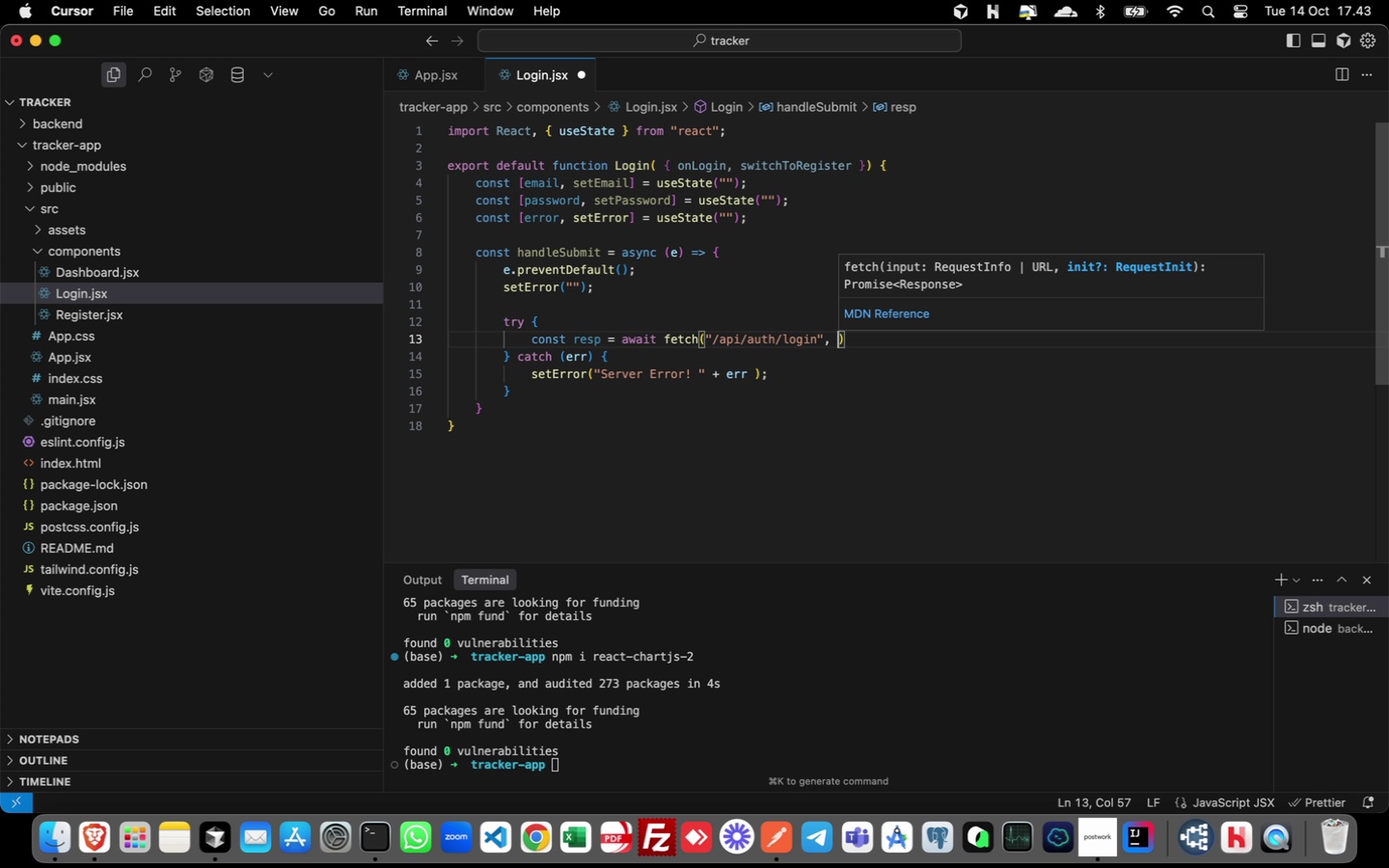 
key(Space)
 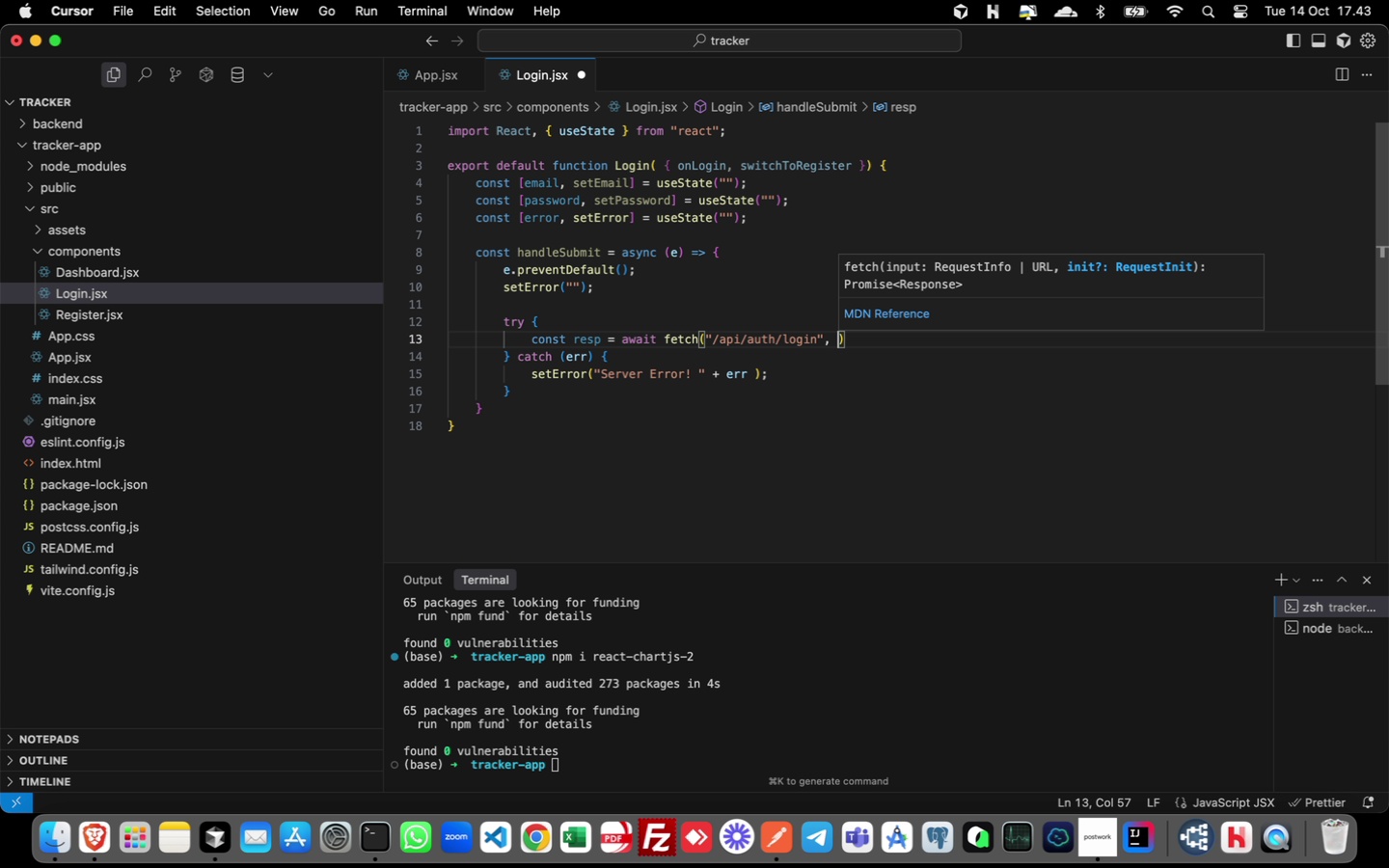 
key(Shift+BracketLeft)
 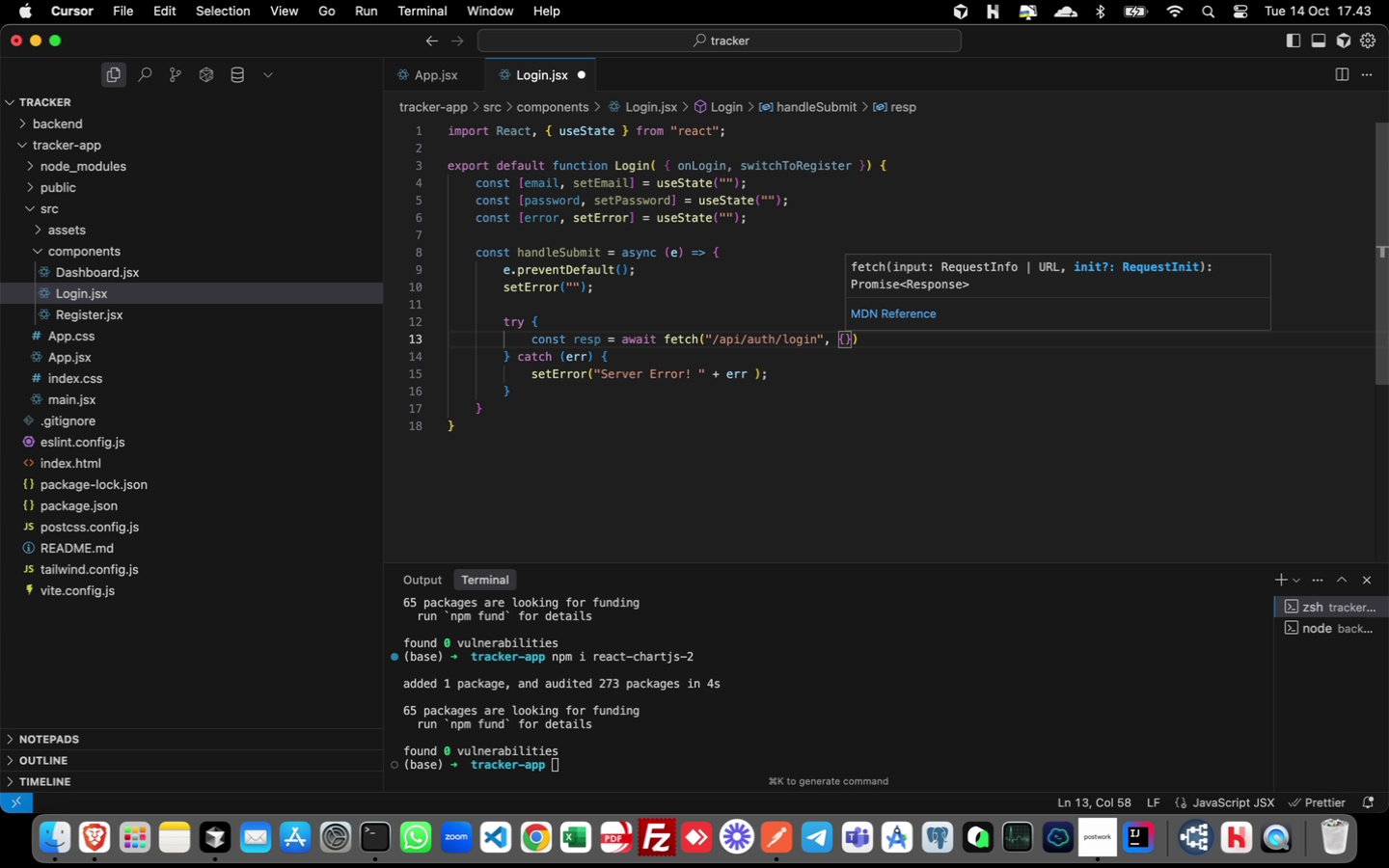 
key(Enter)
 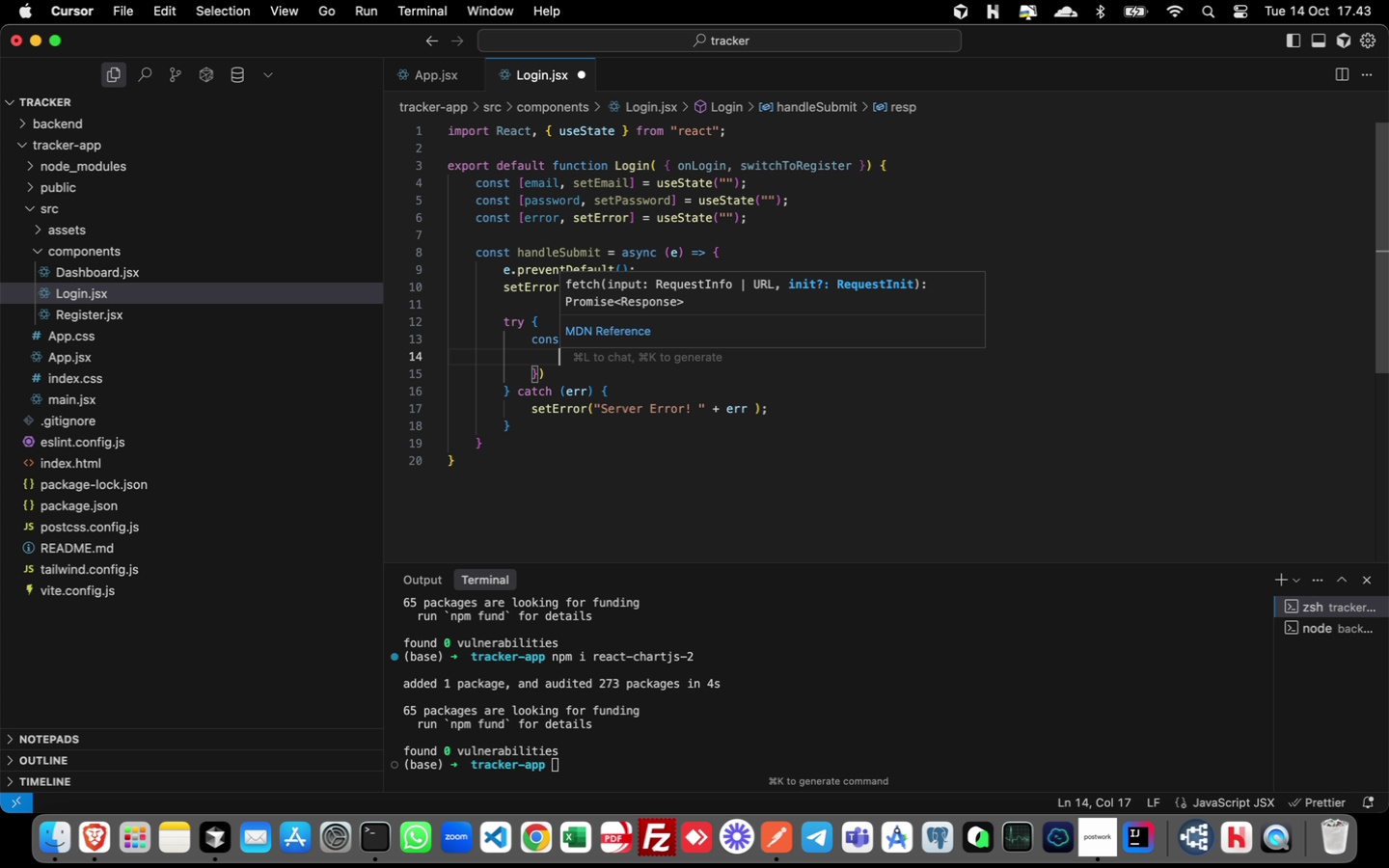 
hold_key(key=M, duration=0.39)
 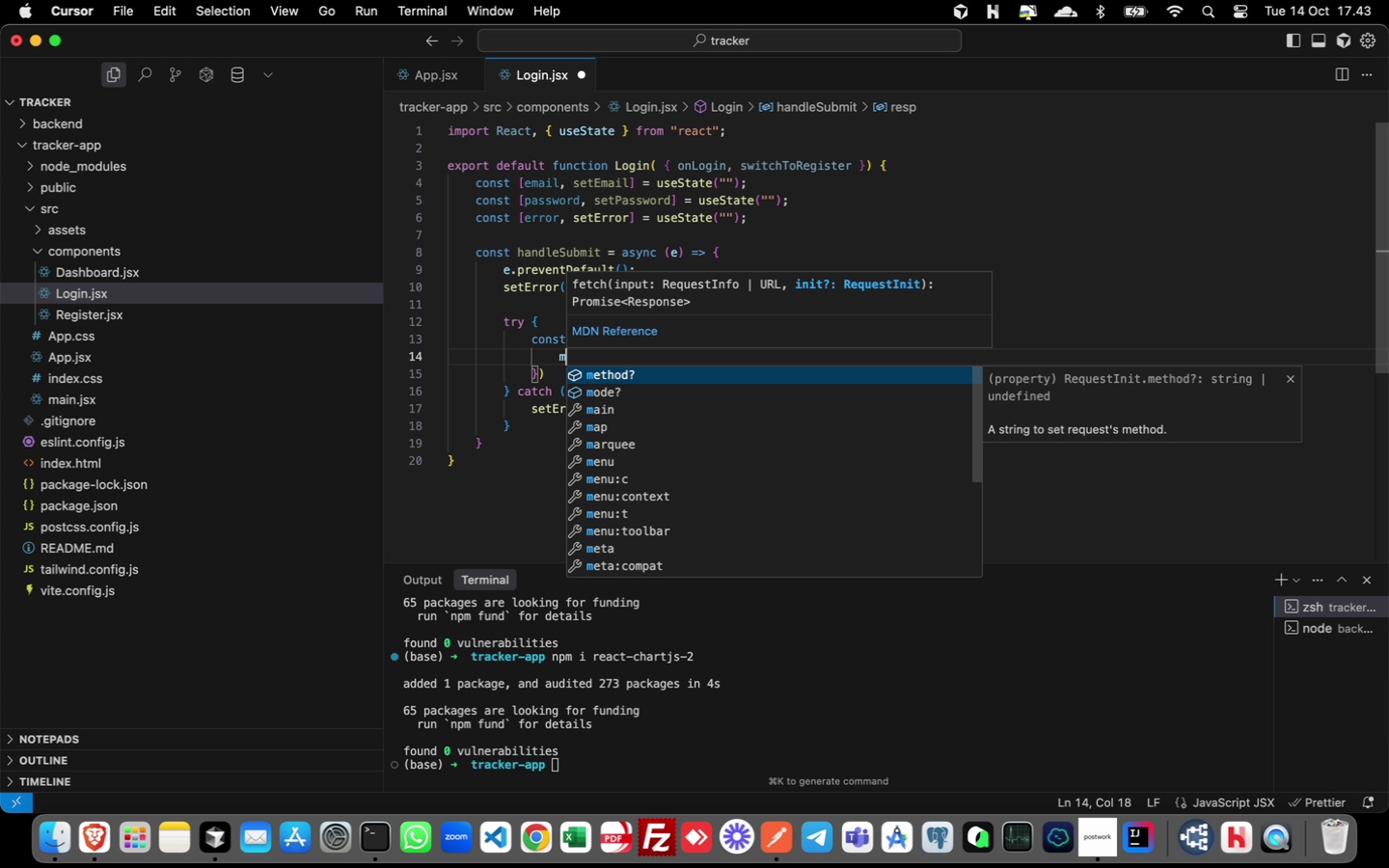 
type(ethod)
 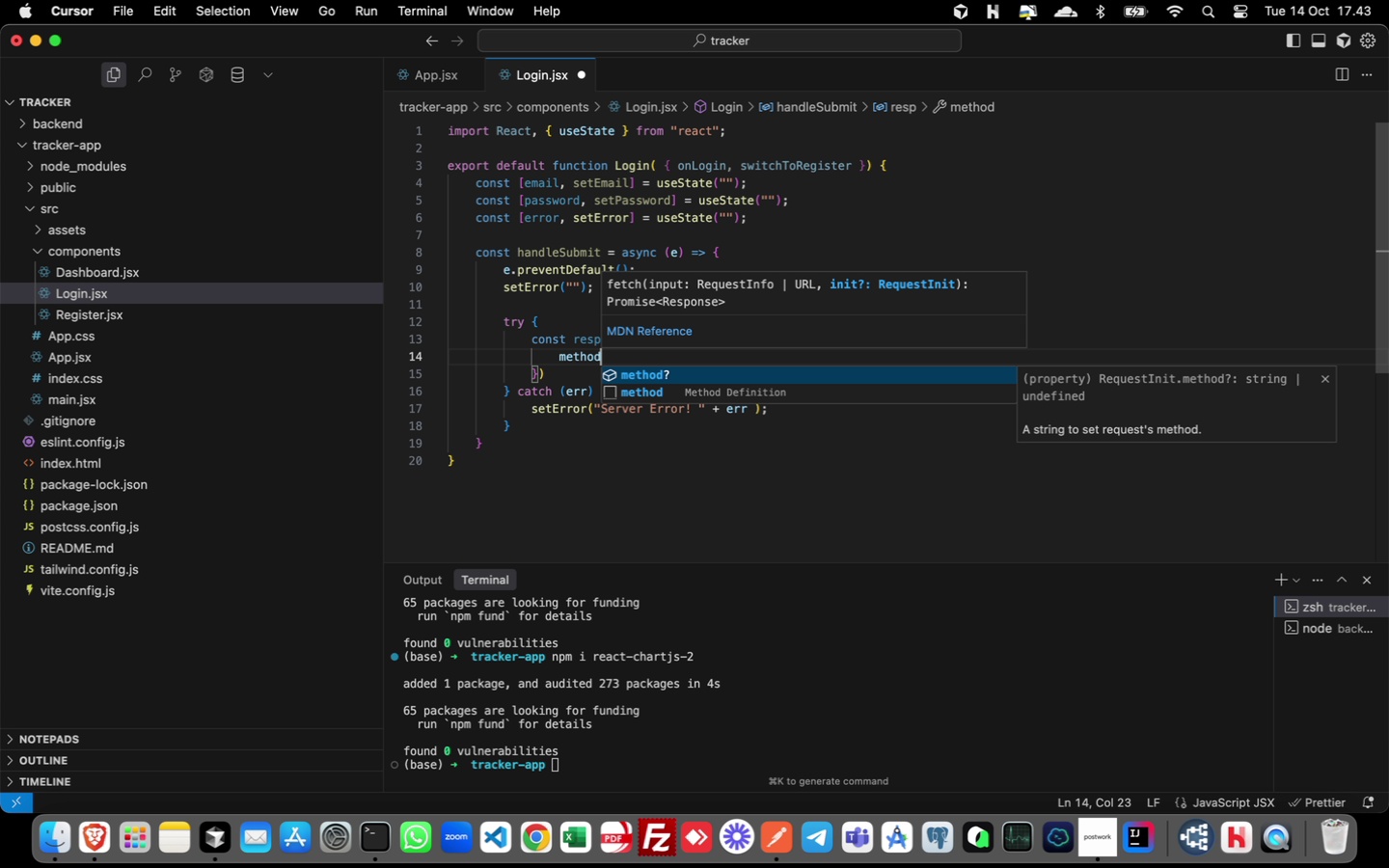 
key(Enter)
 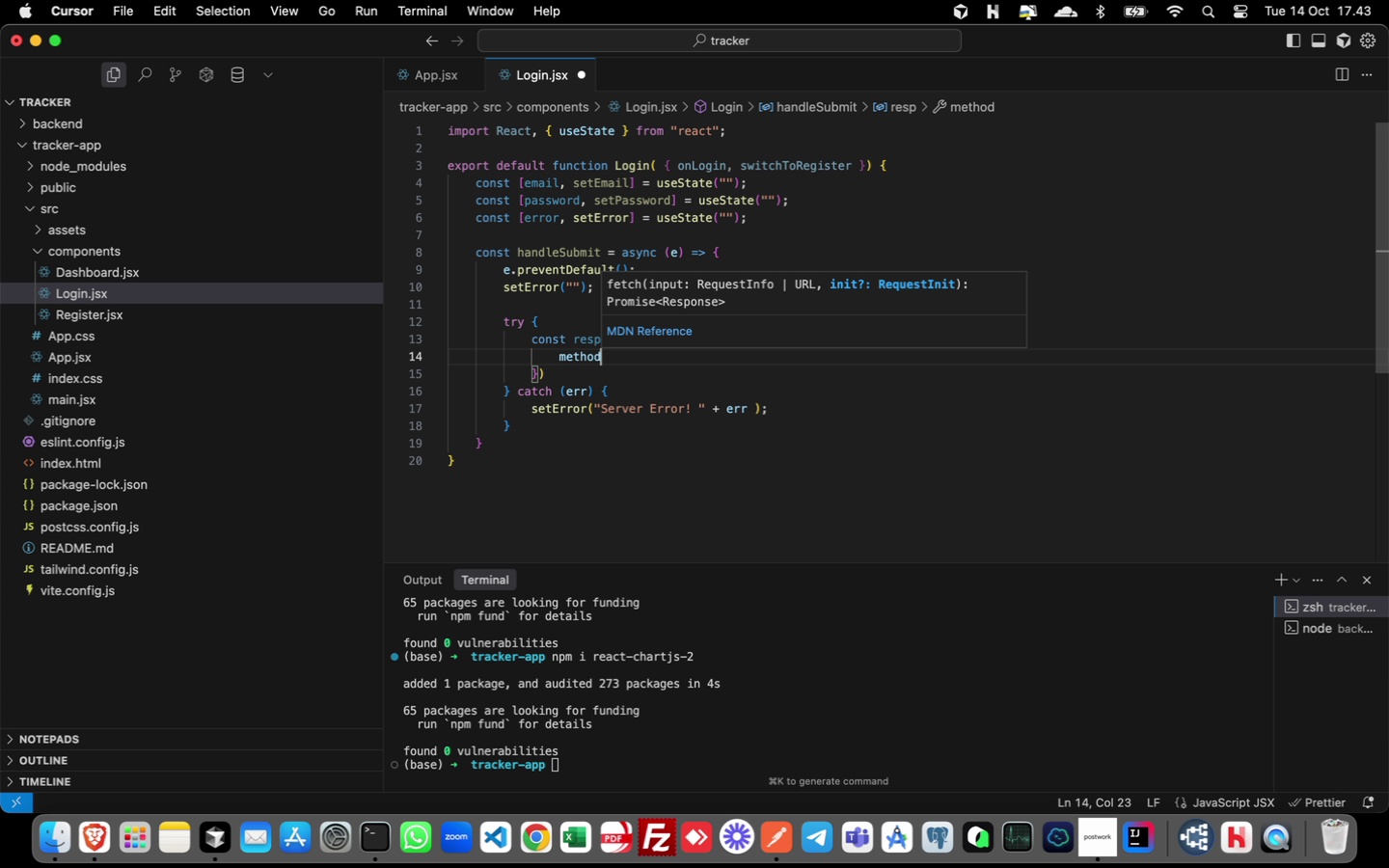 
type(: "POST)
 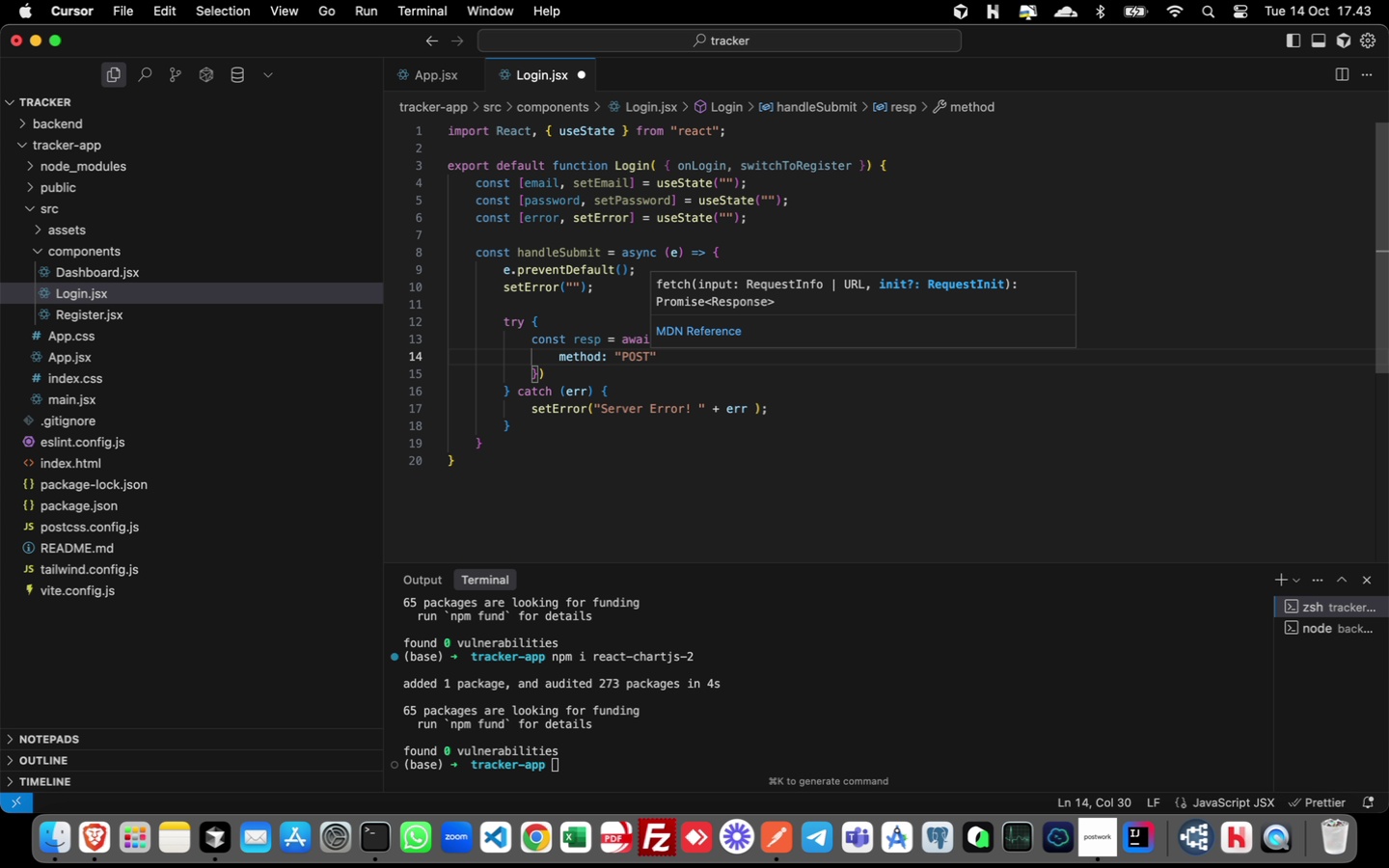 
key(Meta+CommandLeft)
 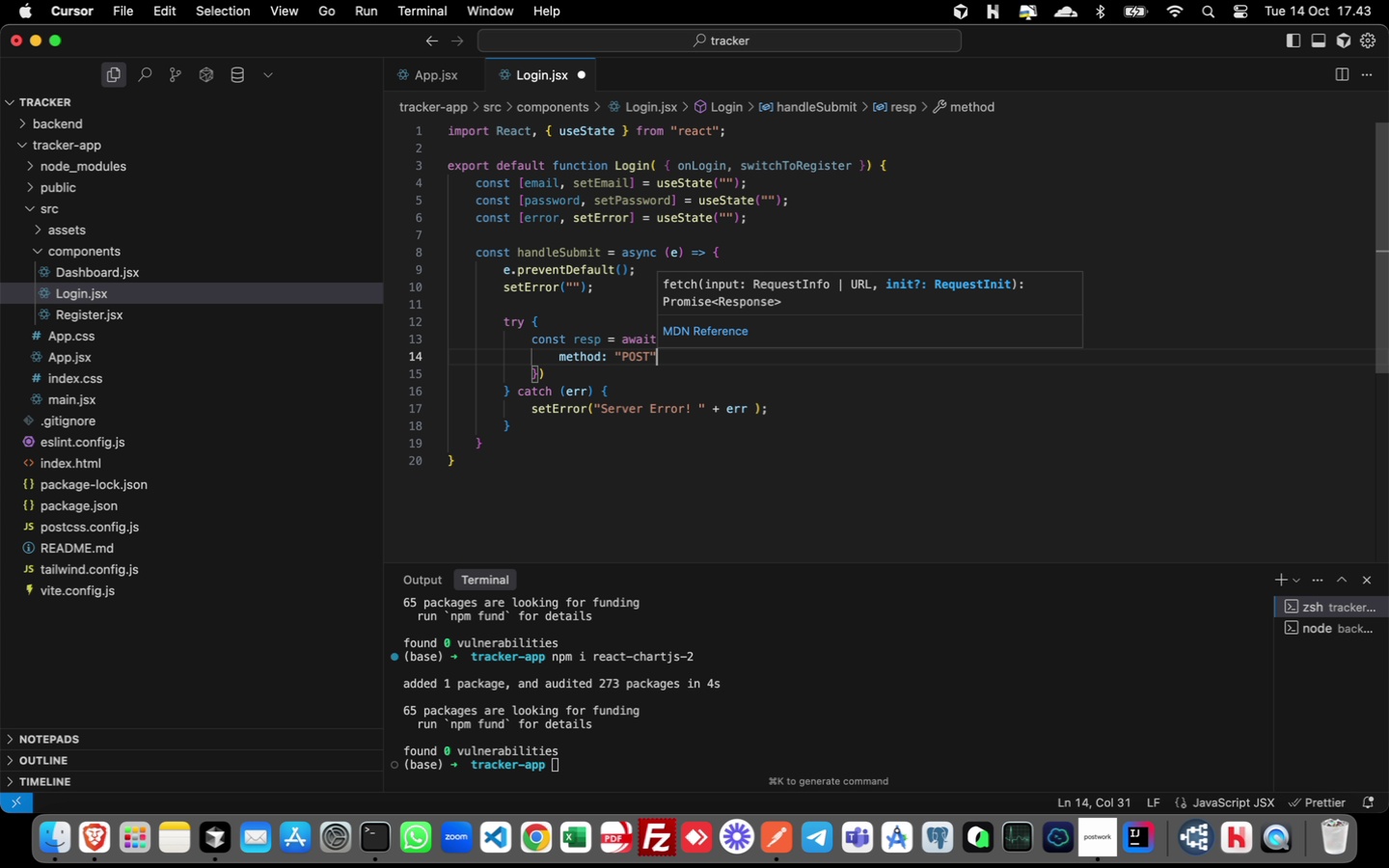 
key(Meta+ArrowRight)
 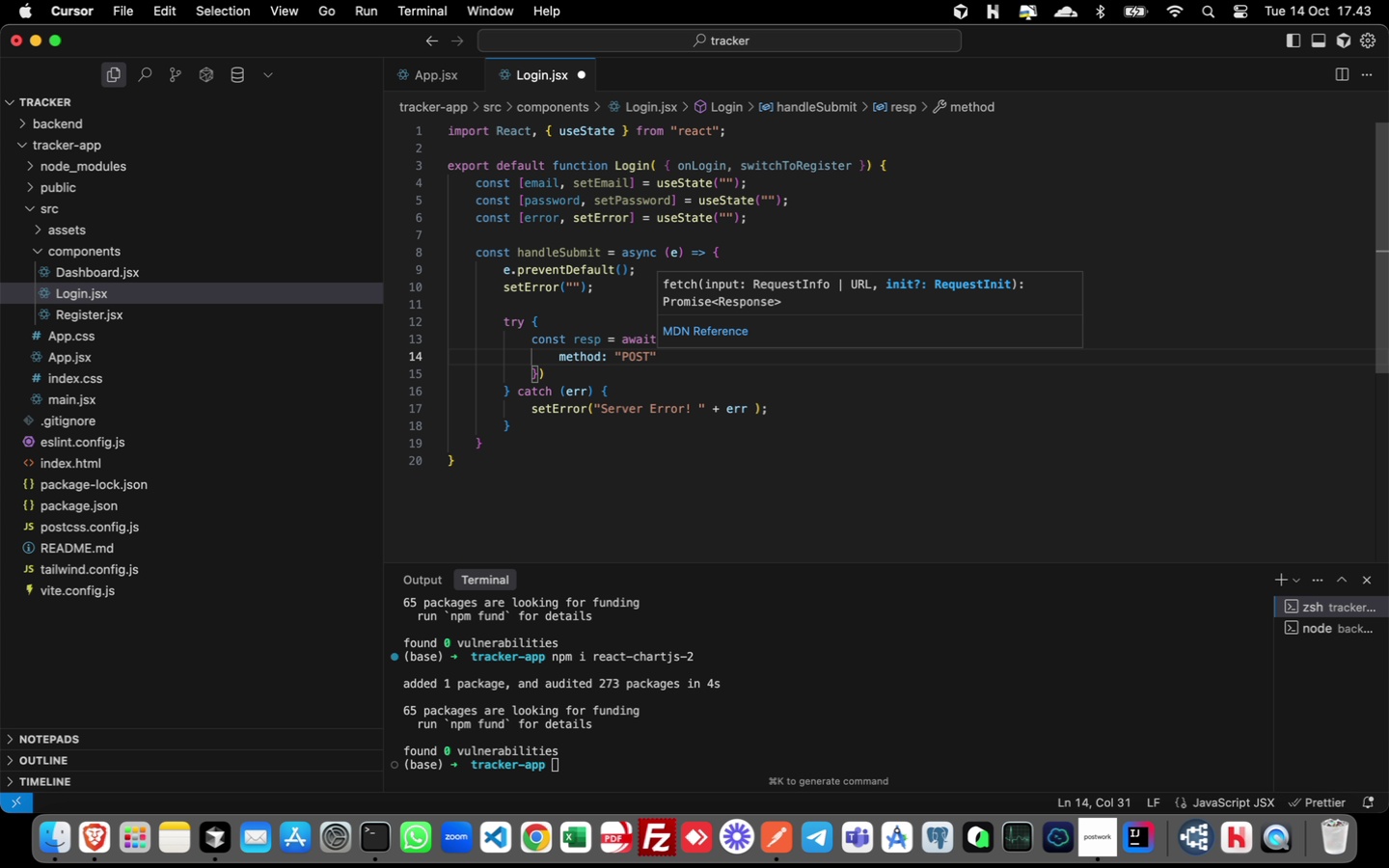 
key(Comma)
 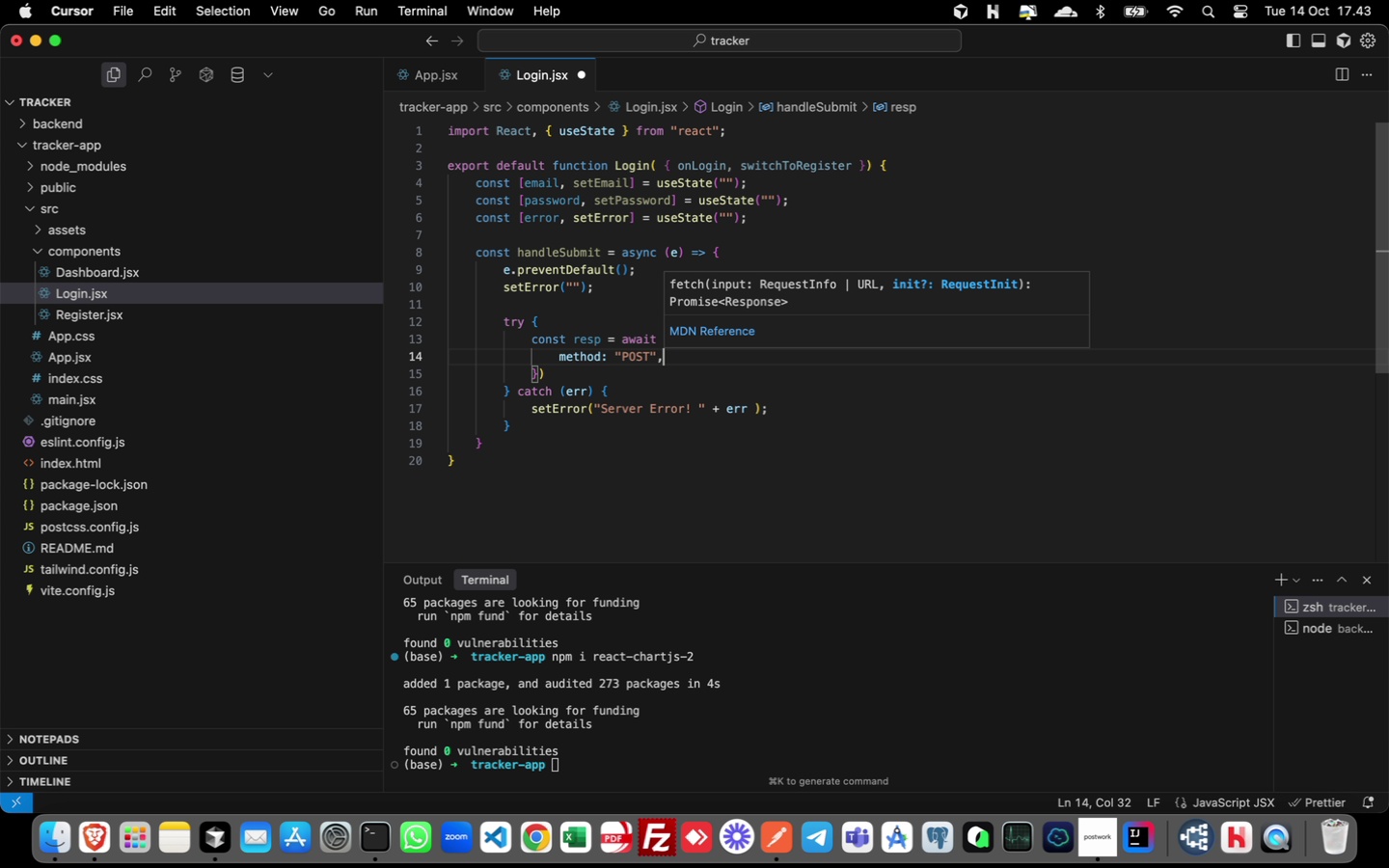 
key(Enter)
 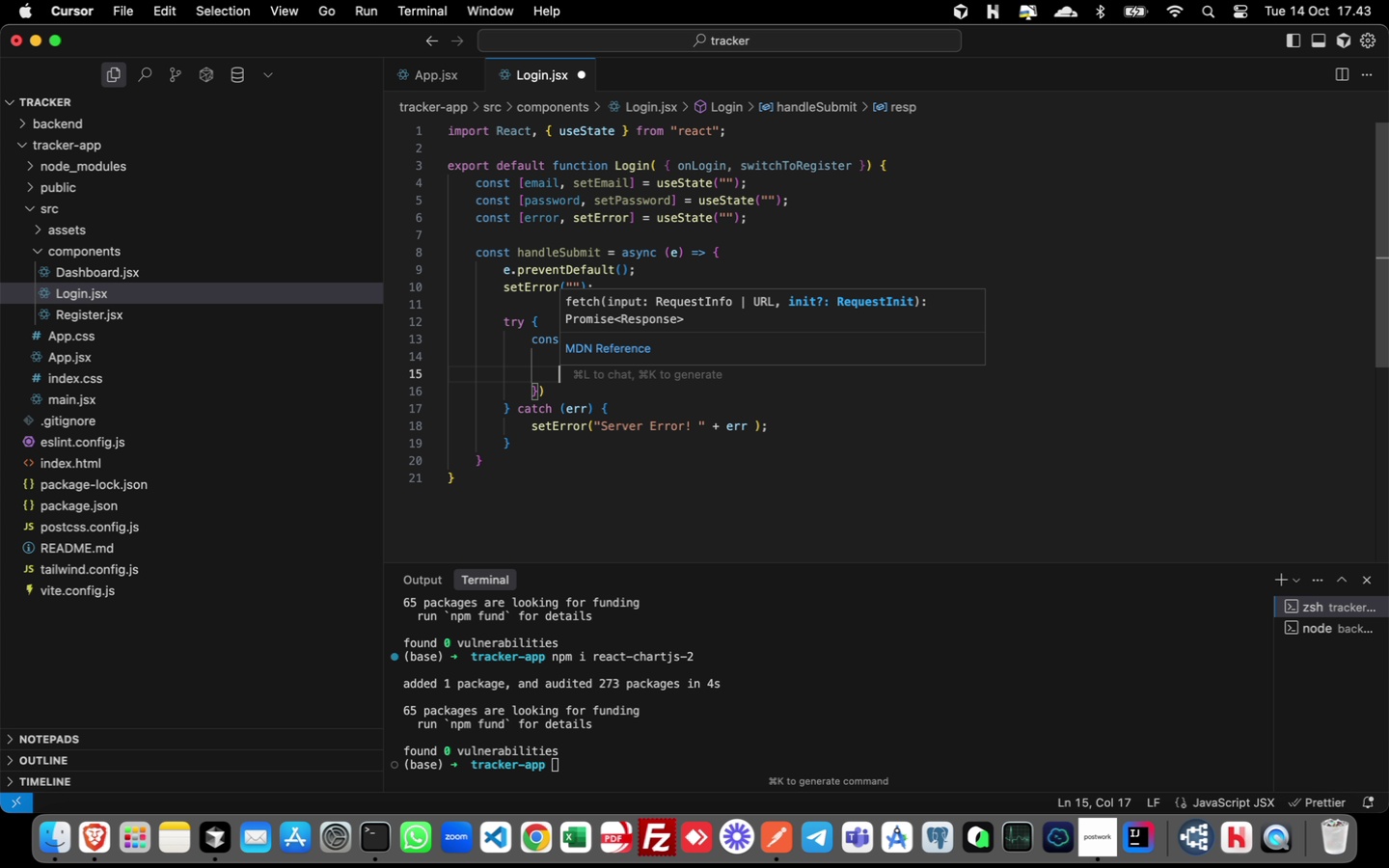 
type(headers)
 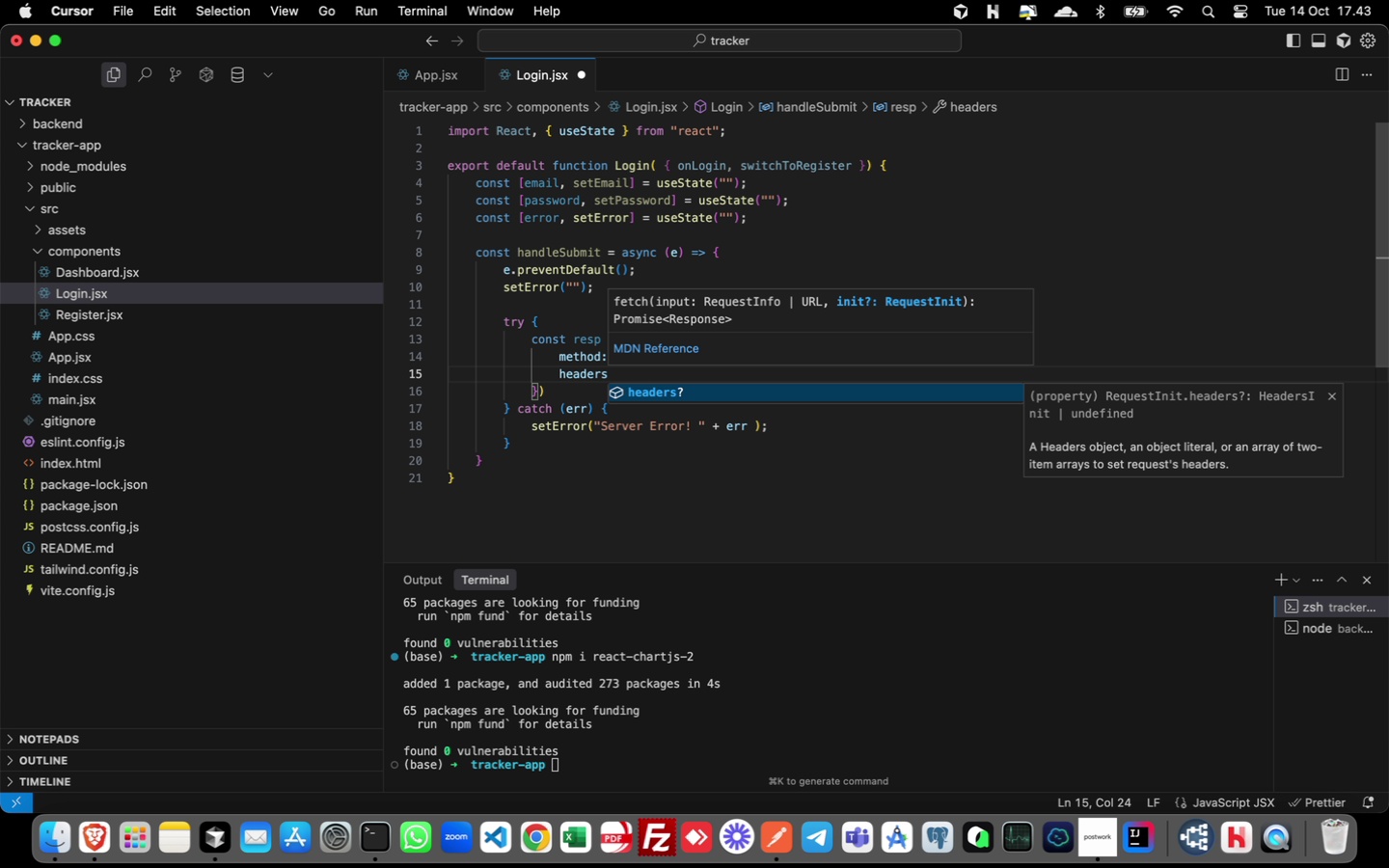 
key(Enter)
 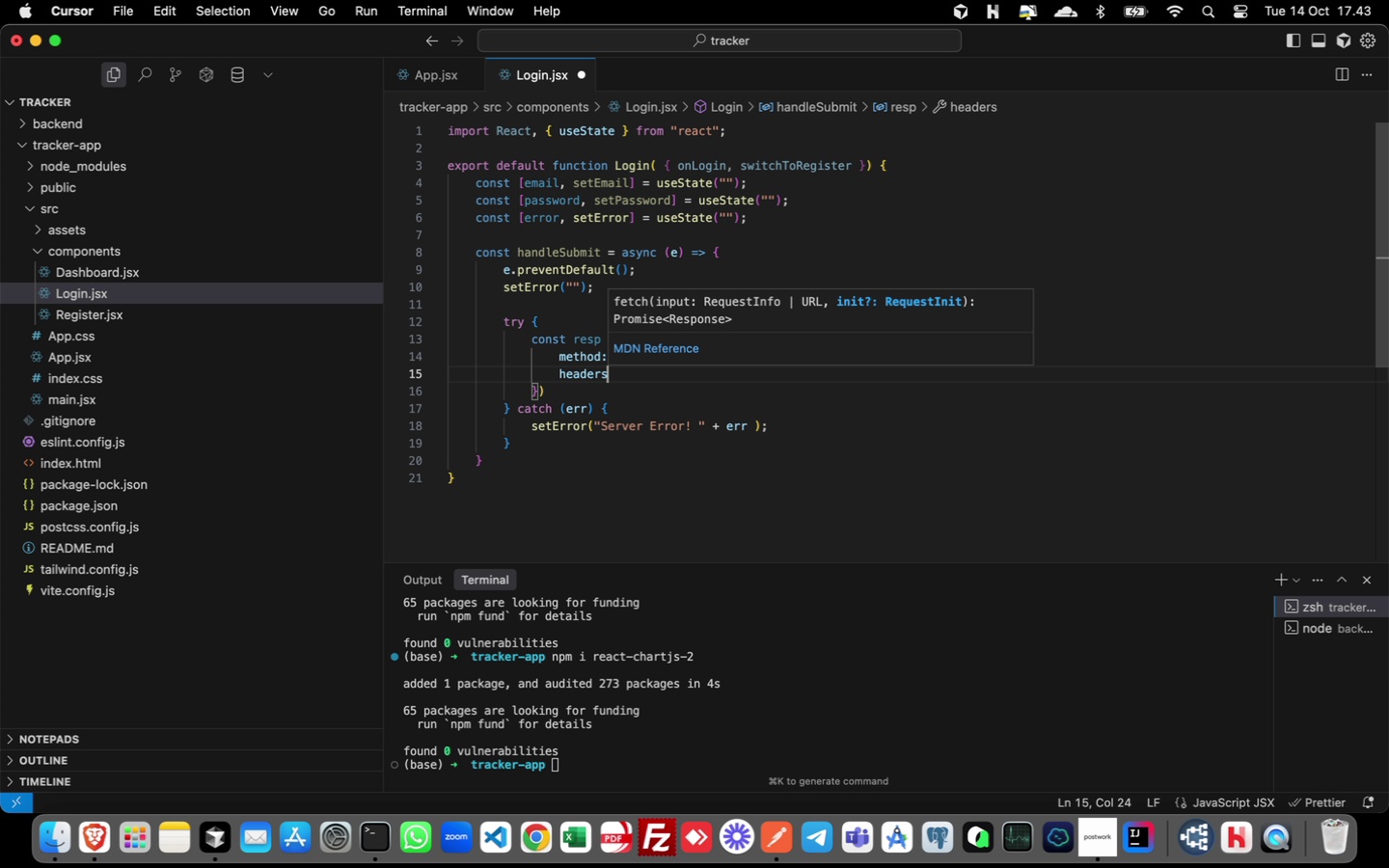 
type(: { "Content)
 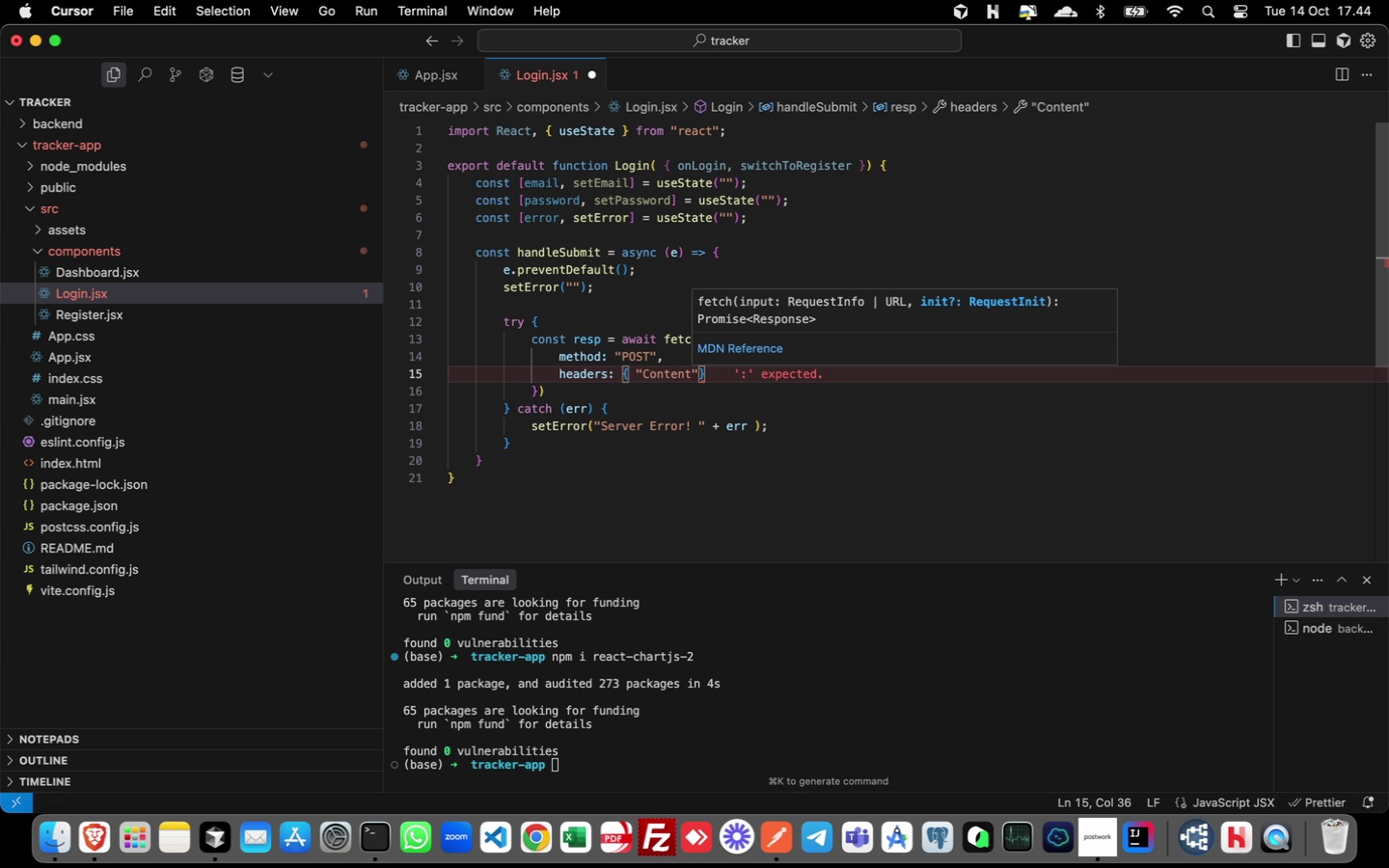 
type(-Type)
 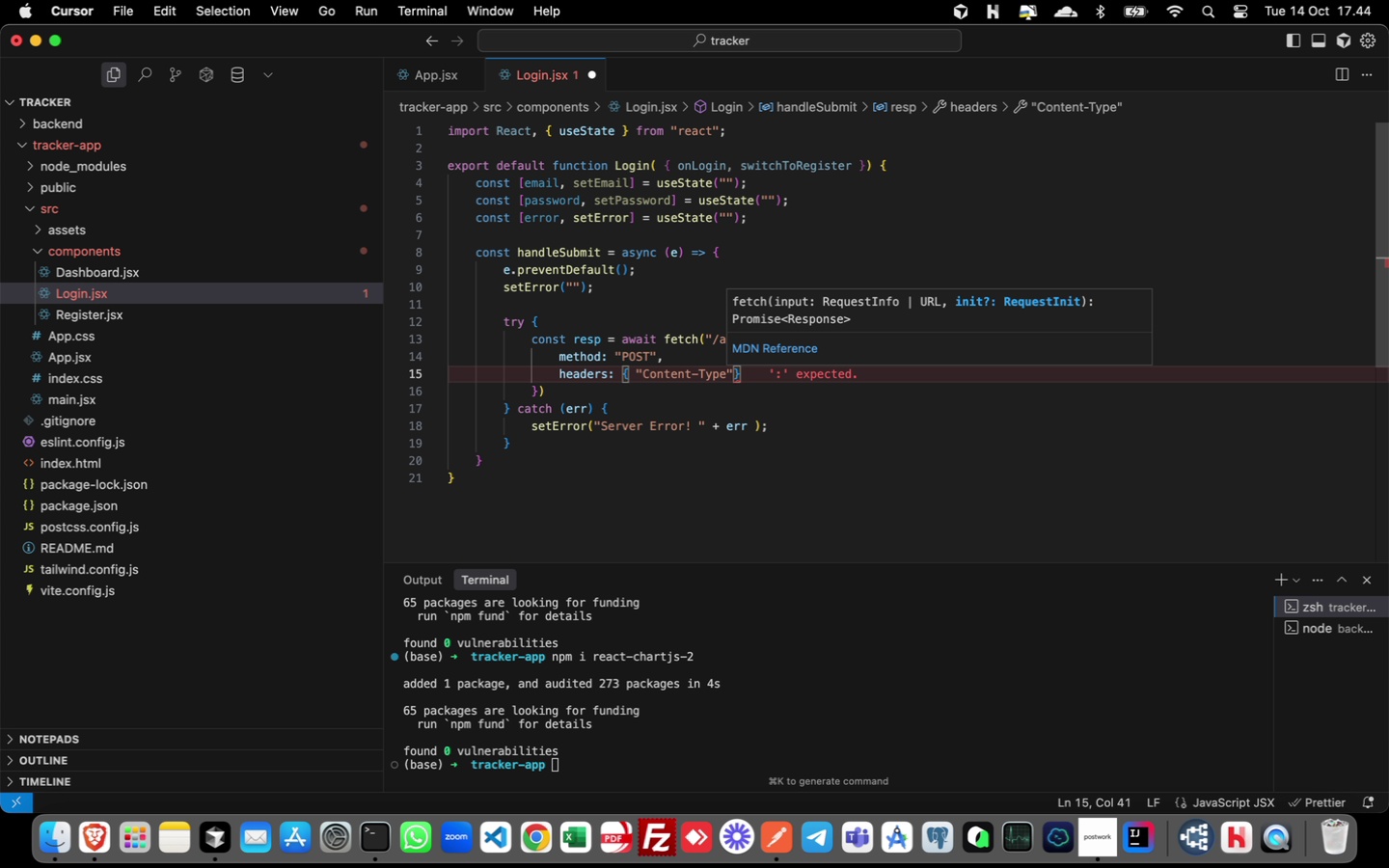 
hold_key(key=ShiftLeft, duration=1.59)
 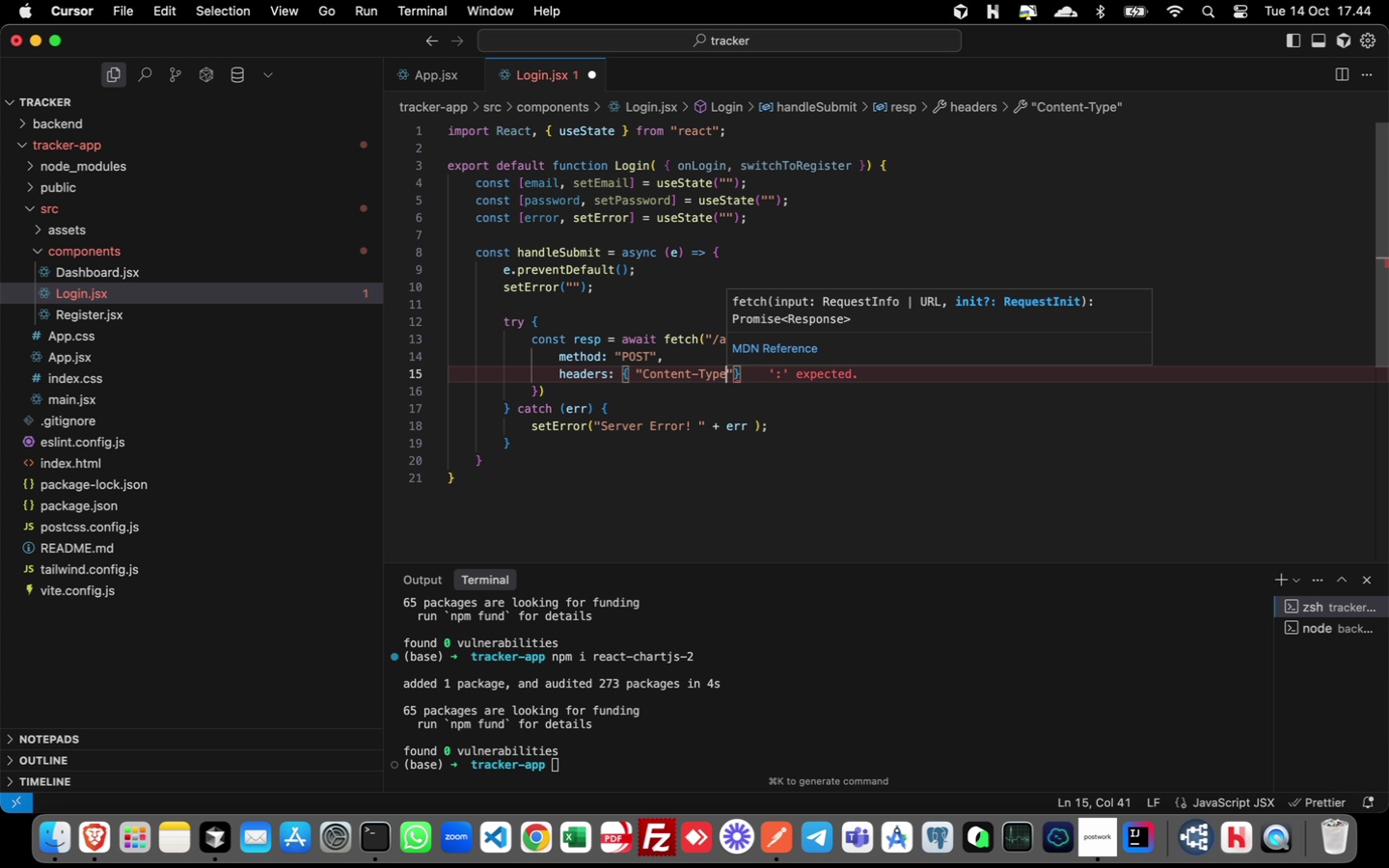 
type(": " )
key(Backspace)
type(application/json)
 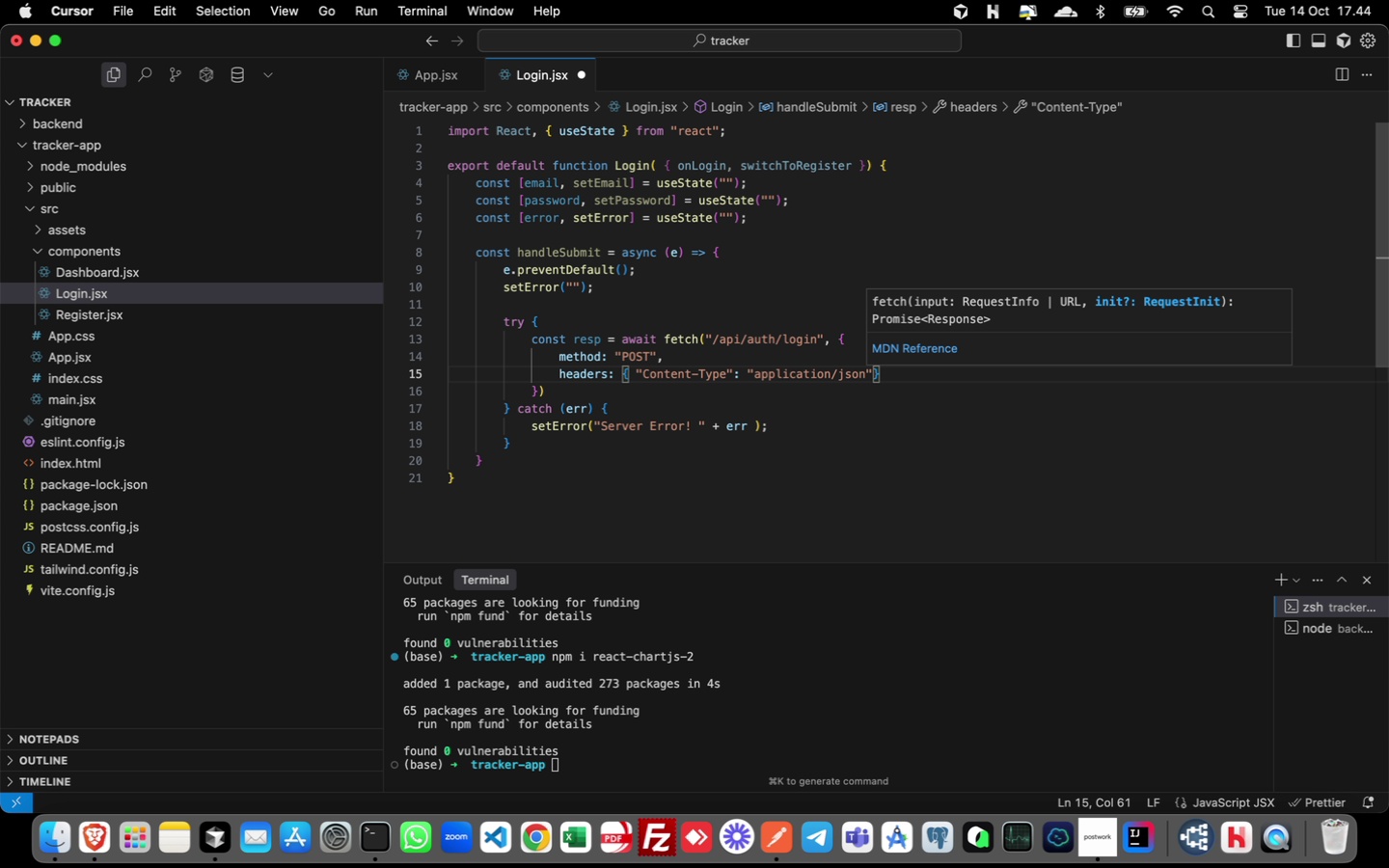 
key(ArrowRight)
 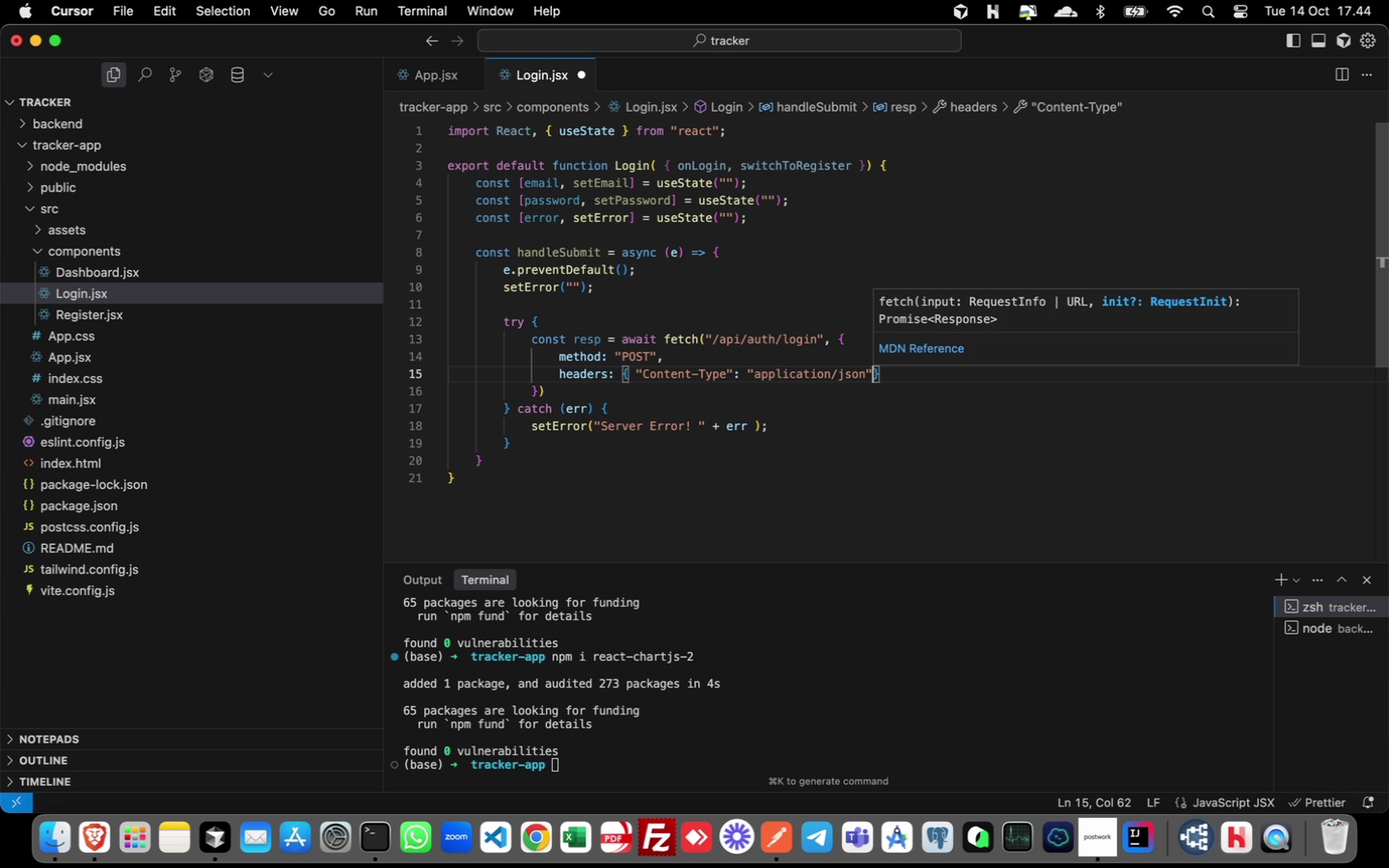 
key(Space)
 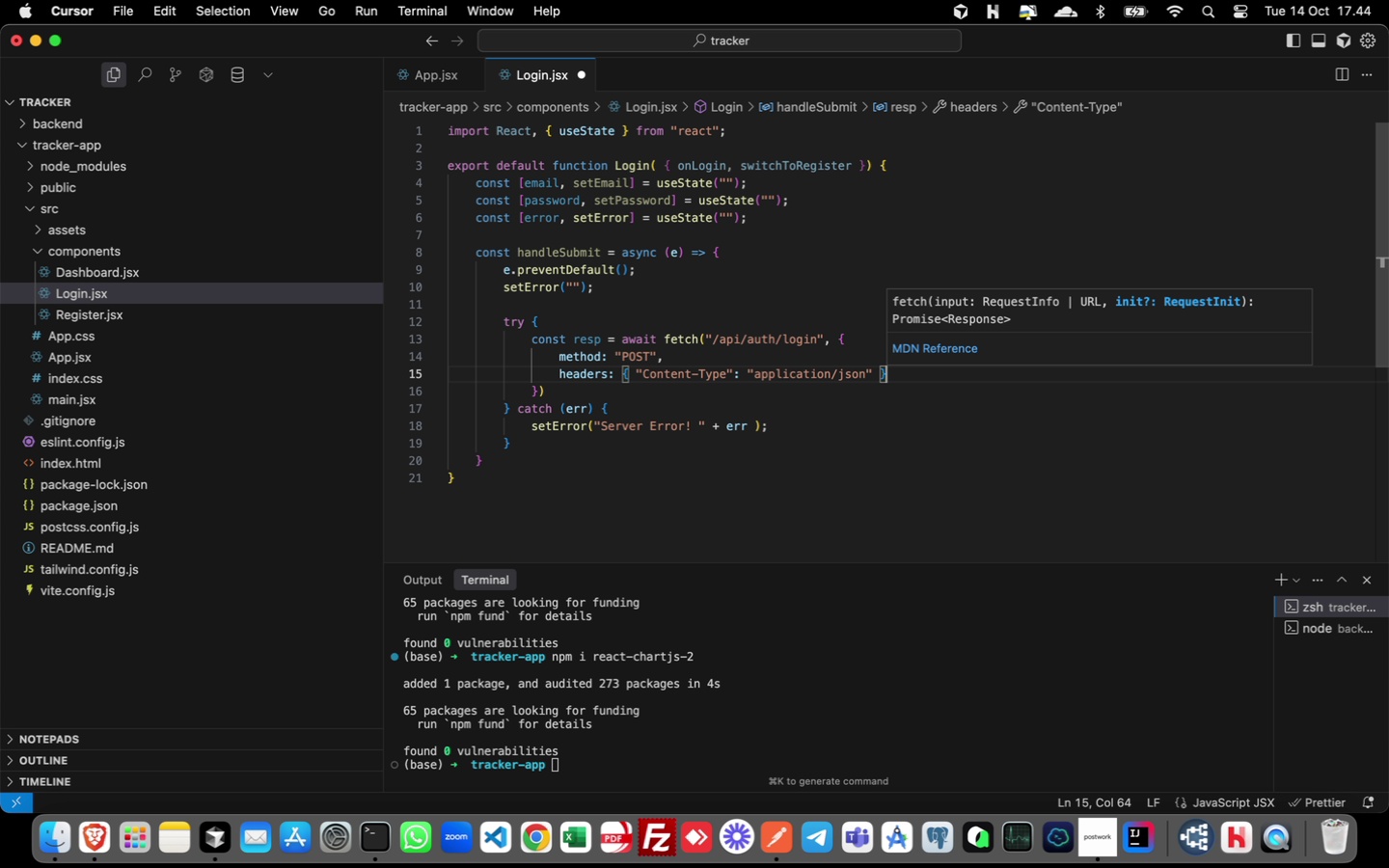 
key(ArrowRight)
 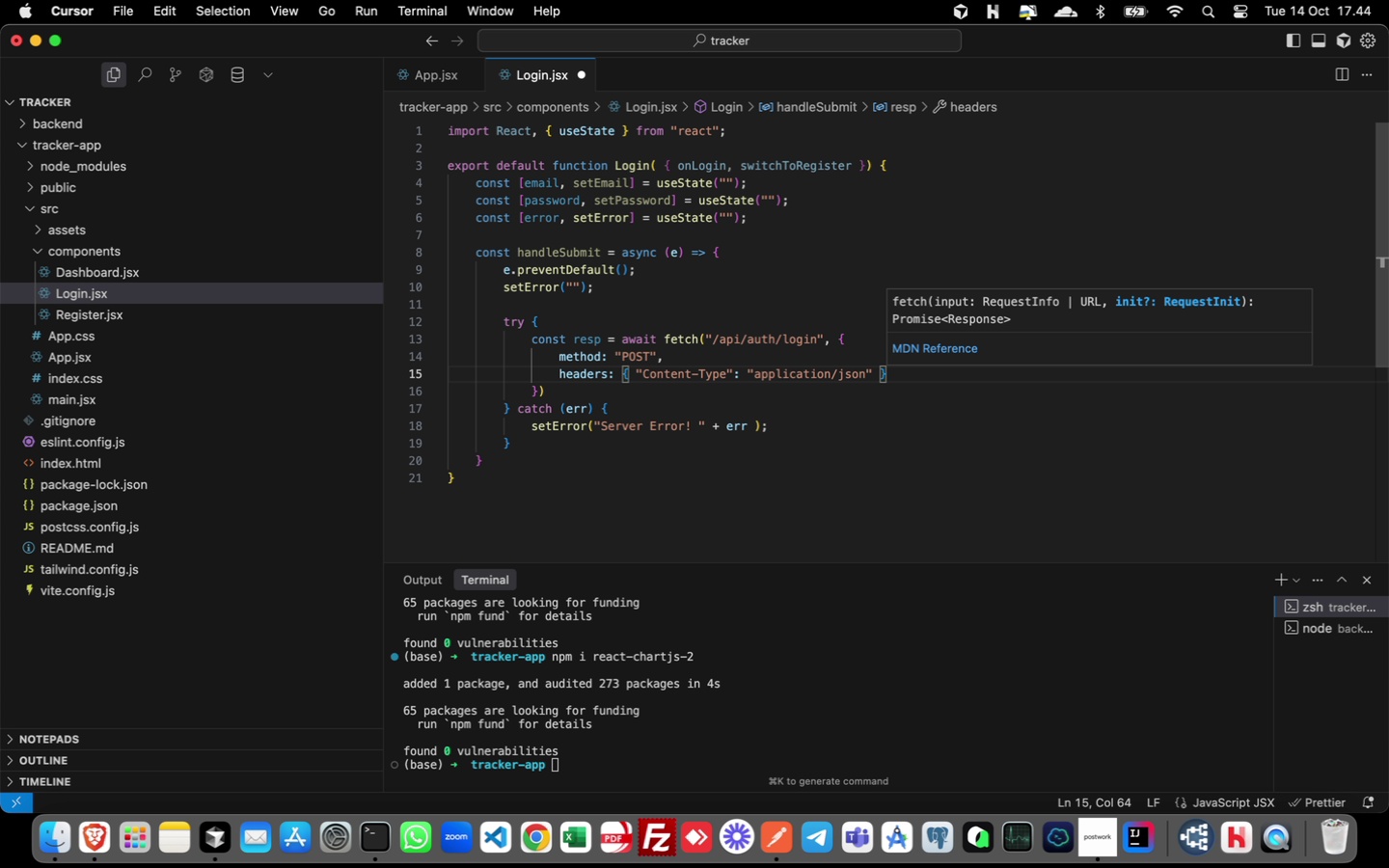 
key(Comma)
 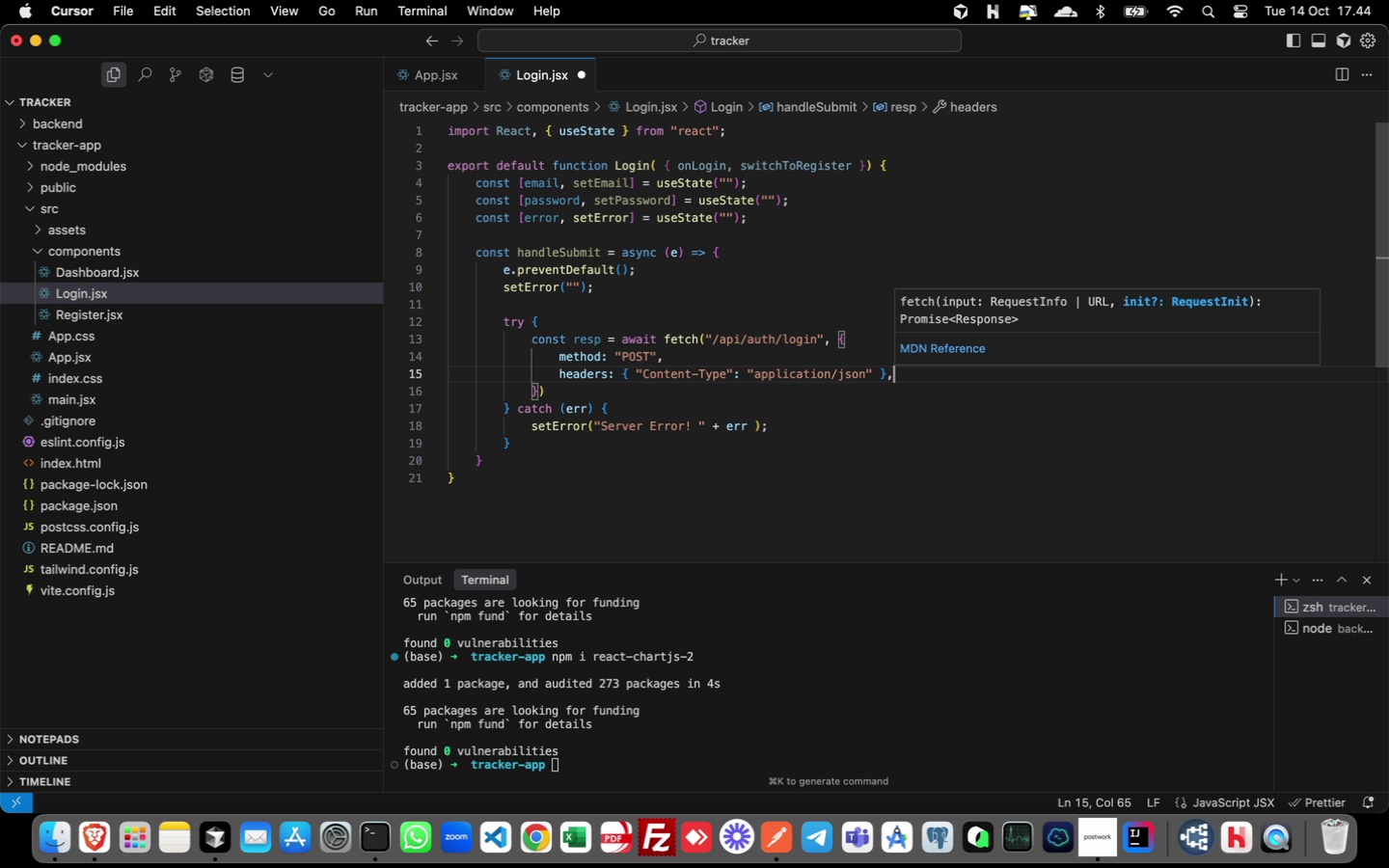 
key(Enter)
 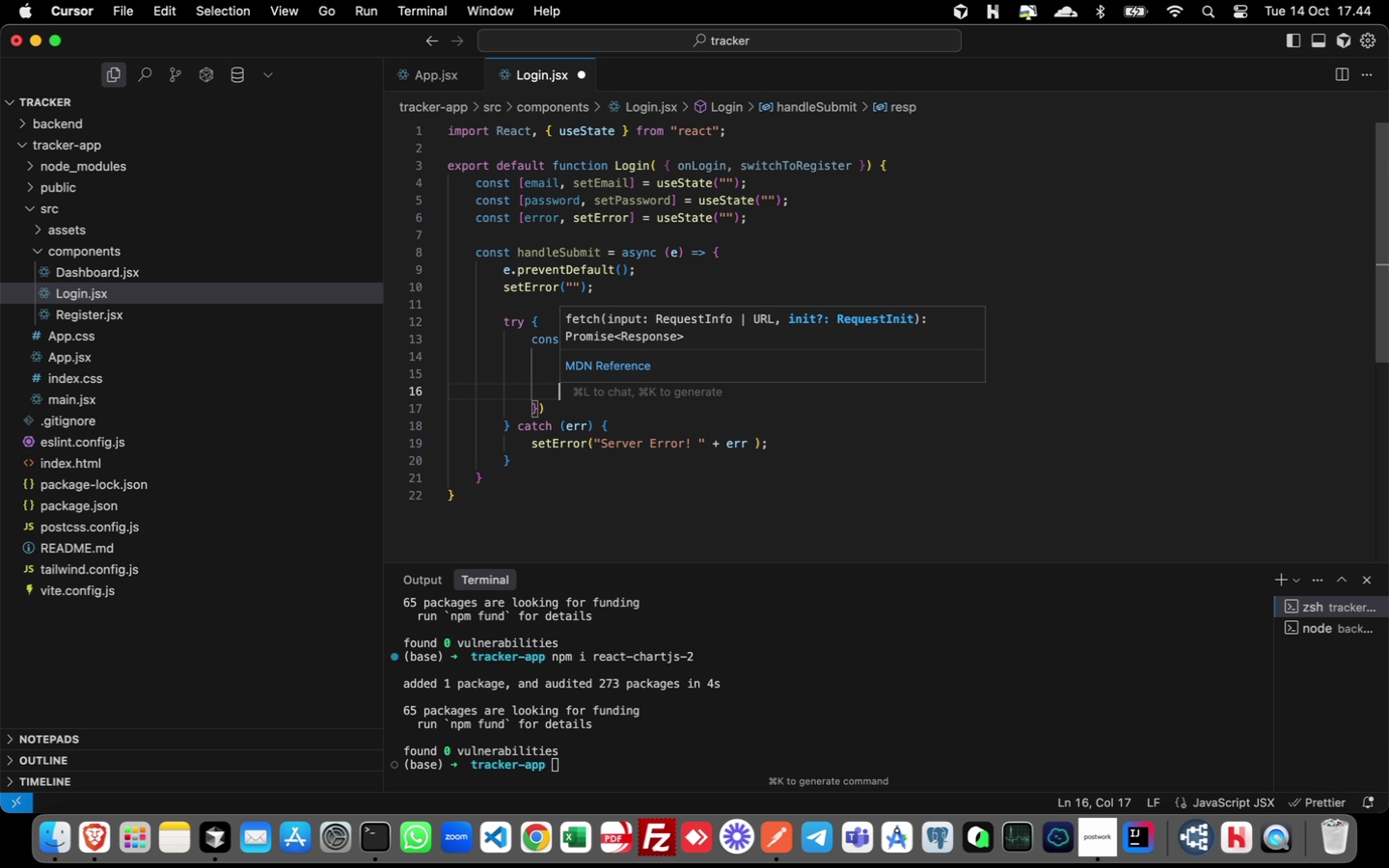 
type(body)
 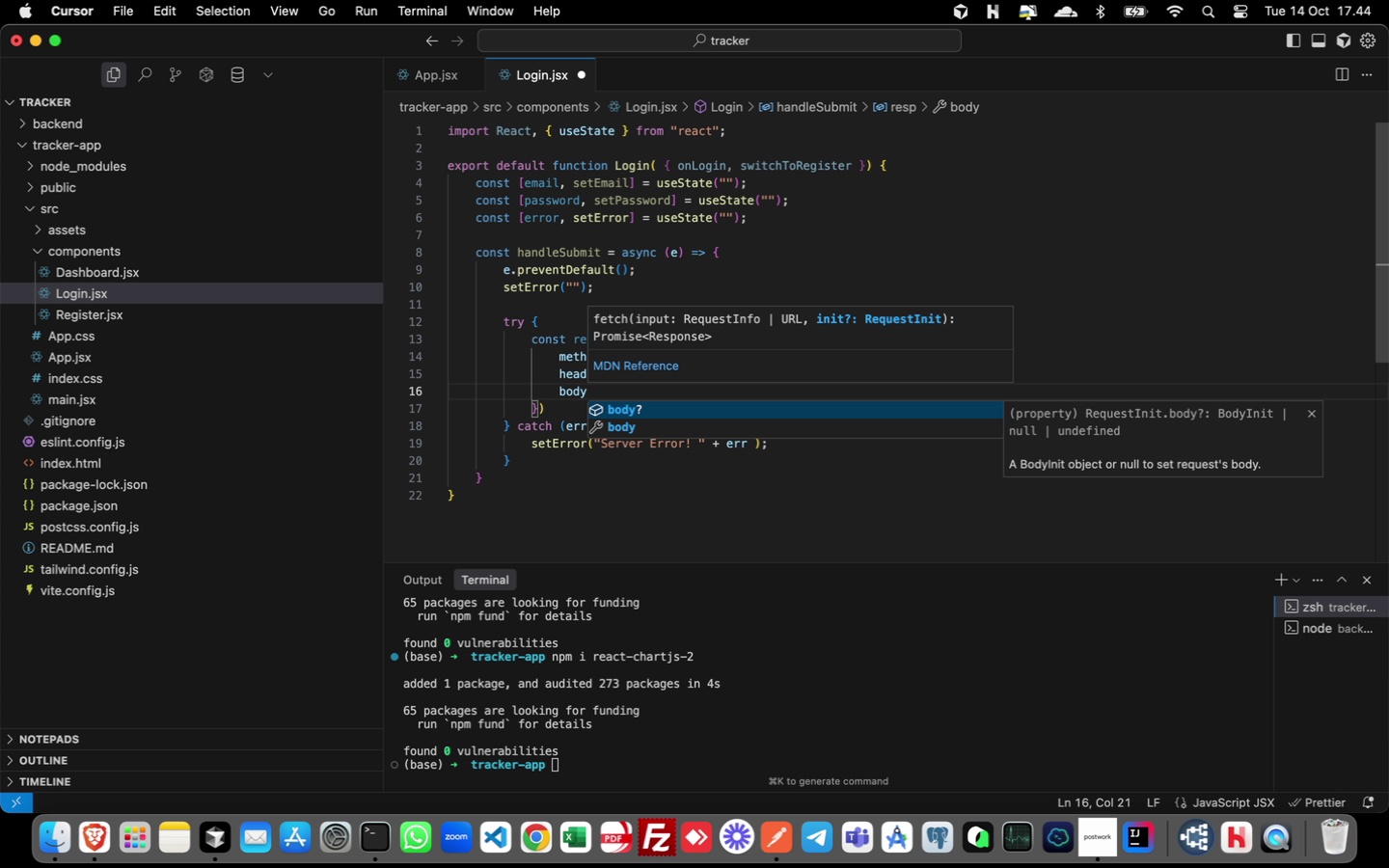 
key(Enter)
 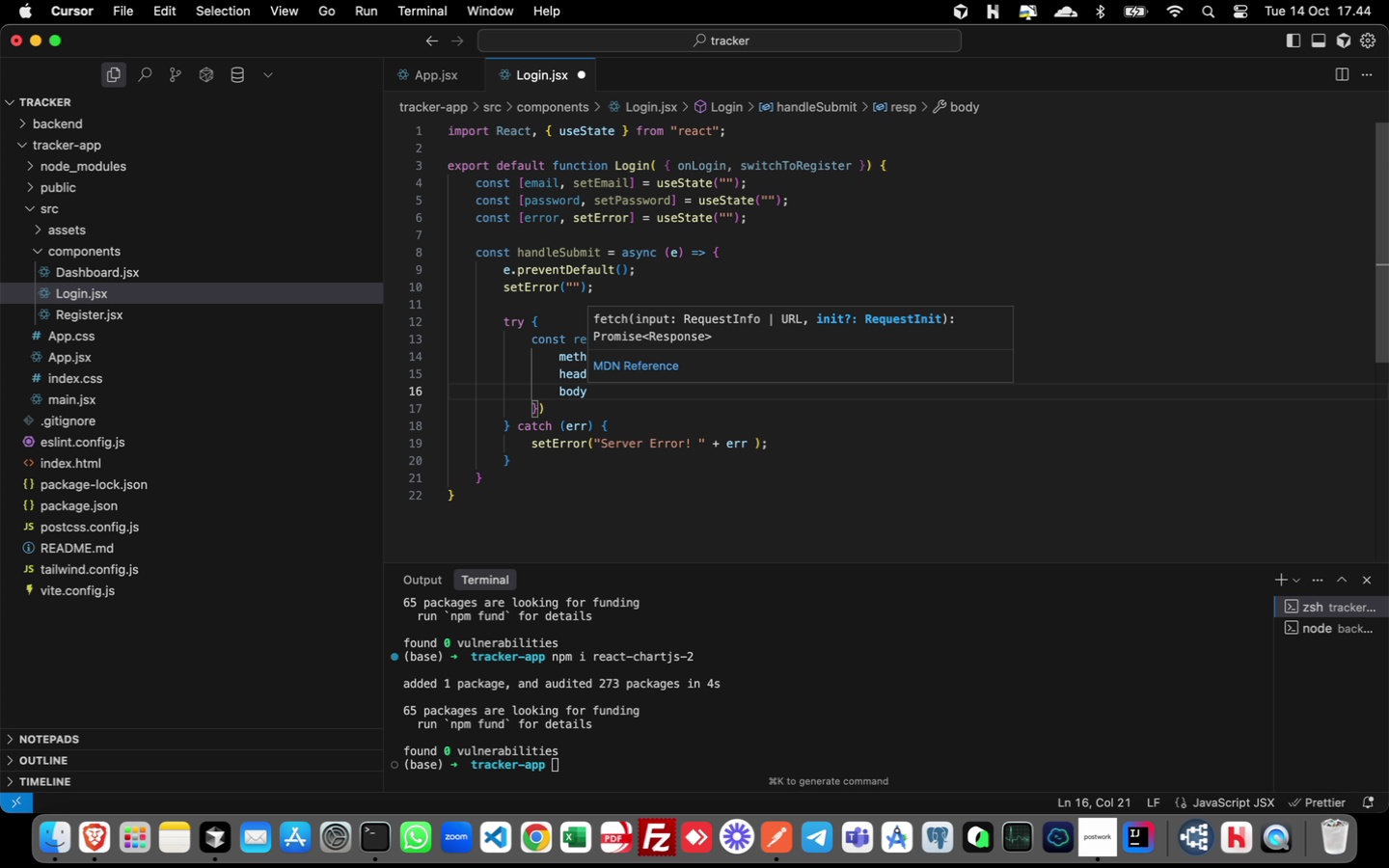 
type(: JSON strin)
key(Backspace)
key(Backspace)
key(Backspace)
key(Backspace)
key(Backspace)
key(Backspace)
type(.string)
 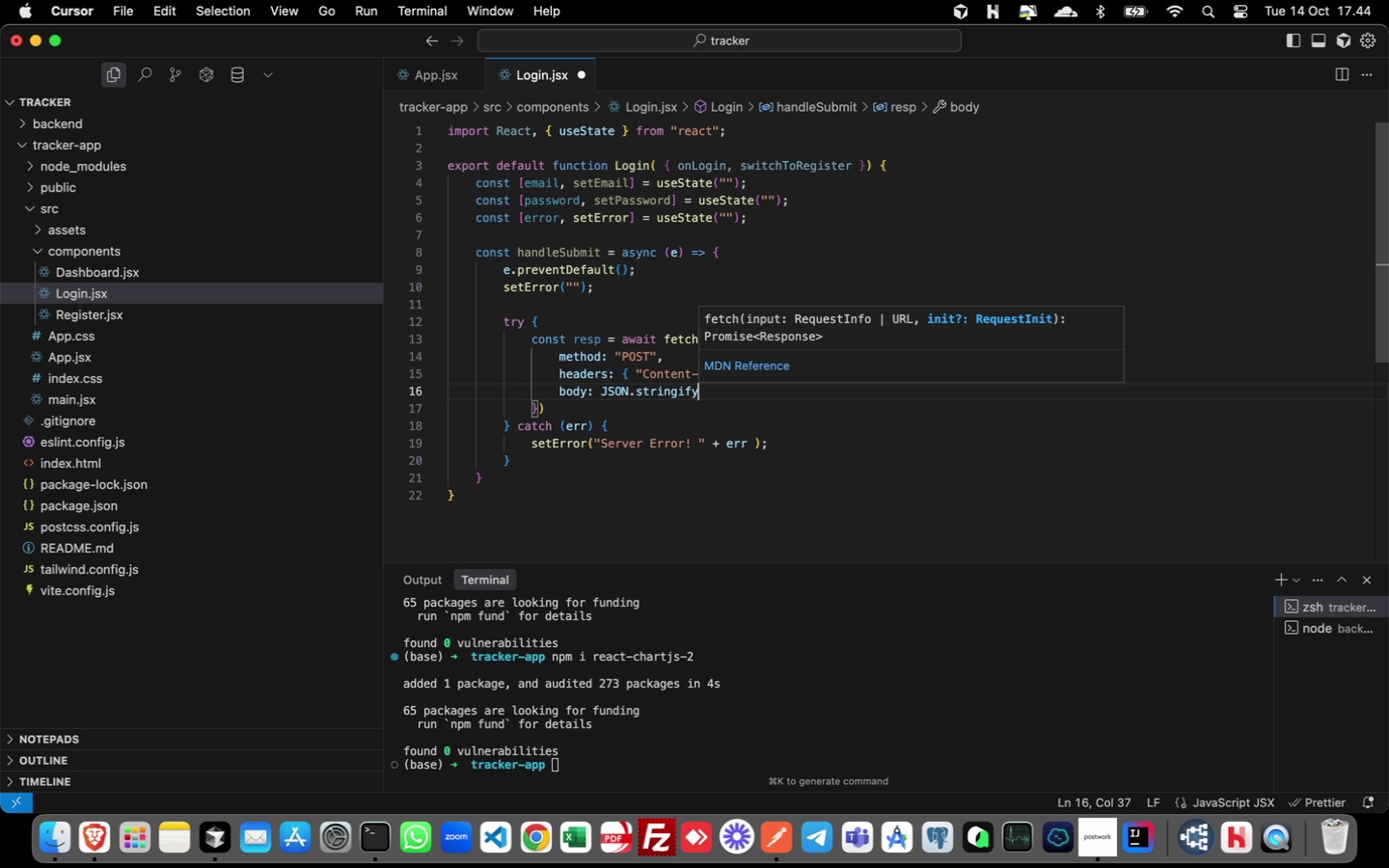 
 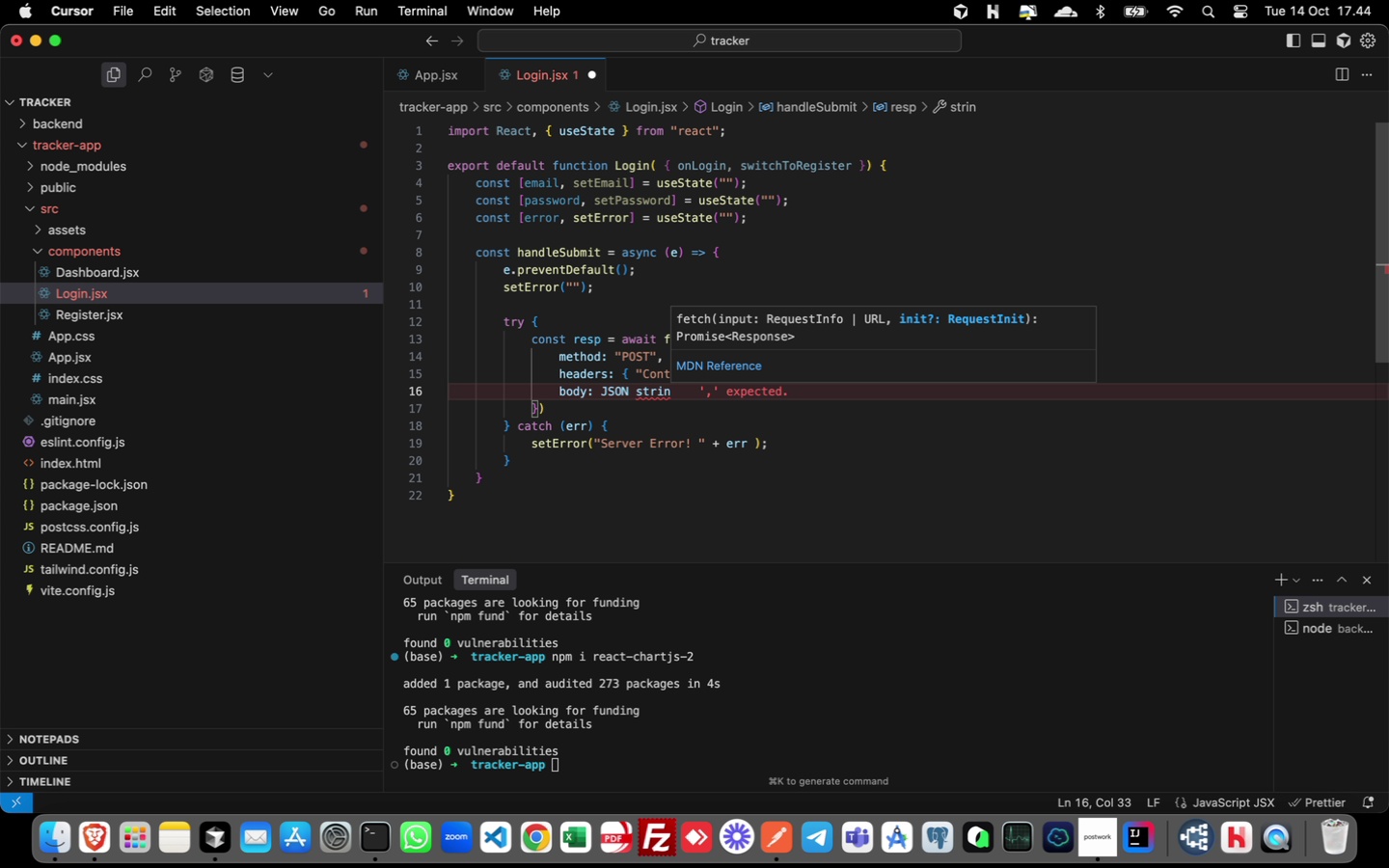 
key(Enter)
 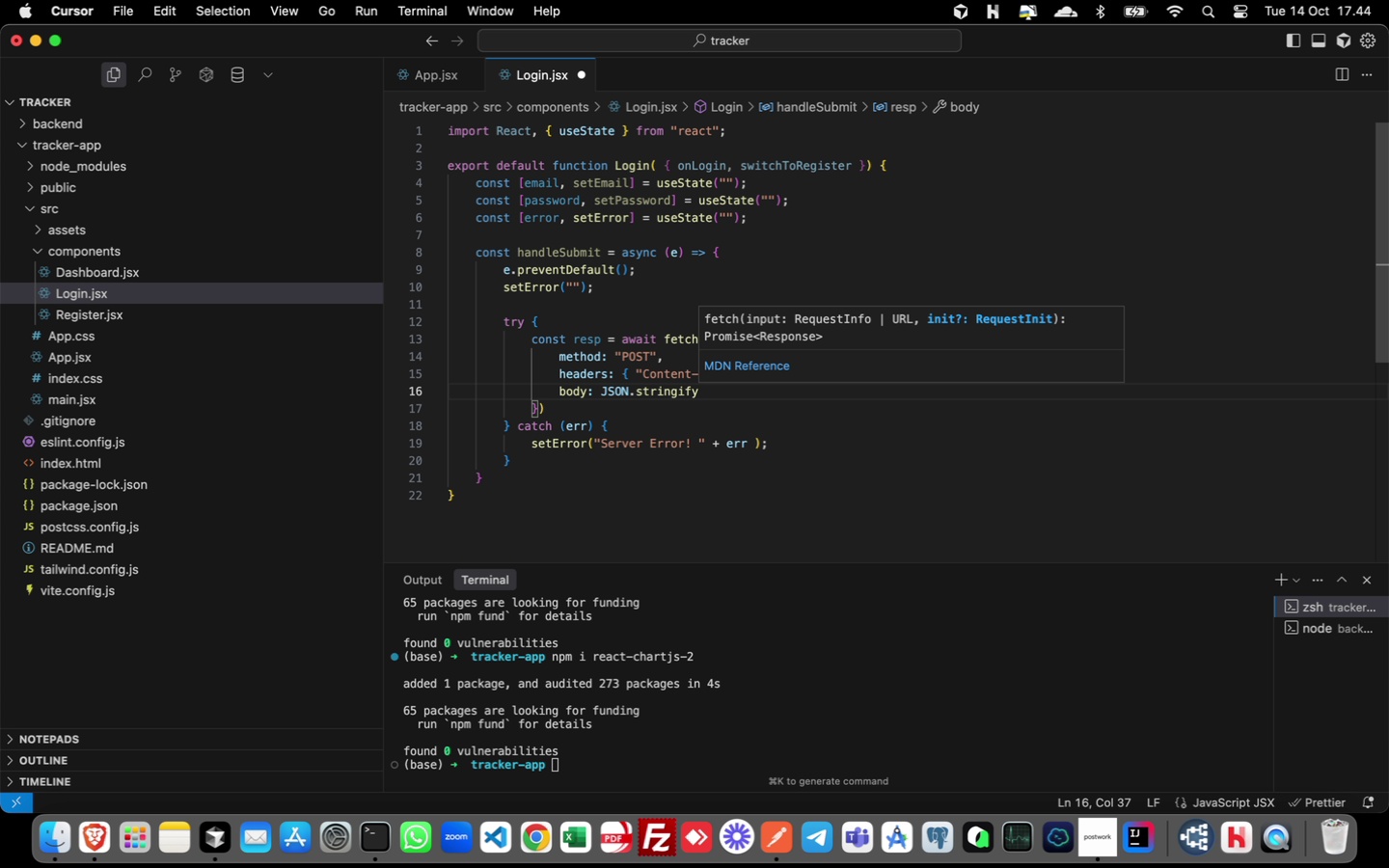 
type(( { email, password )
 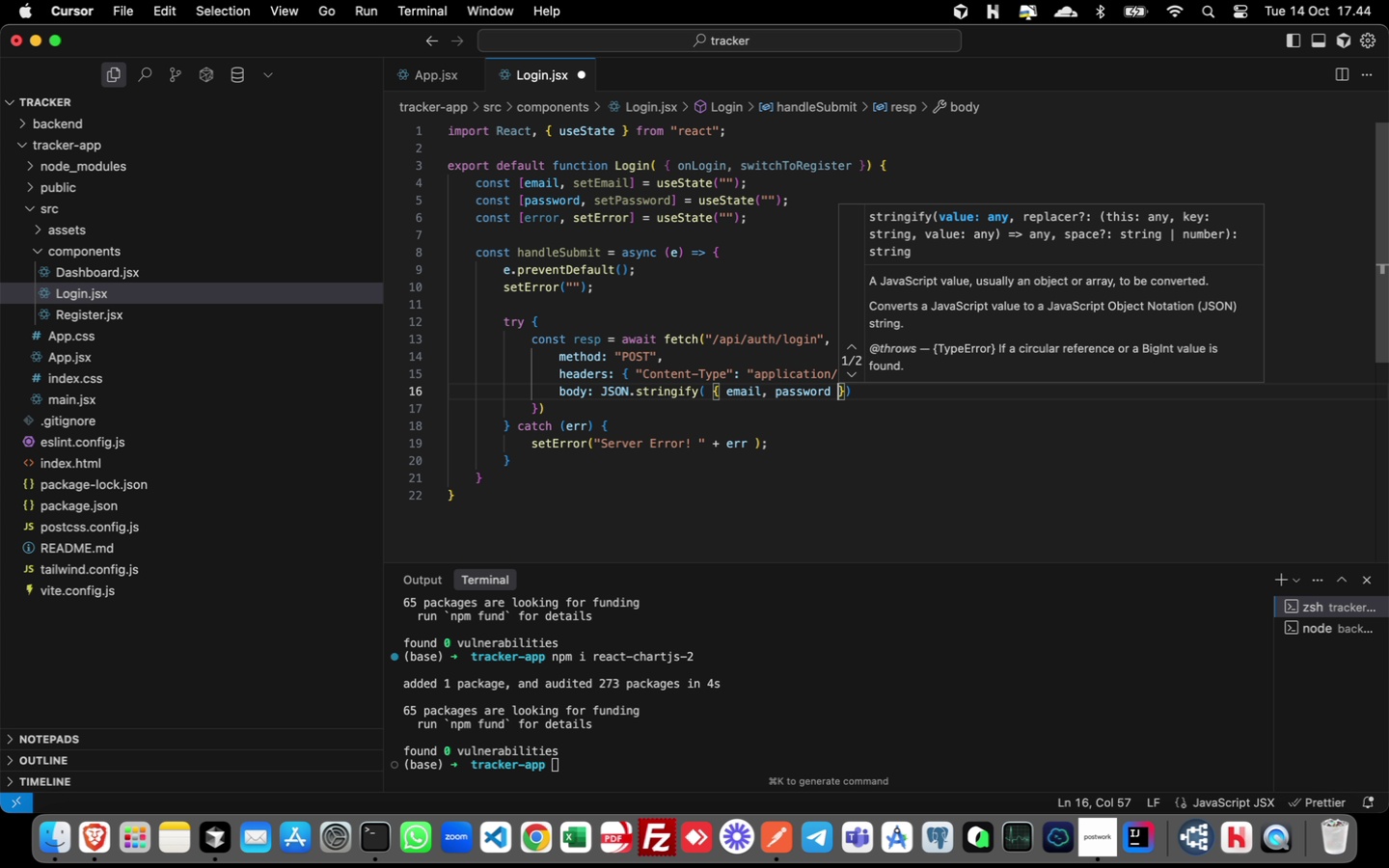 
 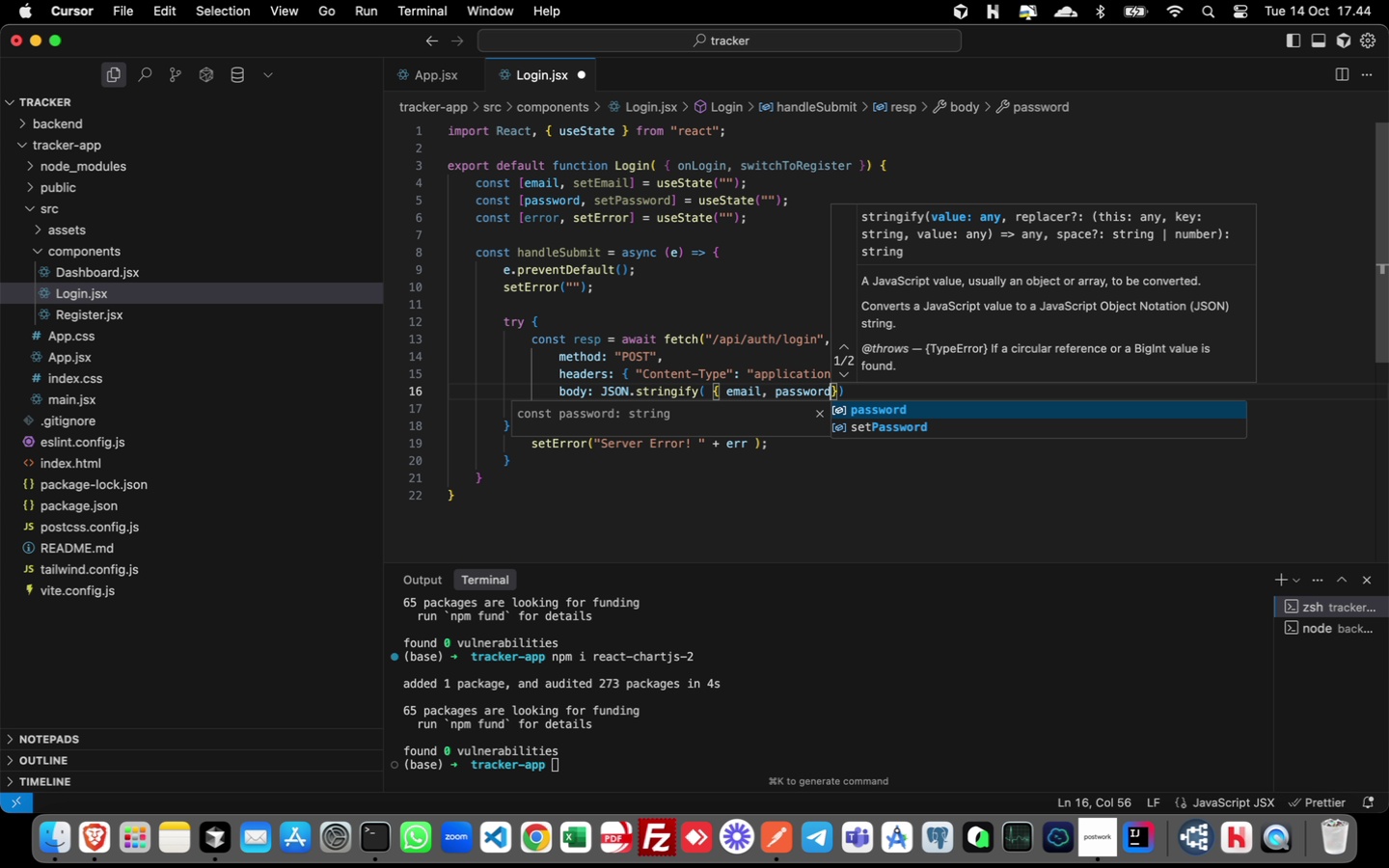 
key(ArrowRight)
 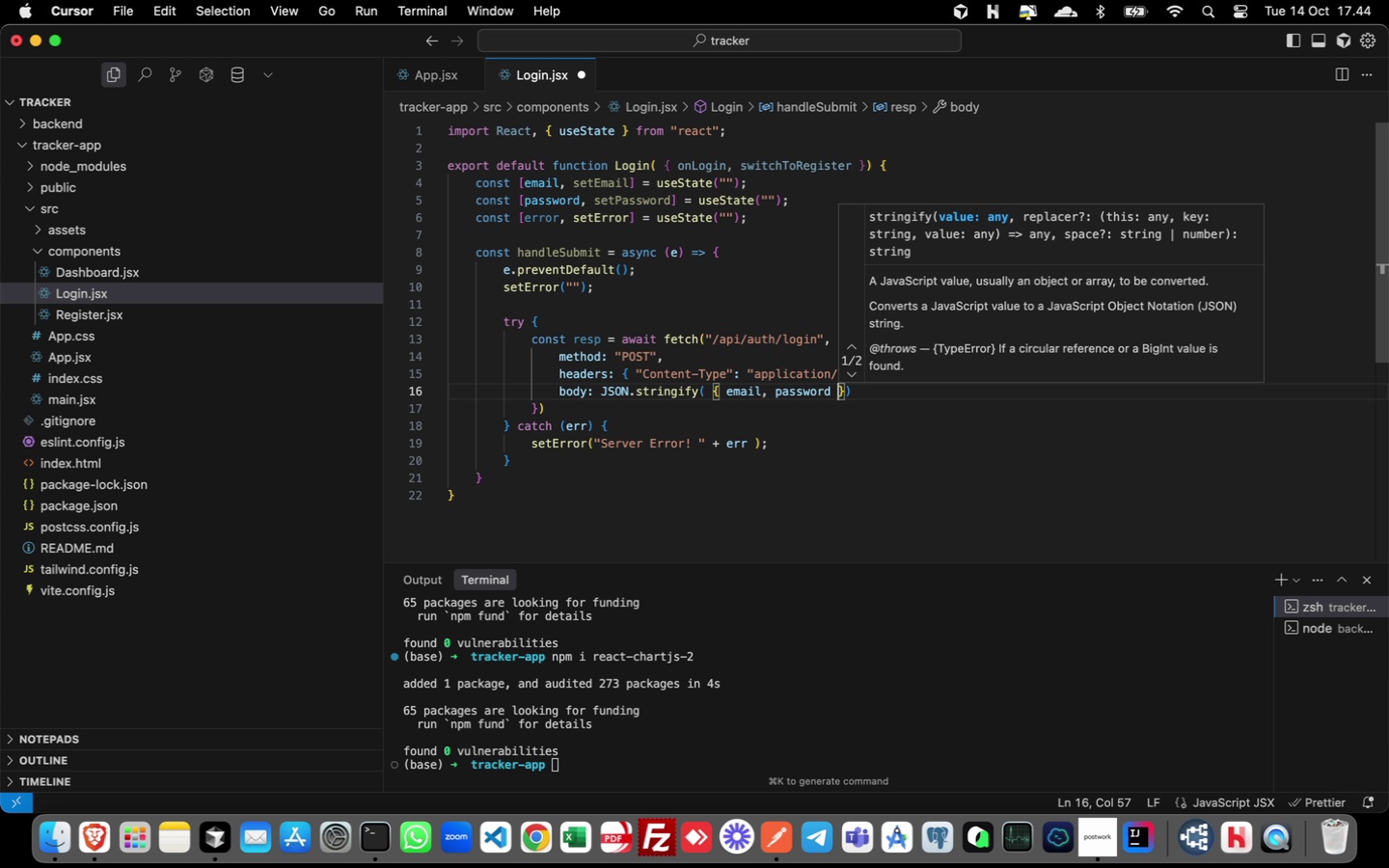 
key(ArrowRight)
 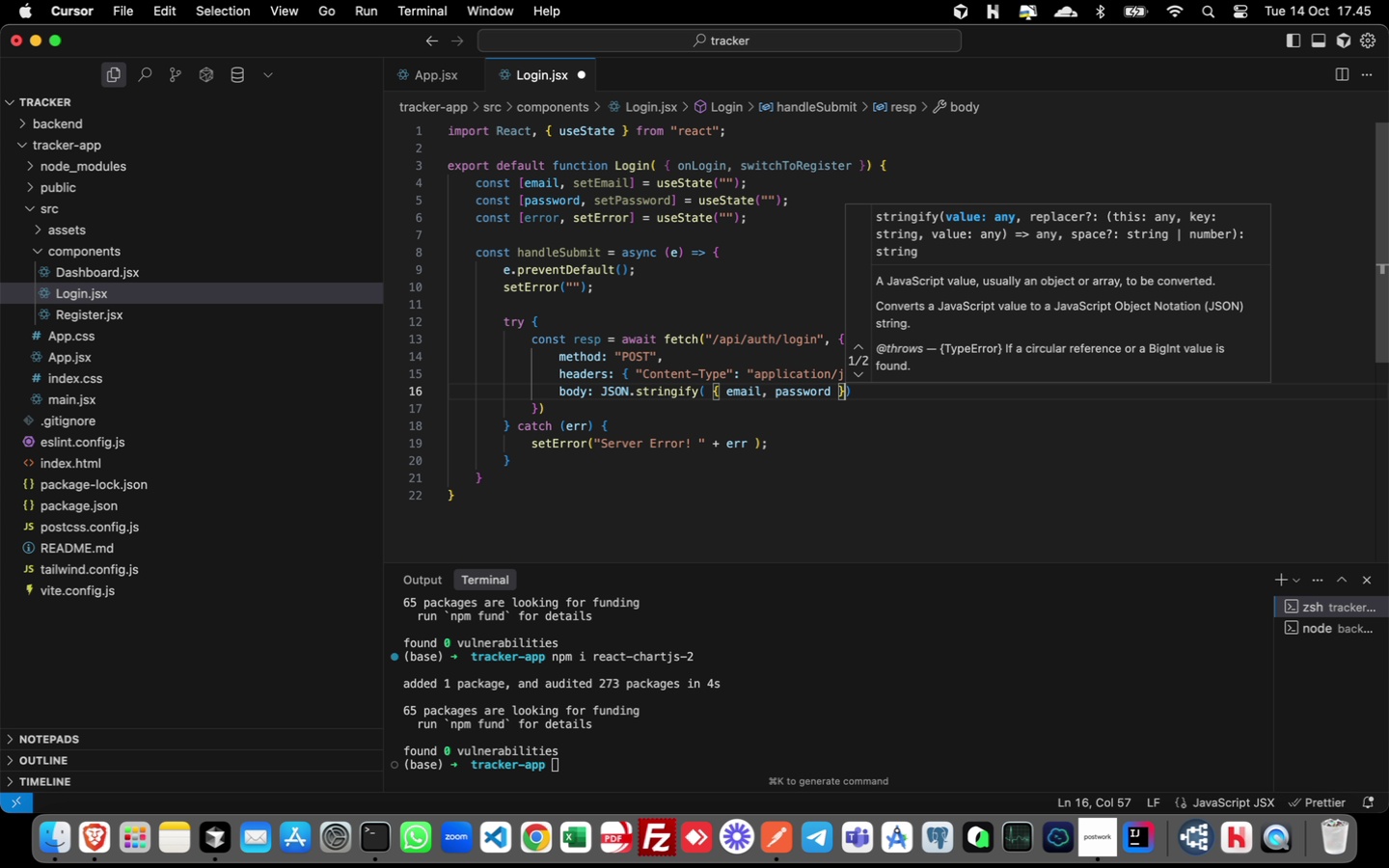 
key(ArrowRight)
 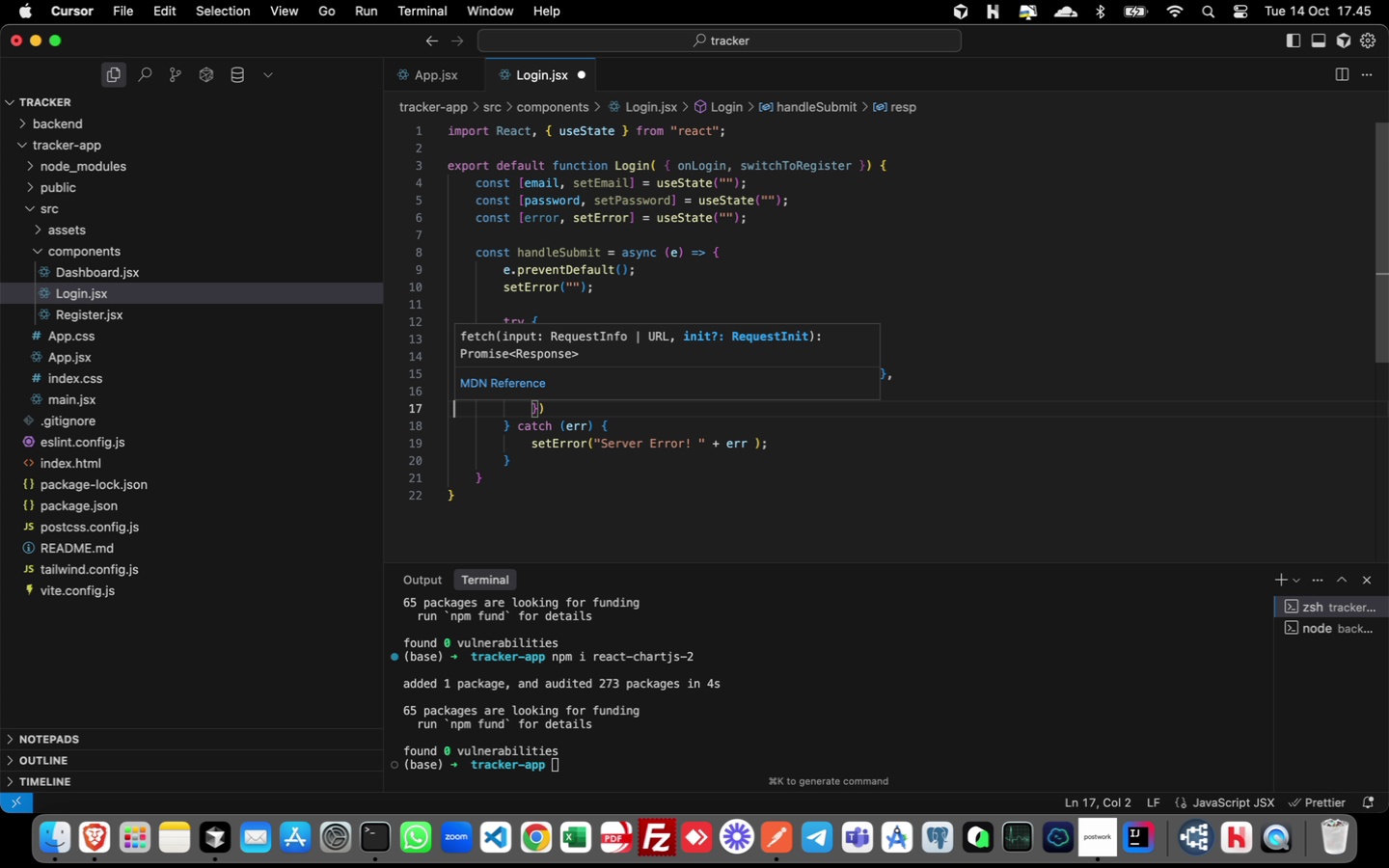 
key(ArrowRight)
 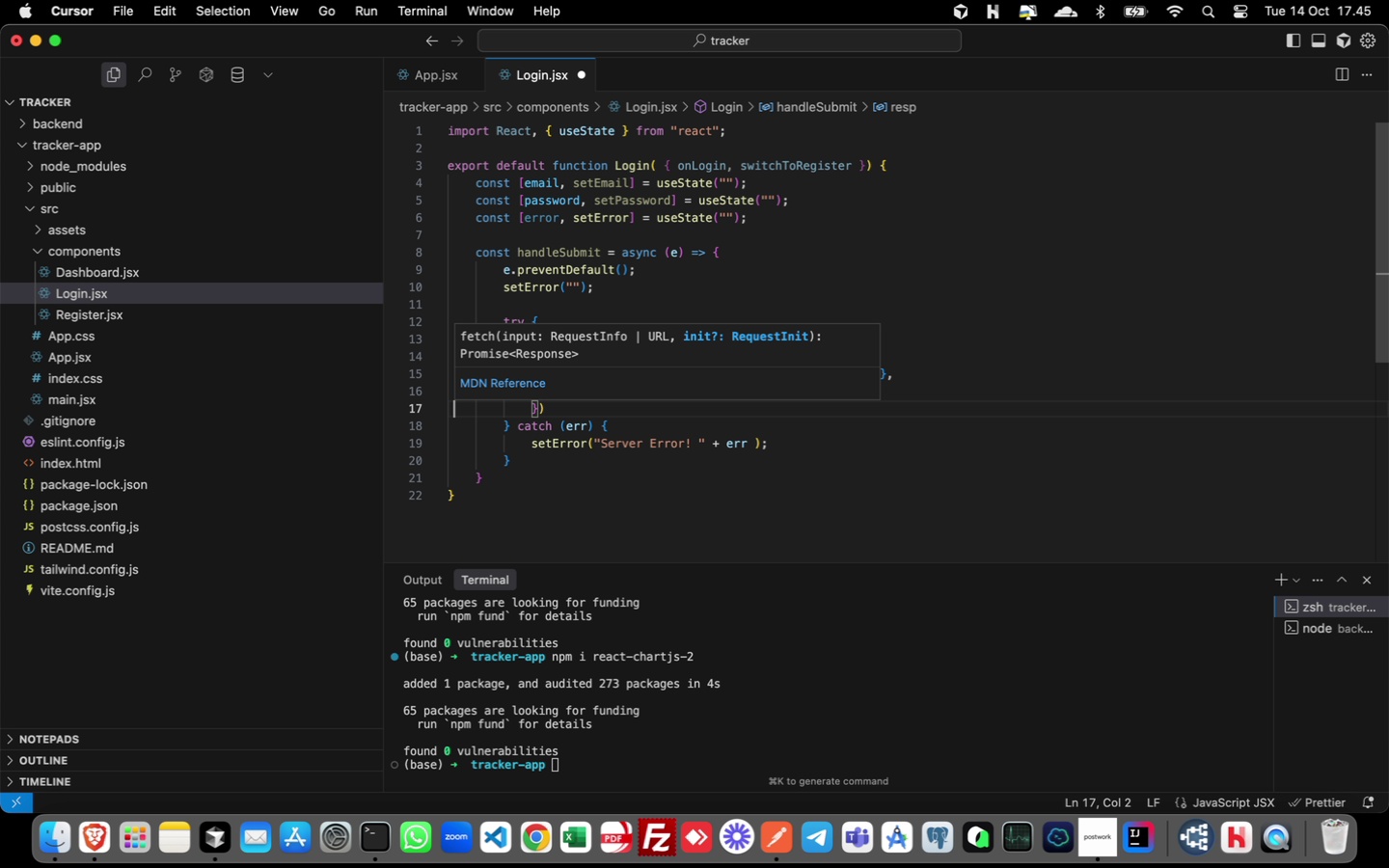 
key(ArrowLeft)
 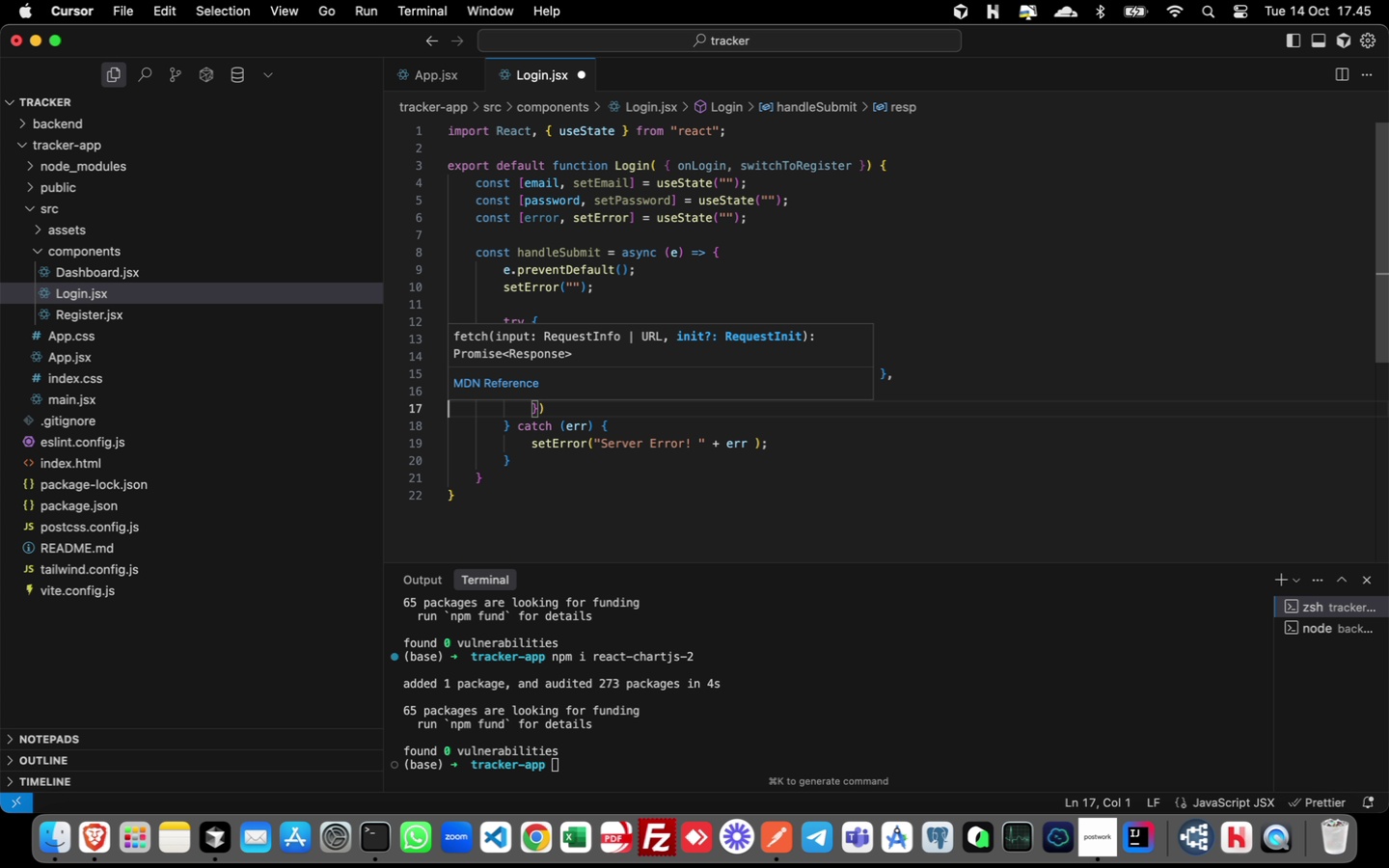 
key(ArrowLeft)
 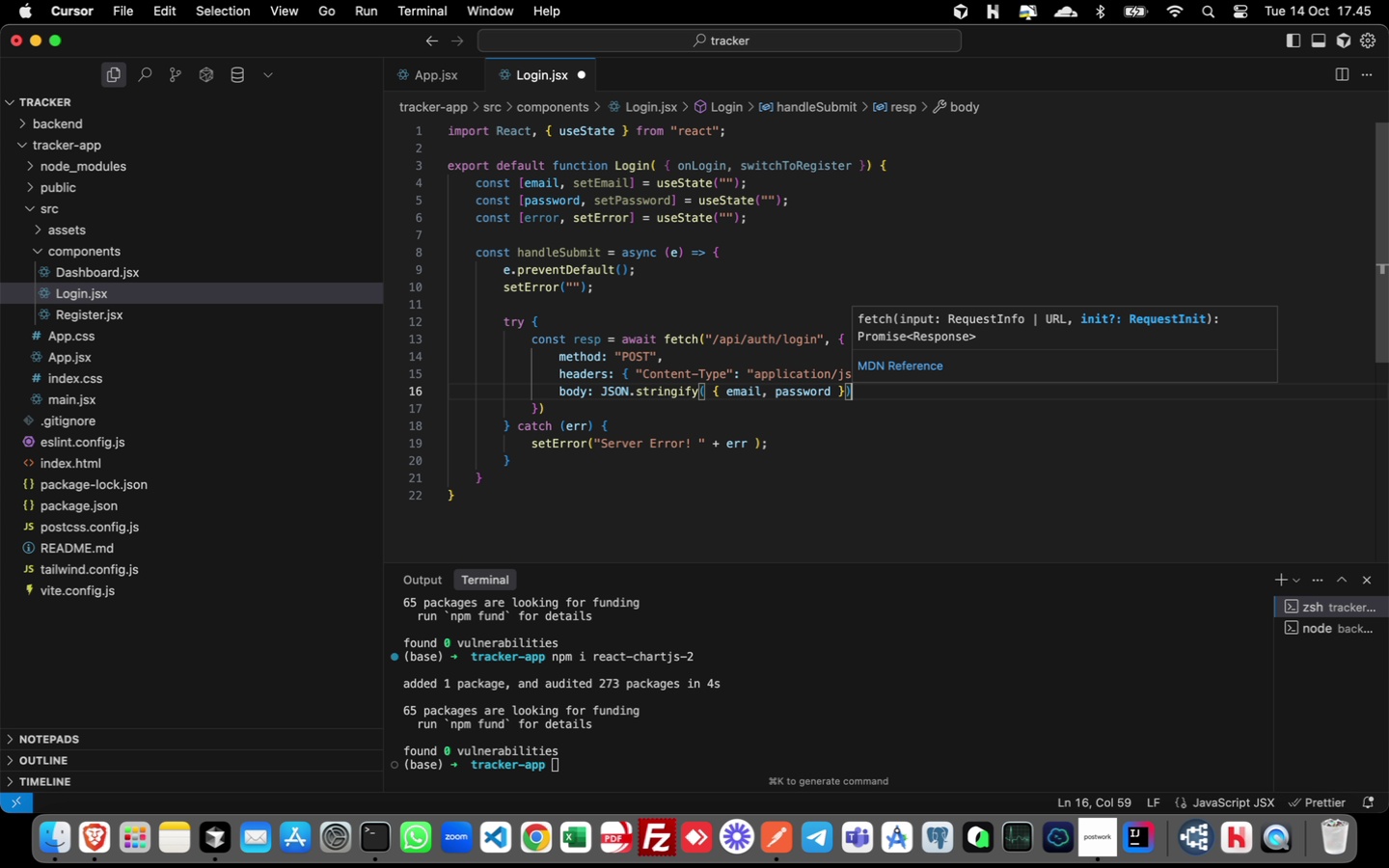 
key(Comma)
 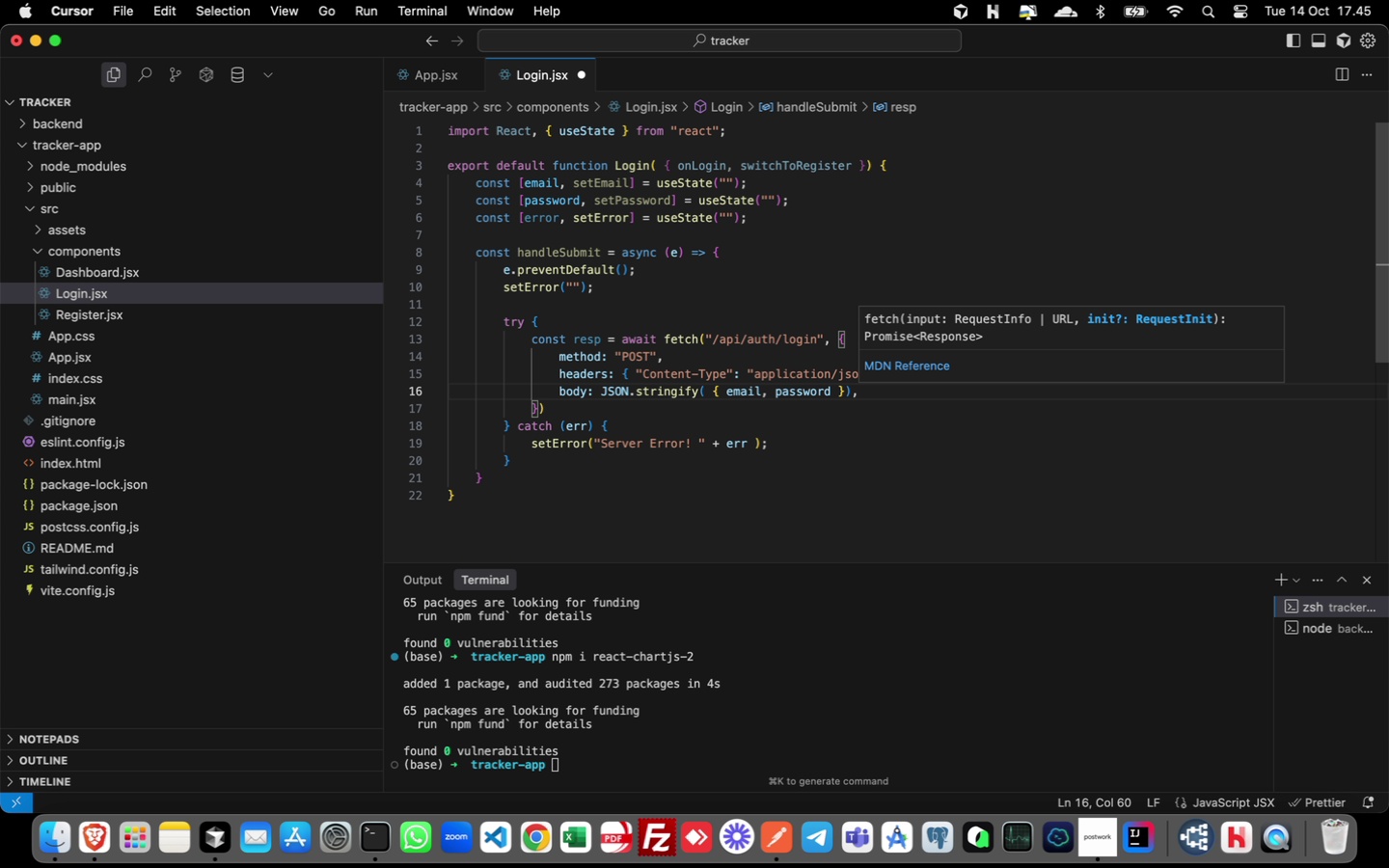 
key(ArrowDown)
 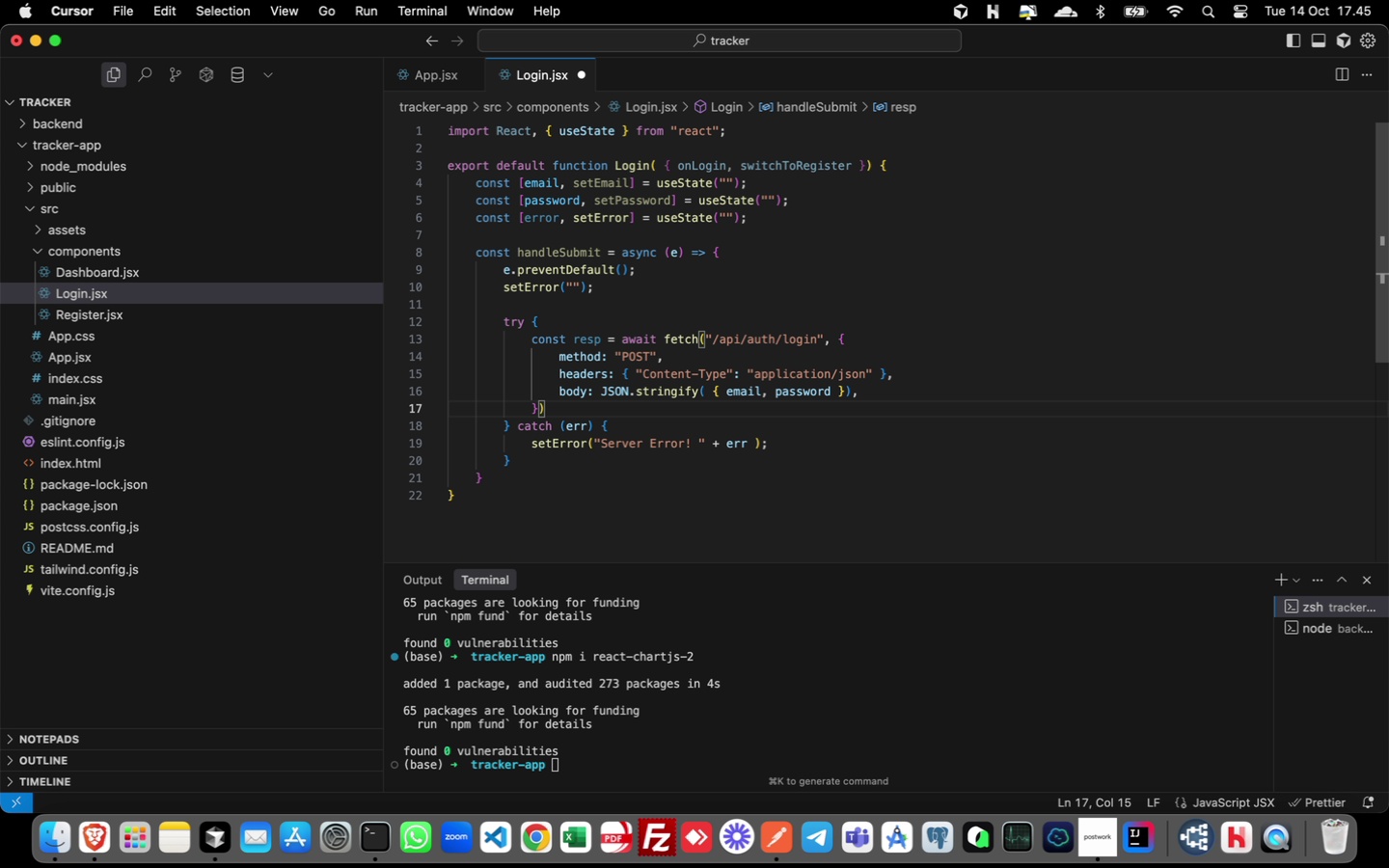 
key(Semicolon)
 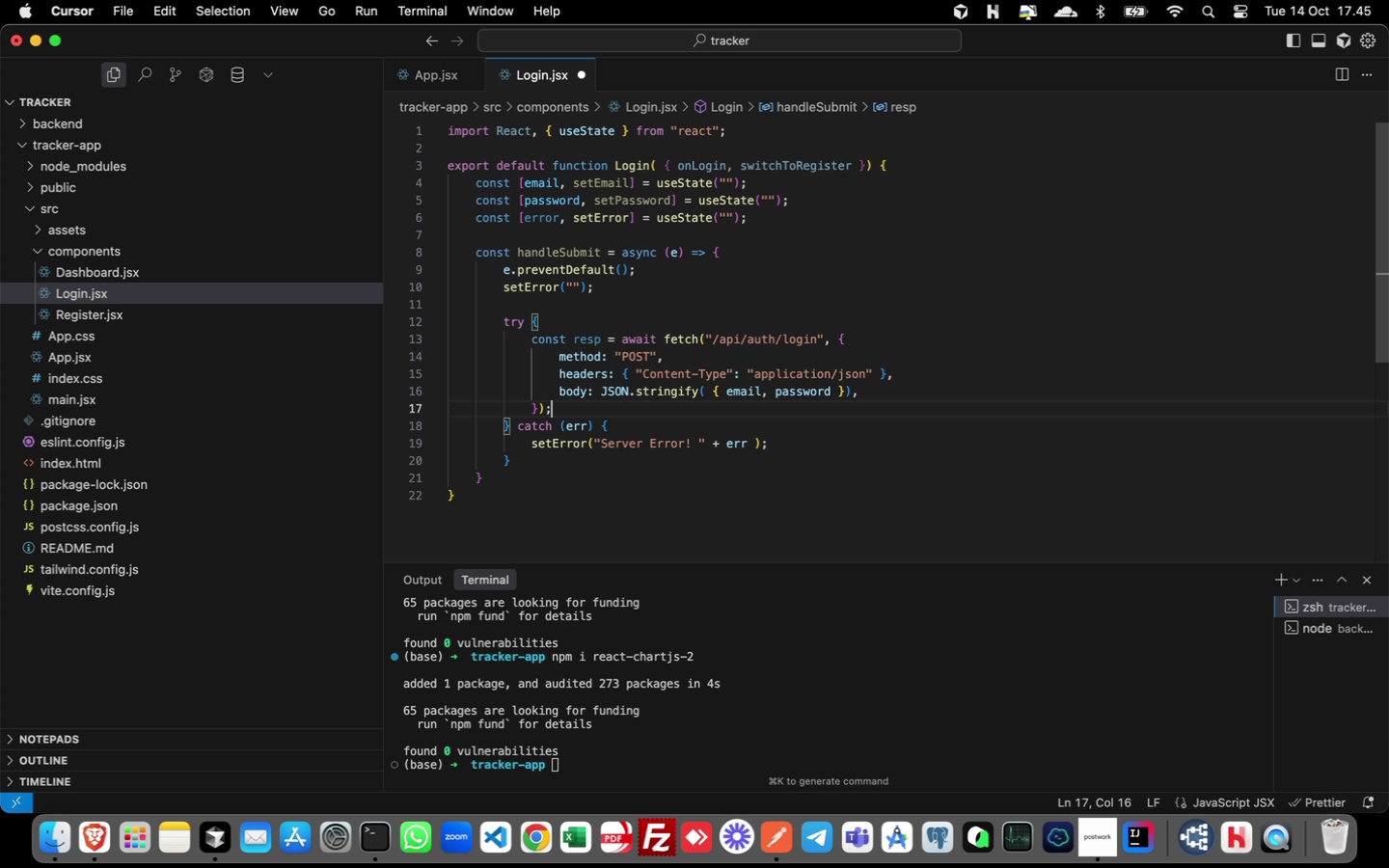 
key(Enter)
 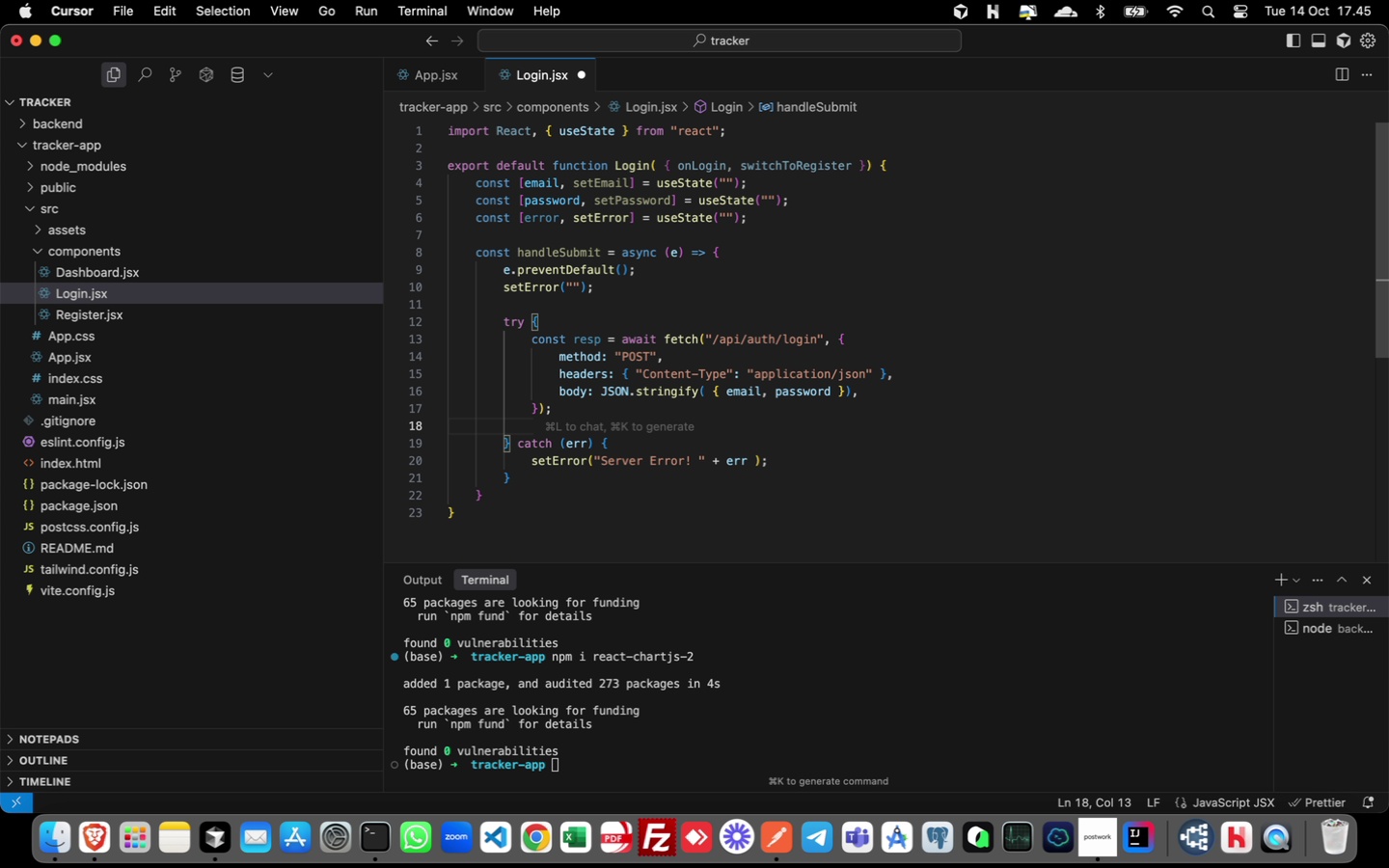 
key(Enter)
 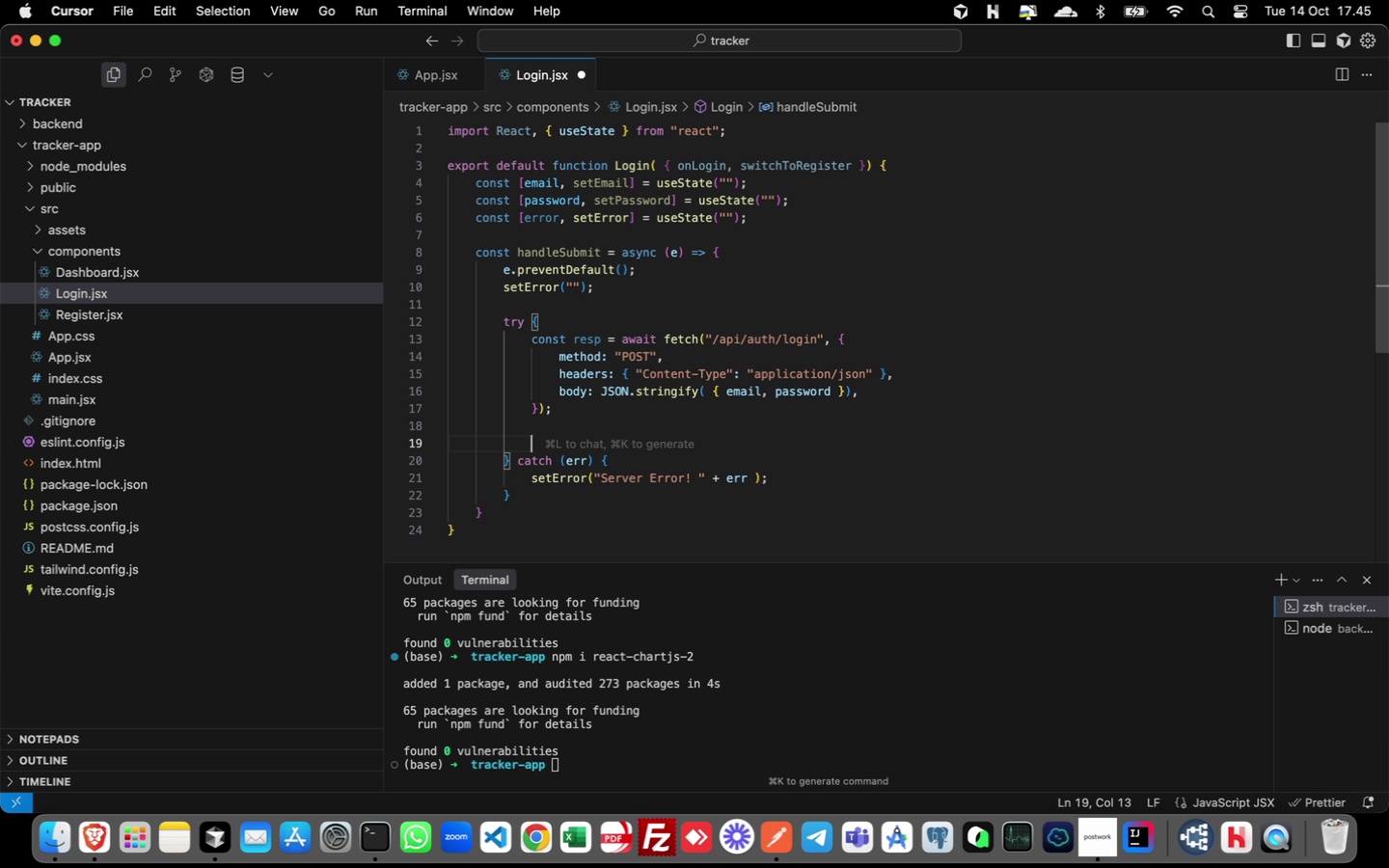 
type(if (!resp.ok)
 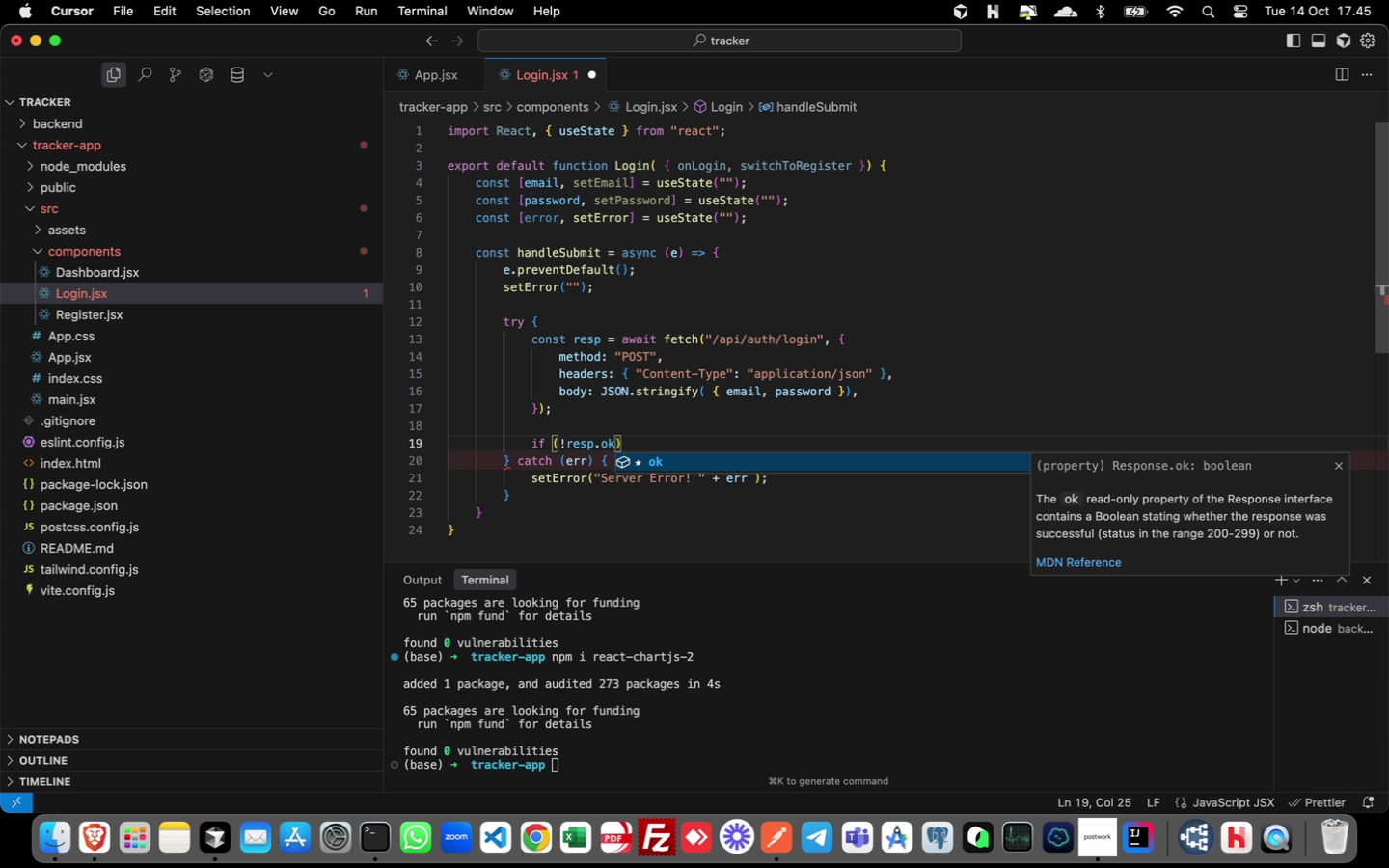 
key(ArrowRight)
 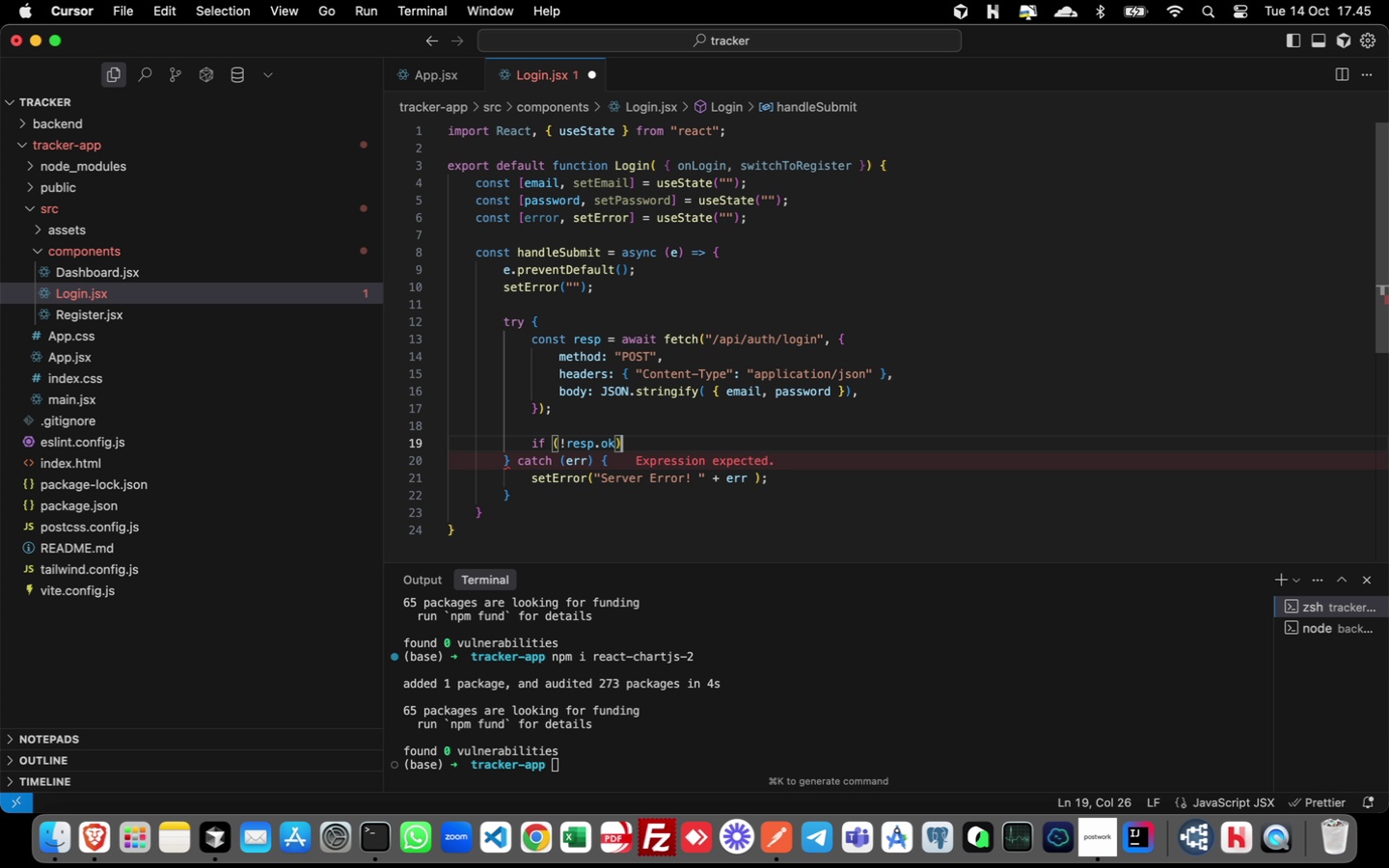 
key(Space)
 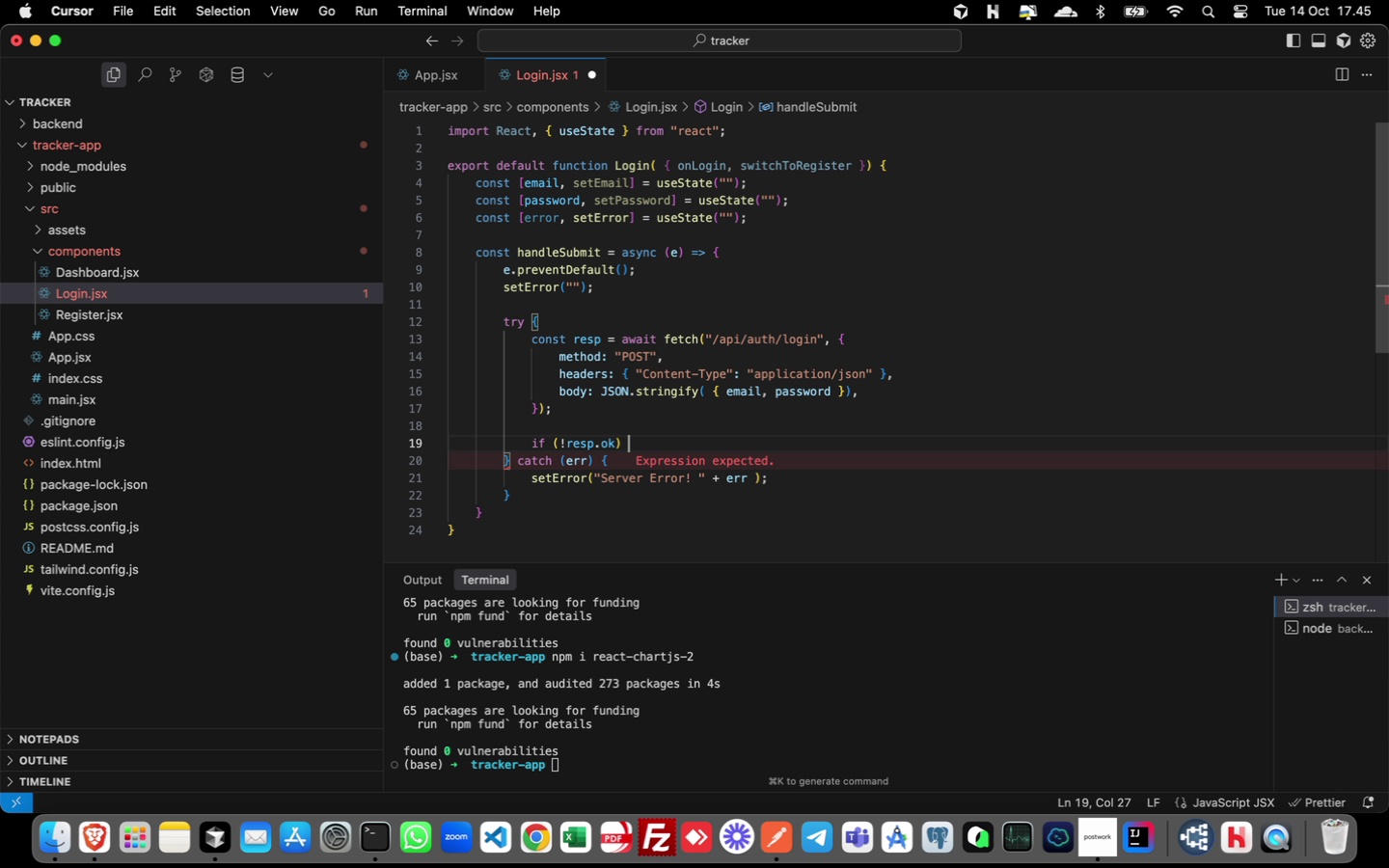 
key(Shift+BracketLeft)
 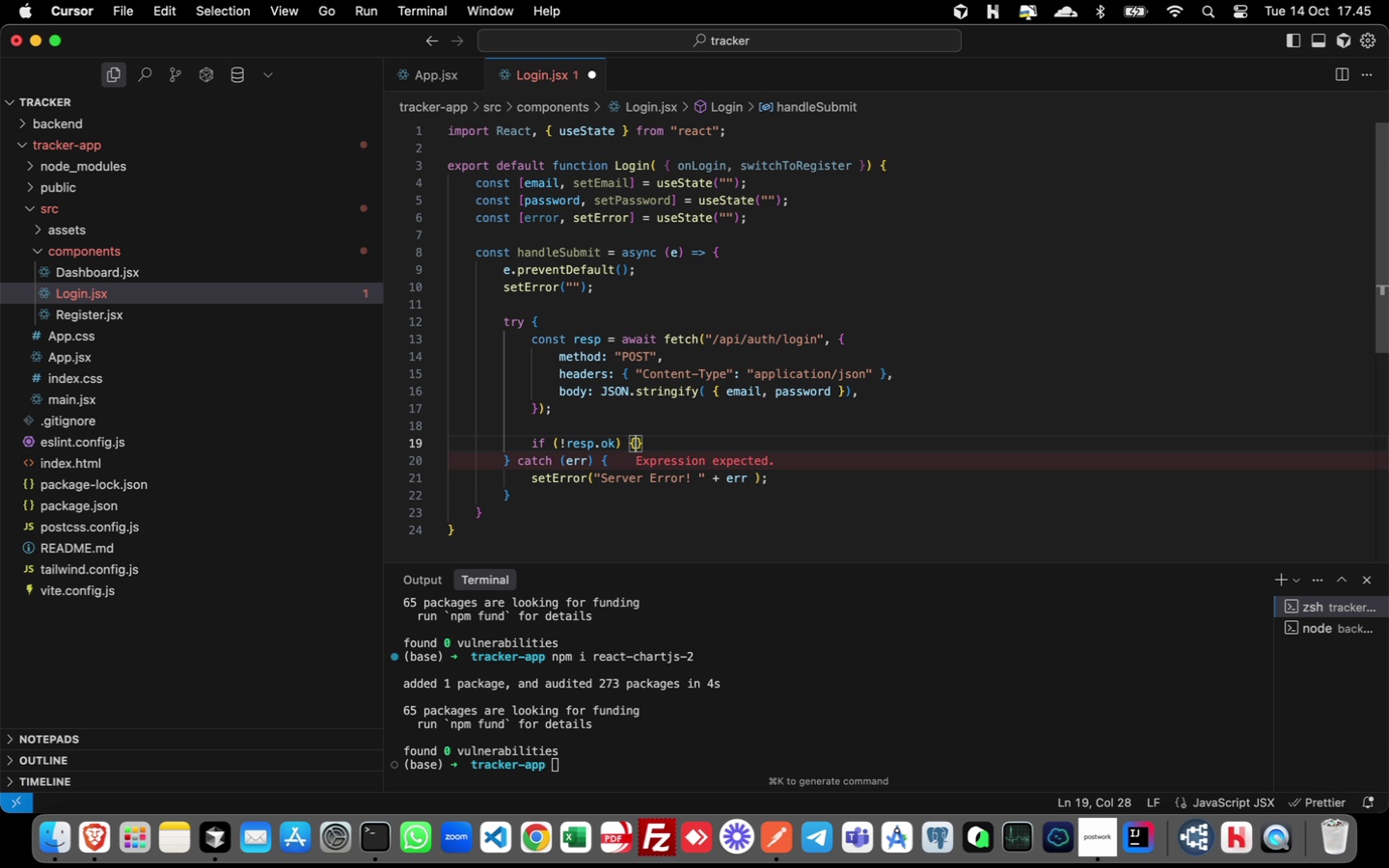 
key(Enter)
 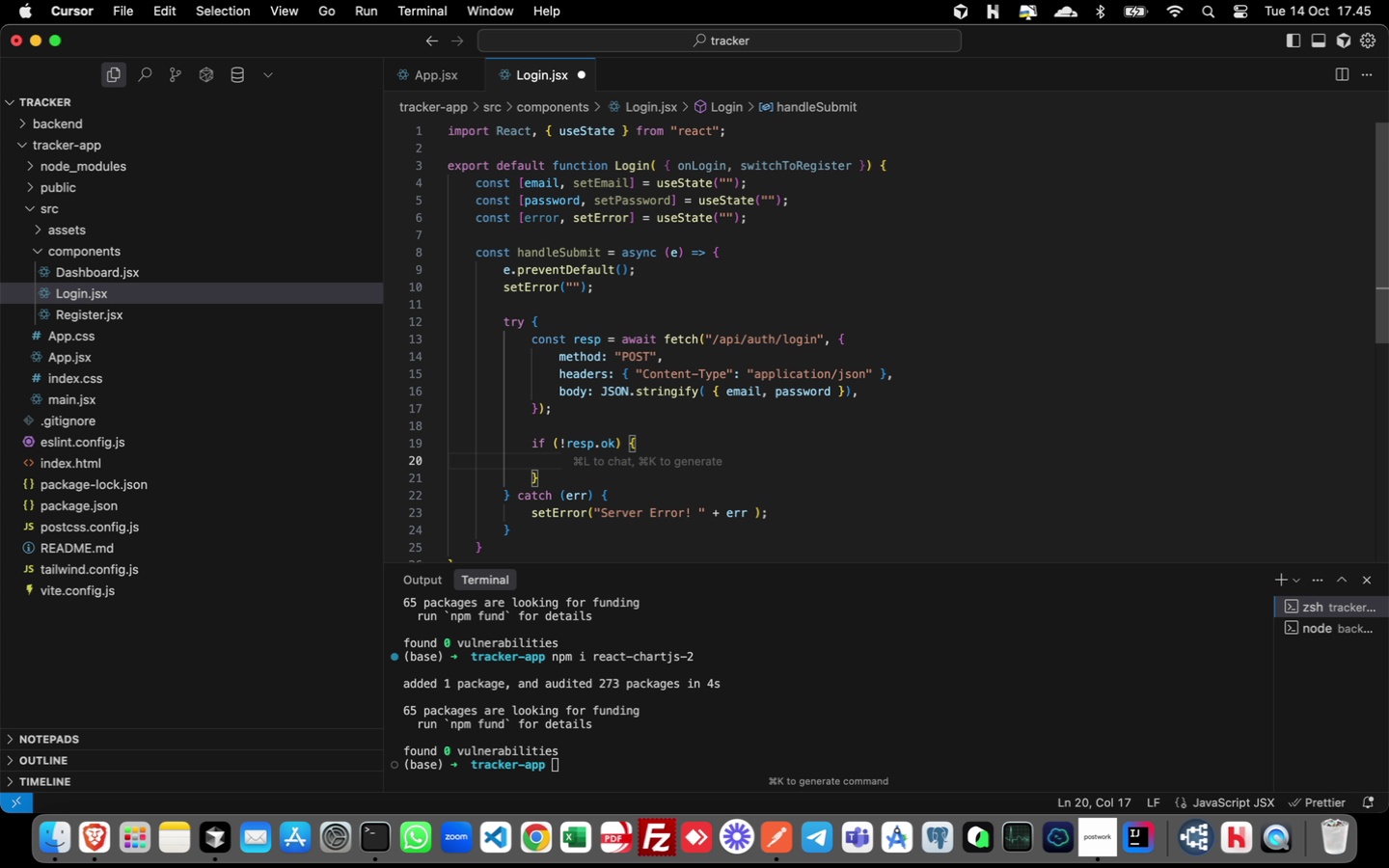 
type(setErr)
 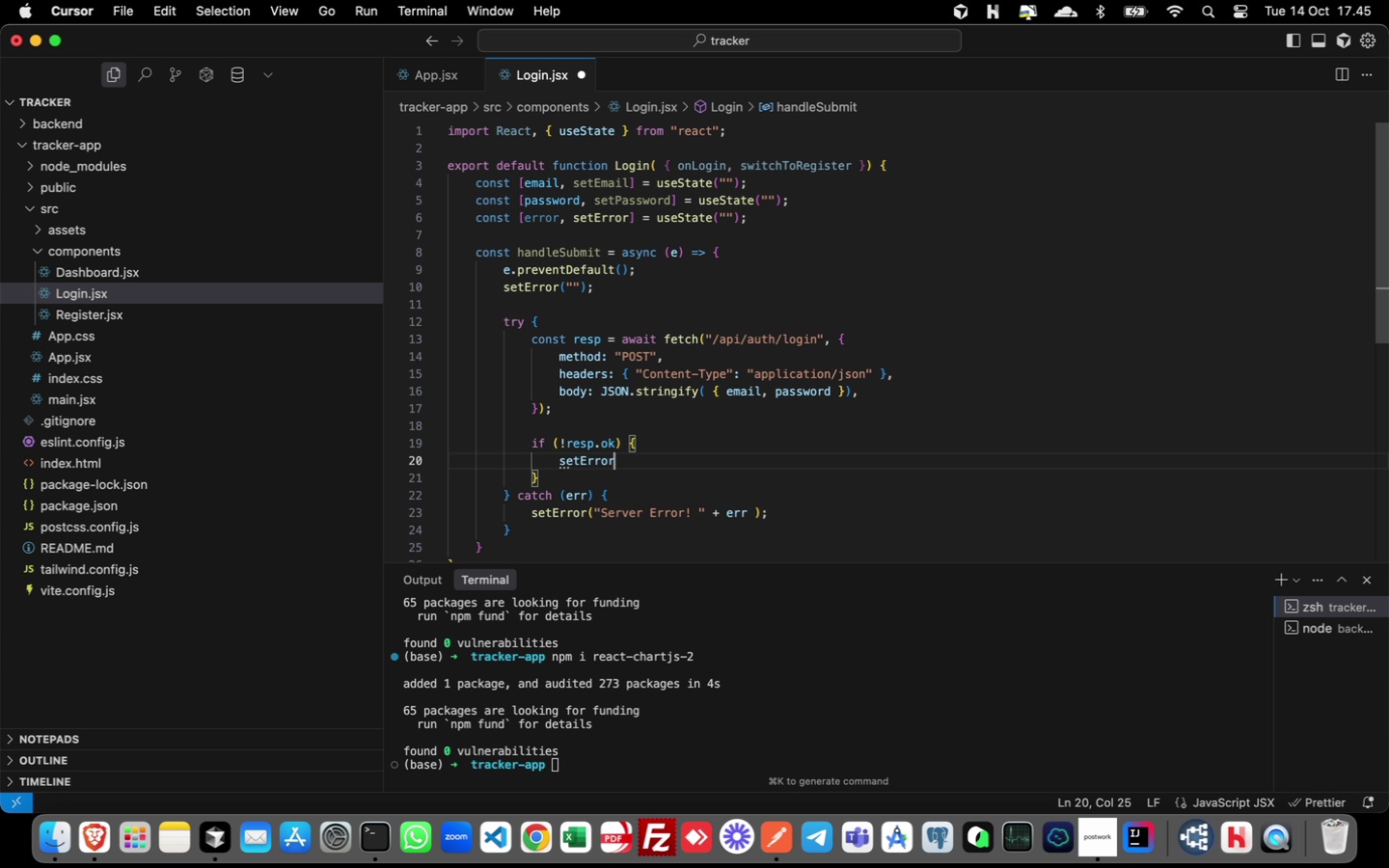 
key(Enter)
 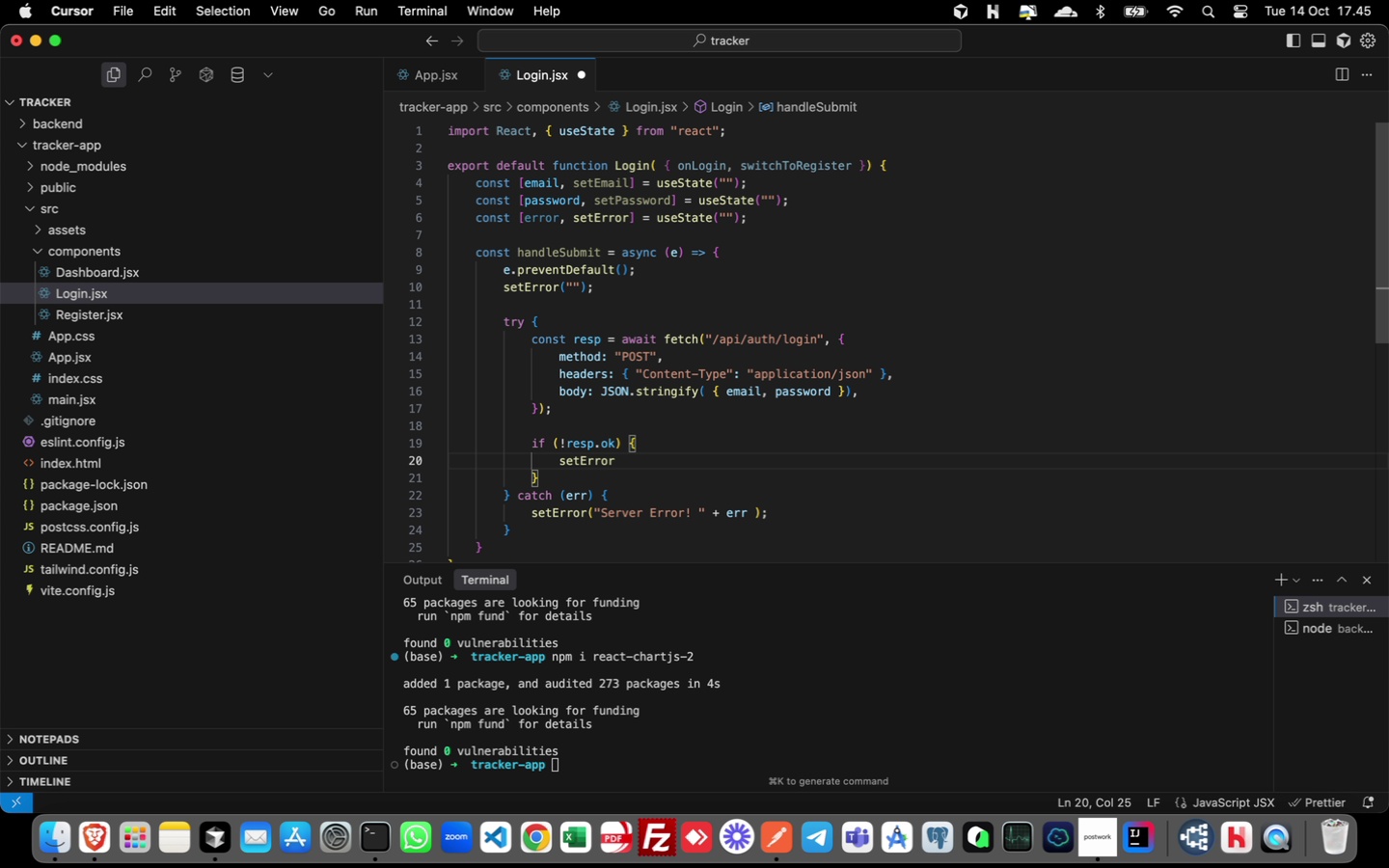 
type(("Inc)
key(Backspace)
type(valid Credential")
 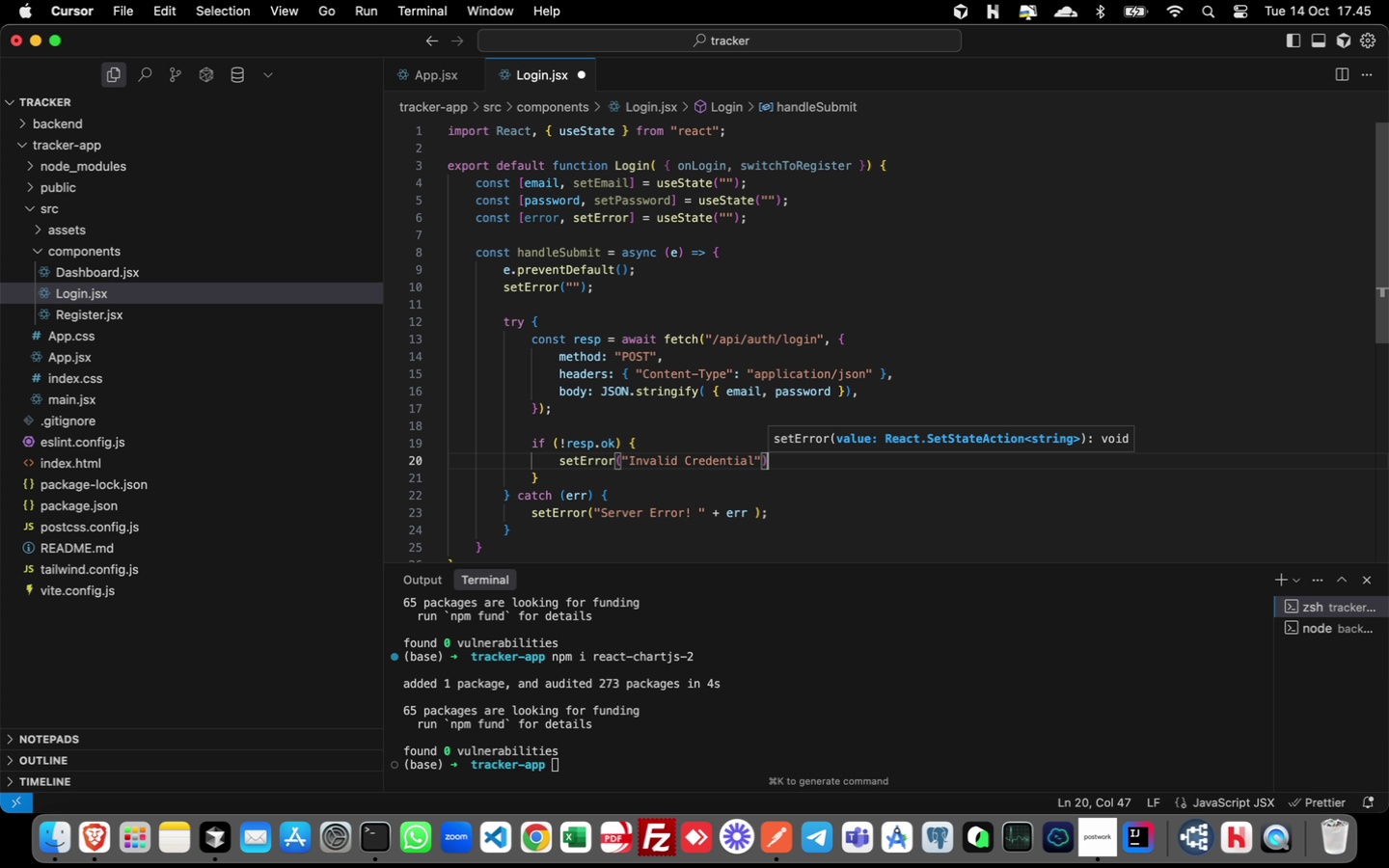 
key(ArrowRight)
 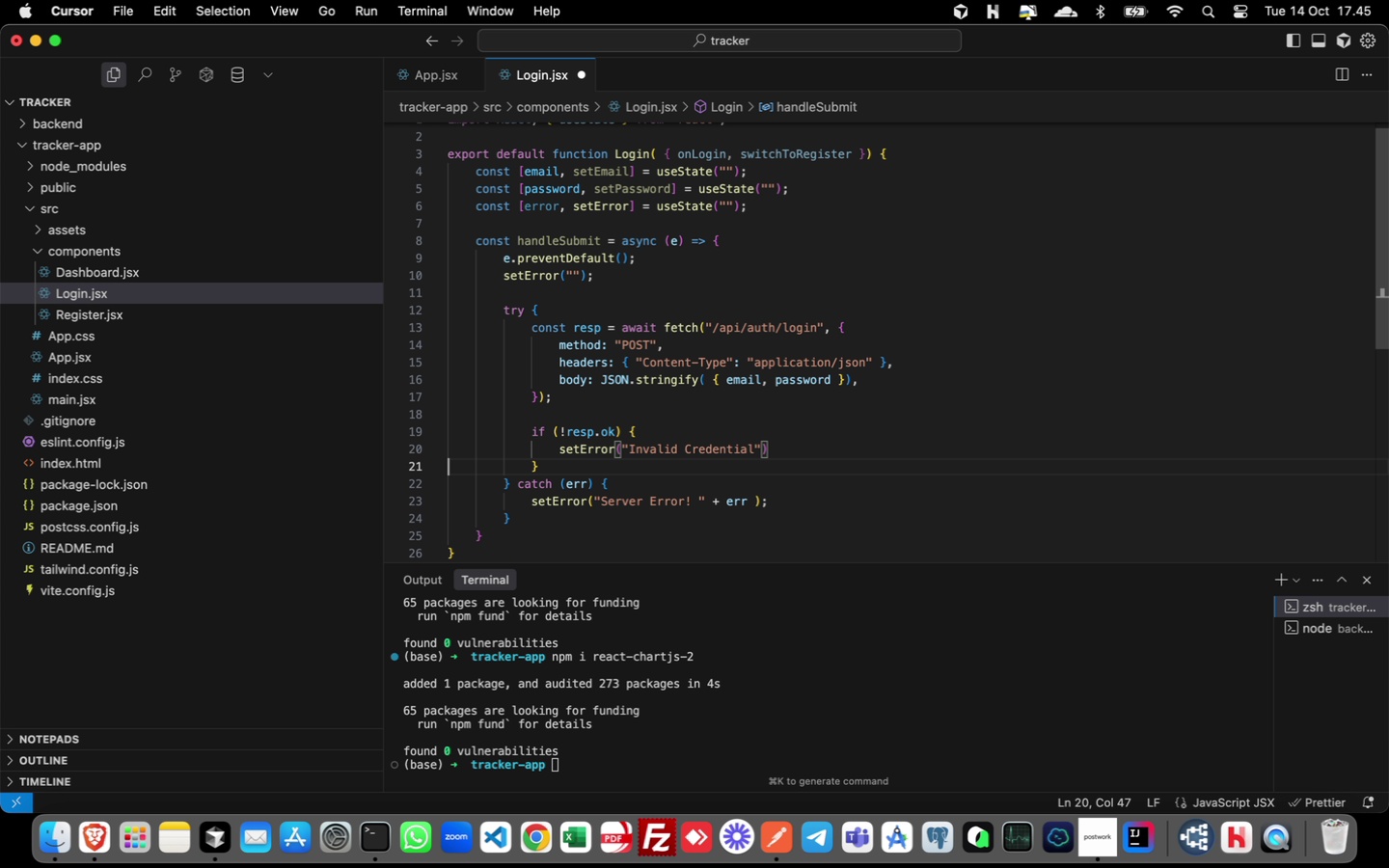 
key(ArrowRight)
 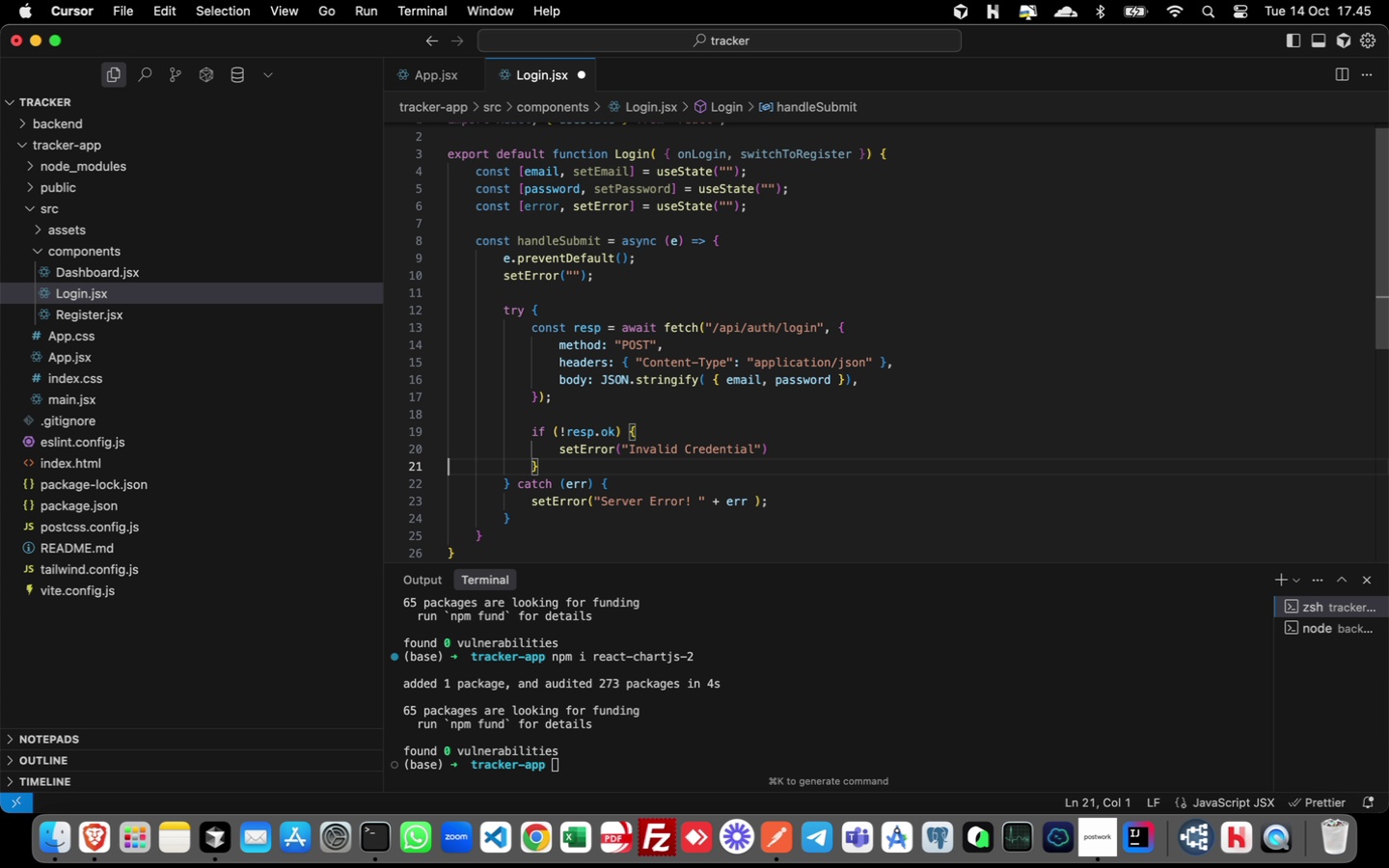 
key(ArrowLeft)
 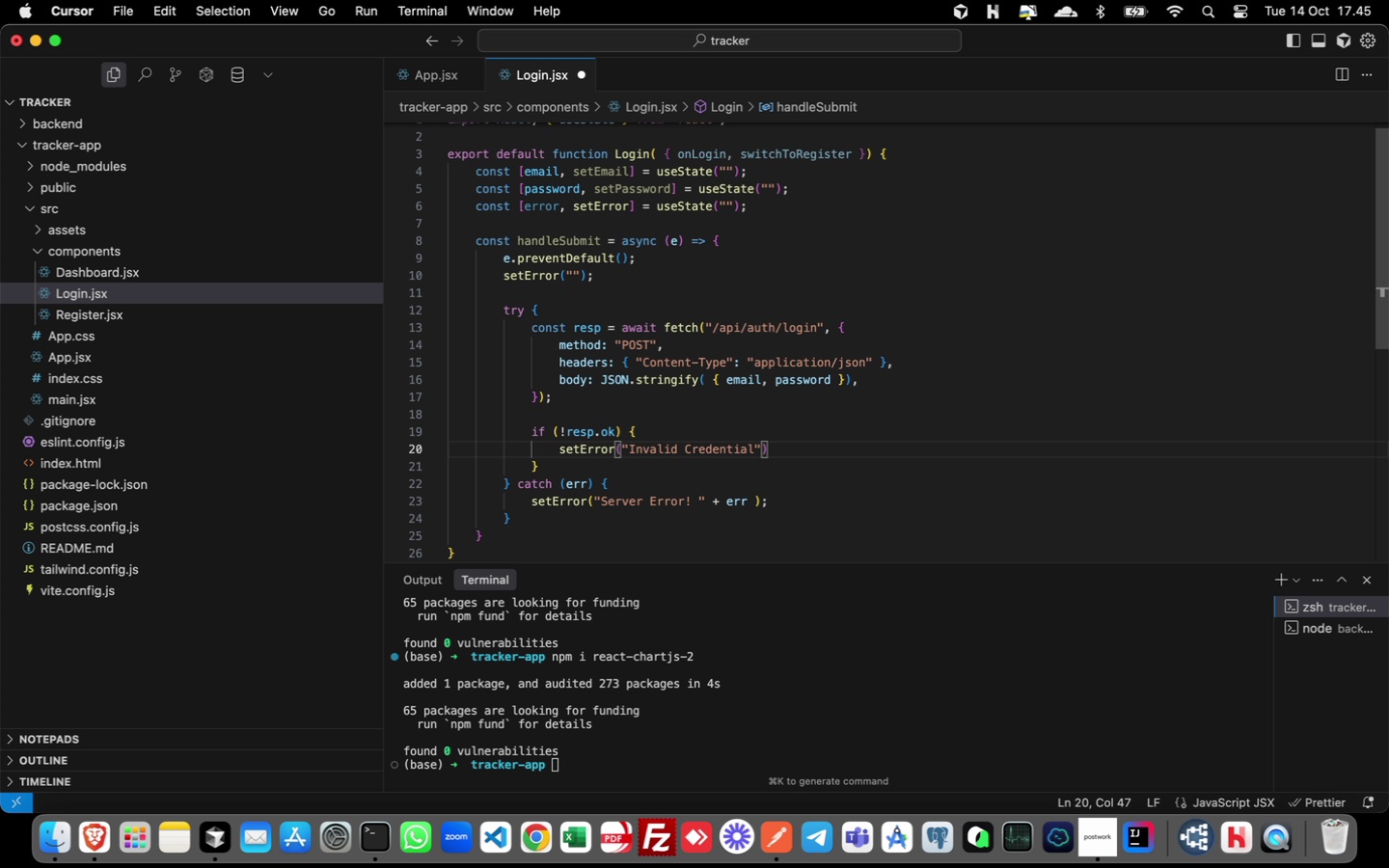 
key(ArrowDown)
 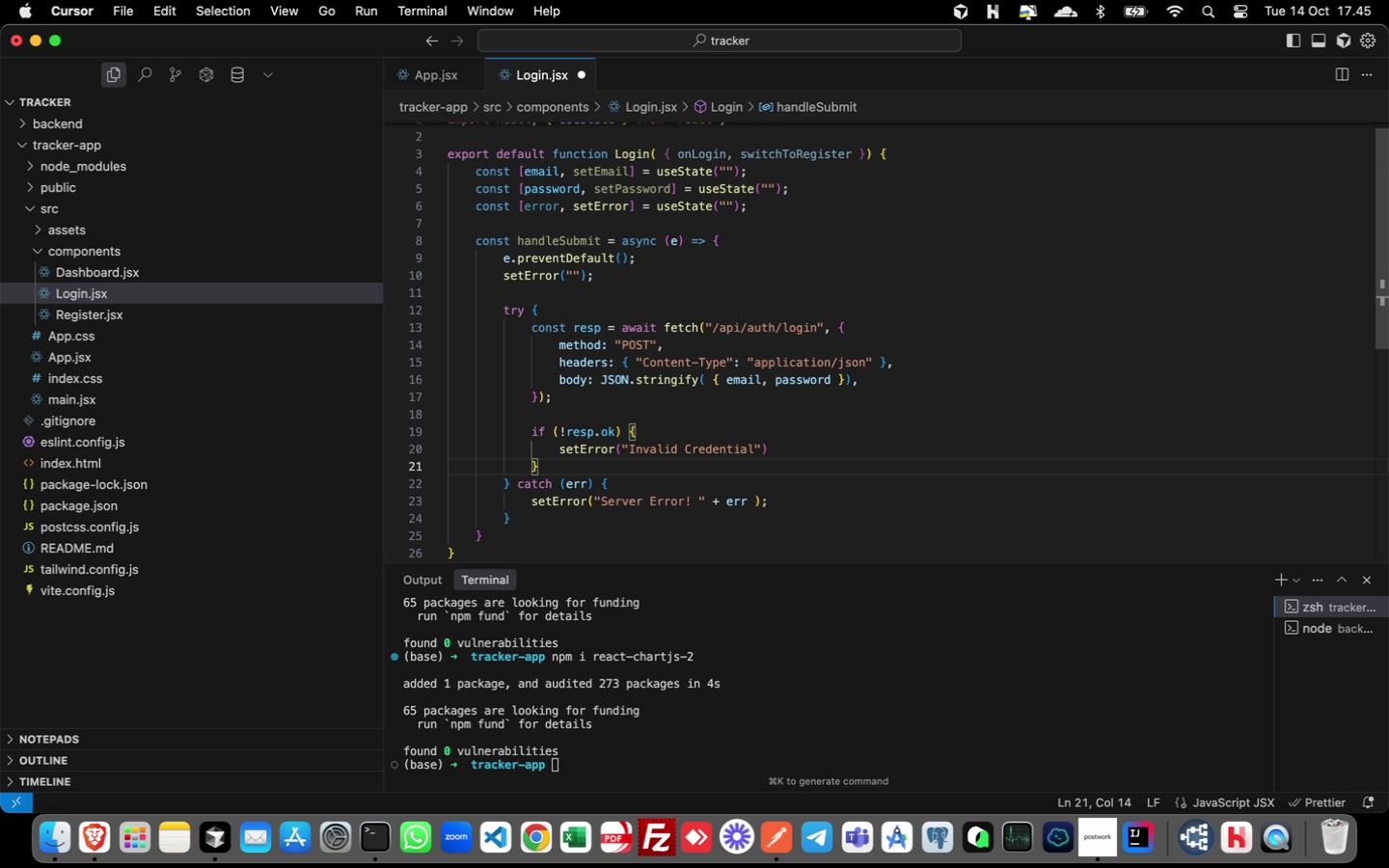 
key(Meta+ArrowLeft)
 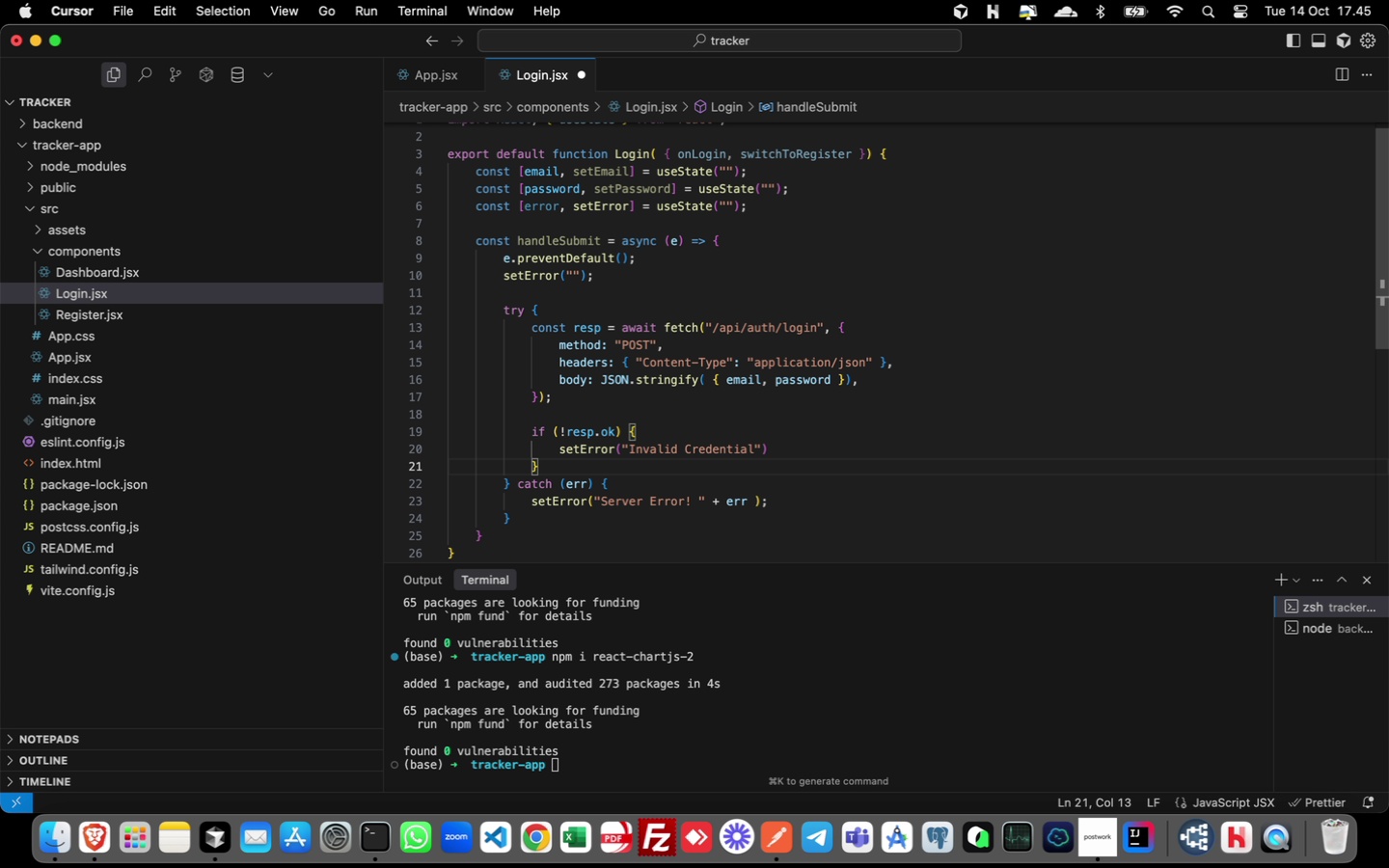 
key(ArrowUp)
 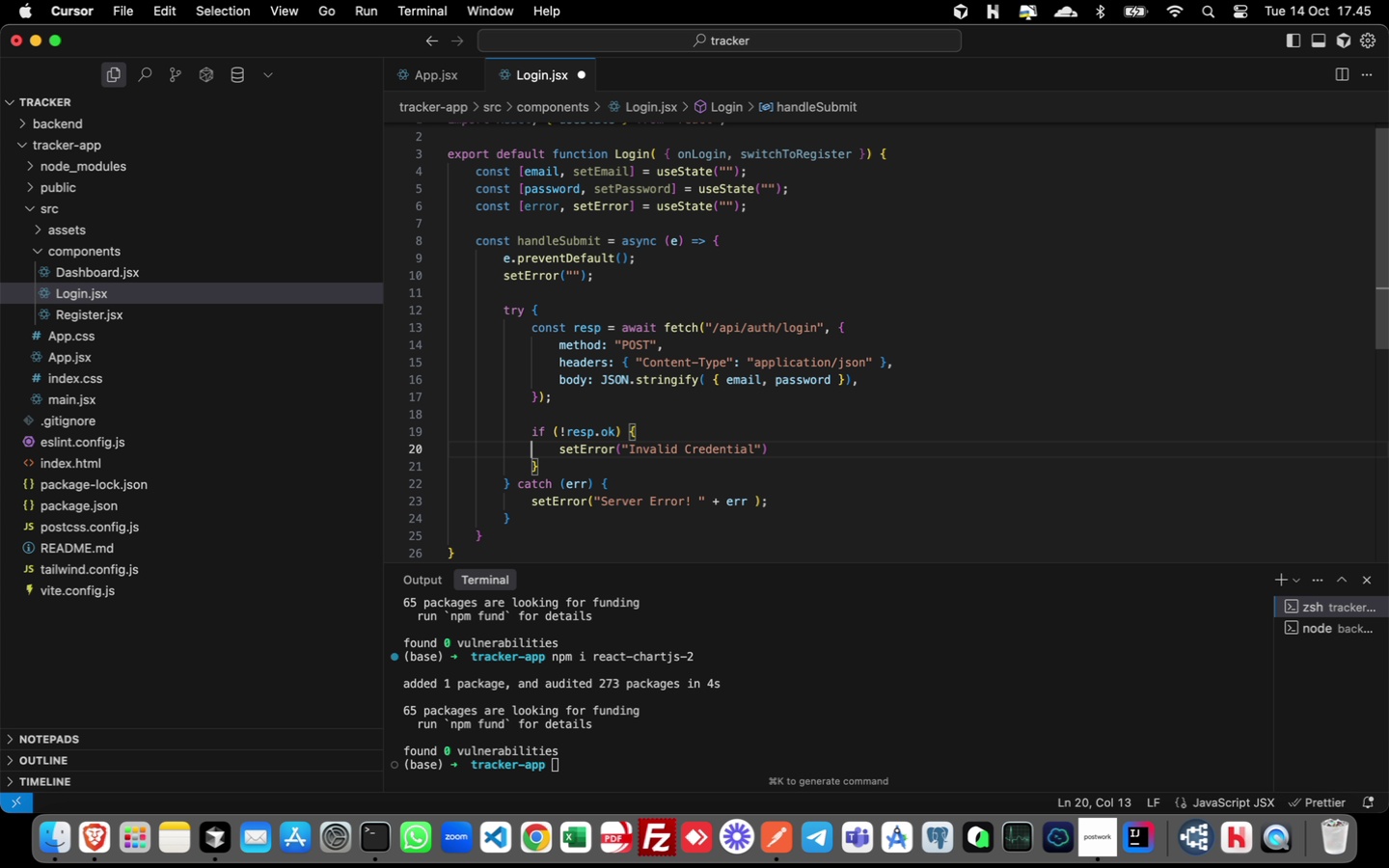 
key(Meta+ArrowRight)
 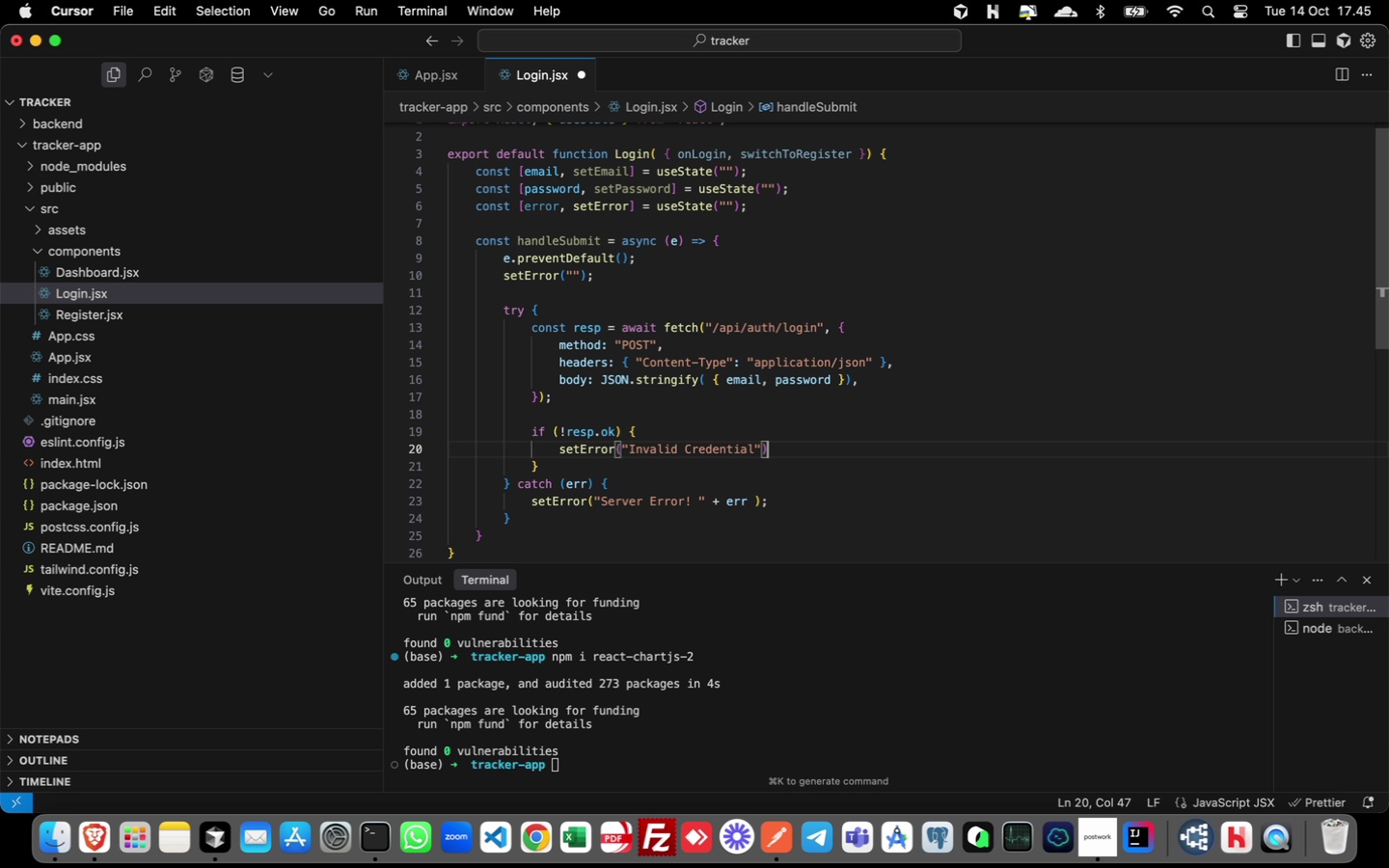 
key(Semicolon)
 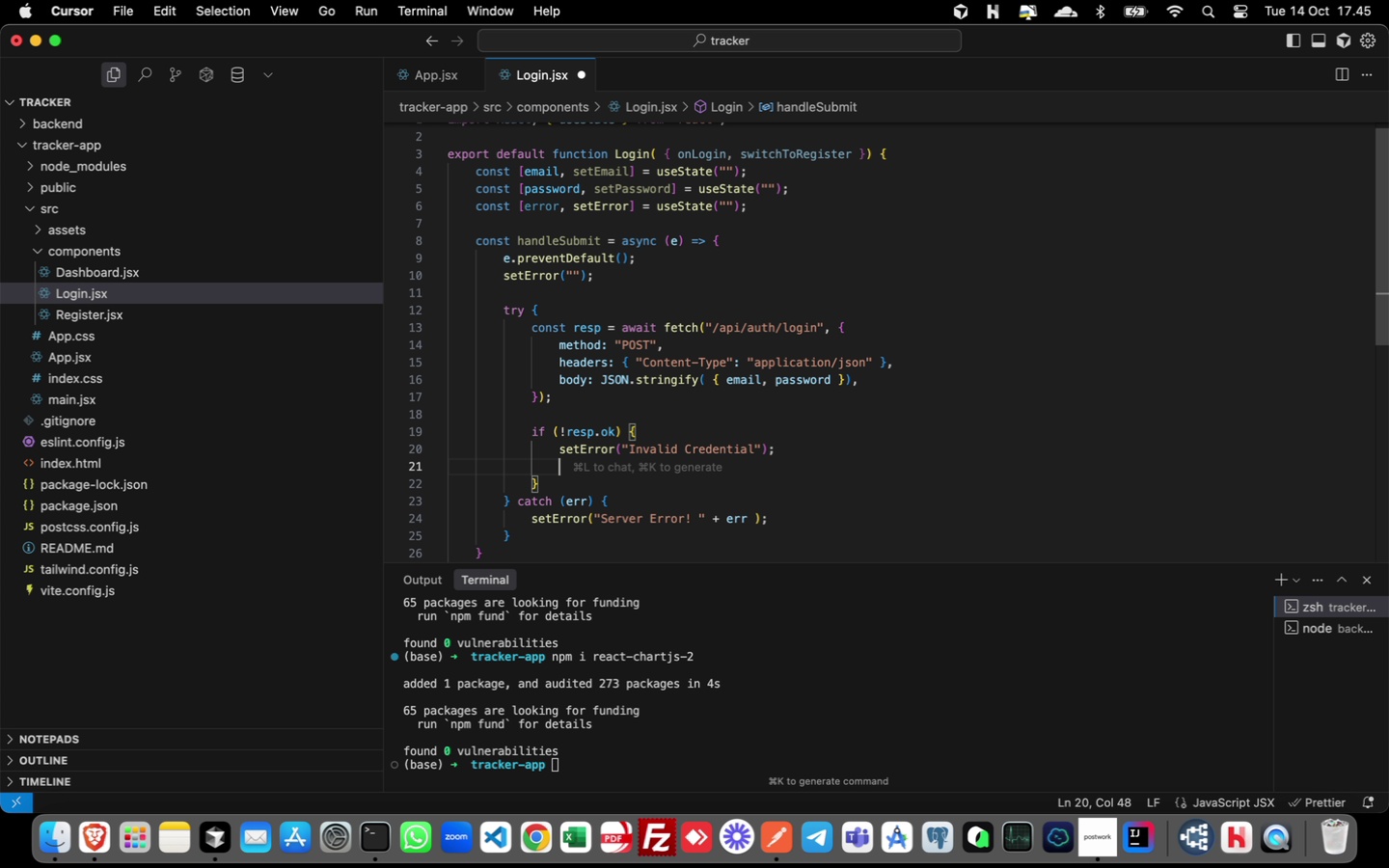 
key(Enter)
 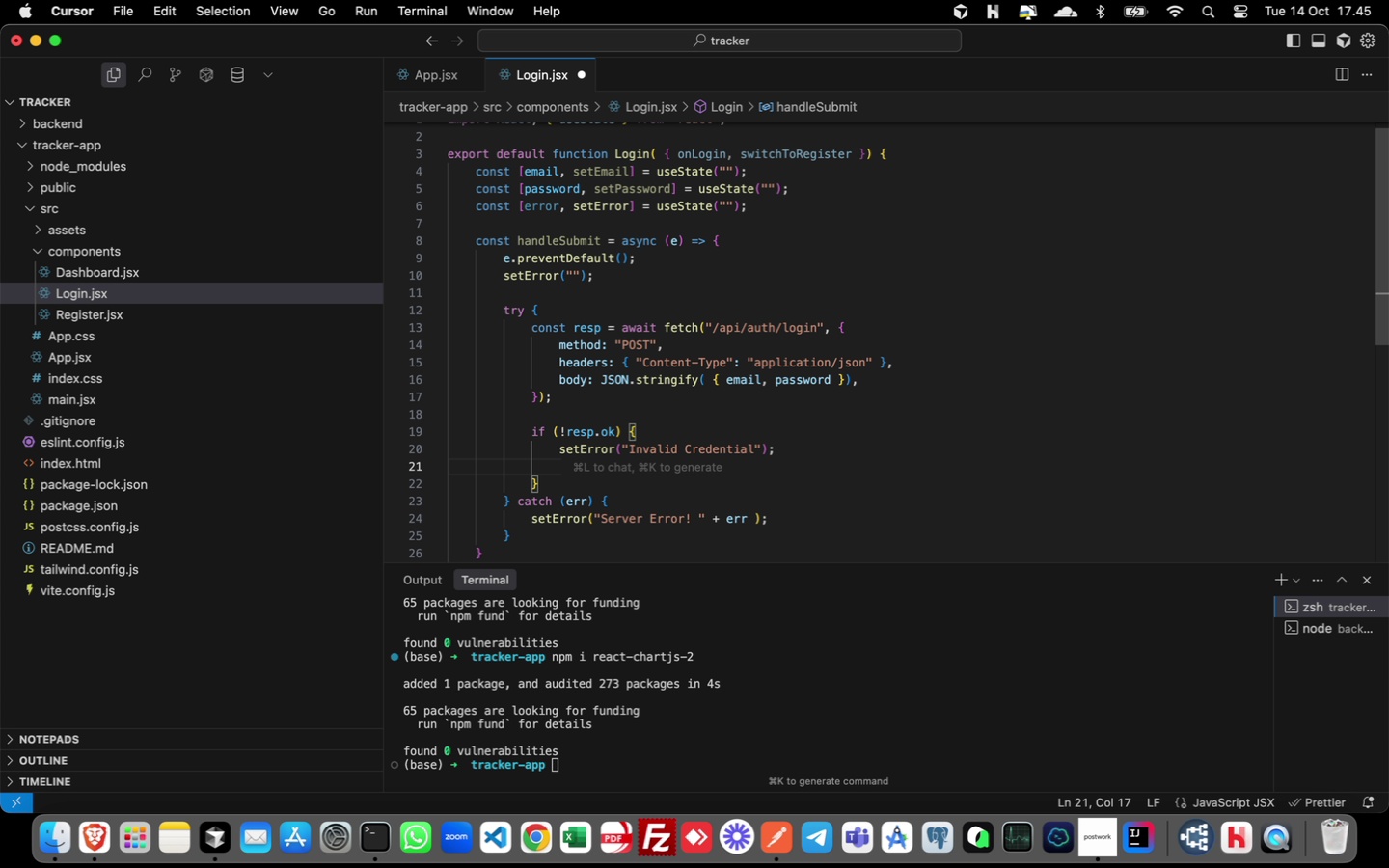 
hold_key(key=R, duration=0.33)
 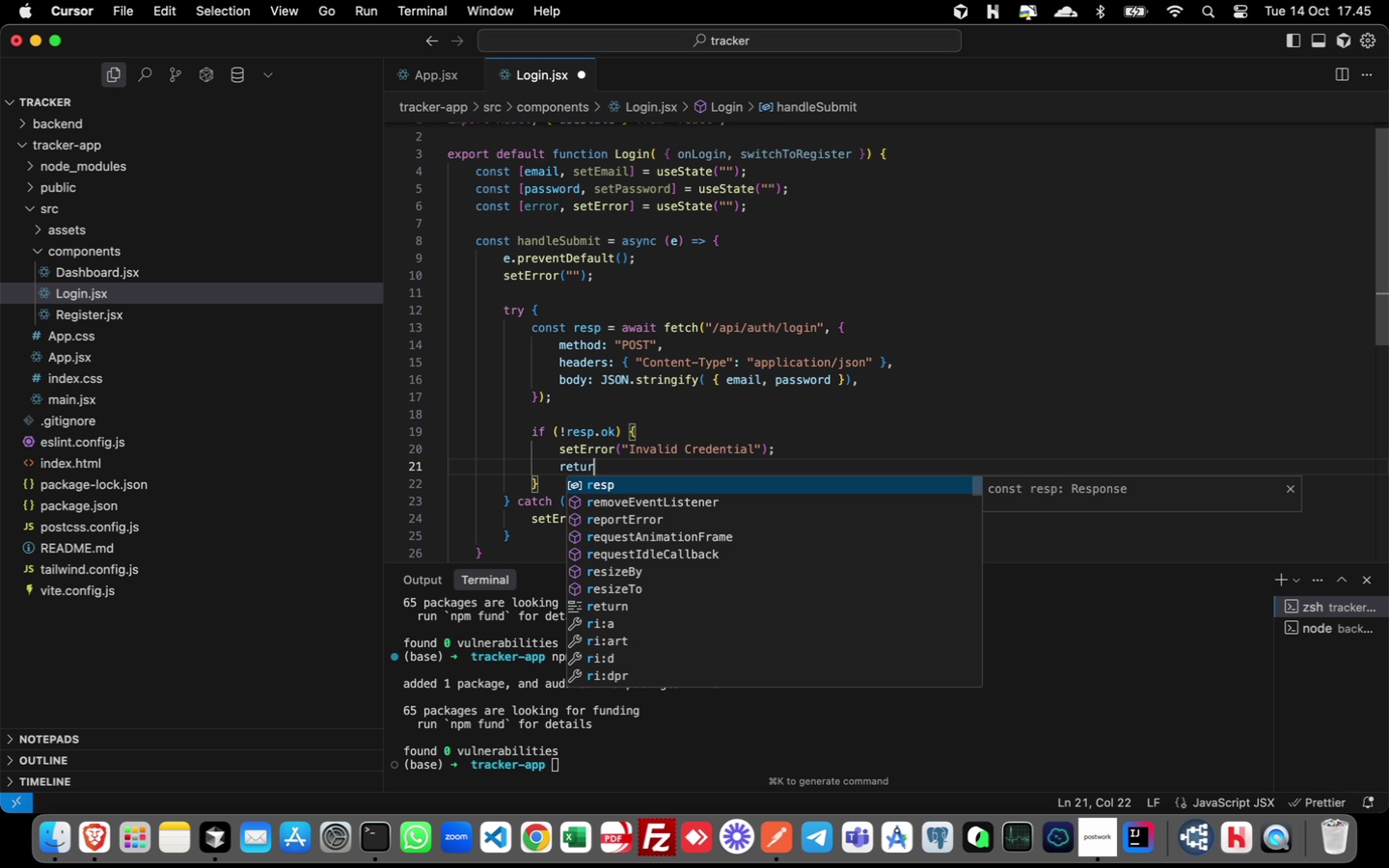 
type(eturn;)
 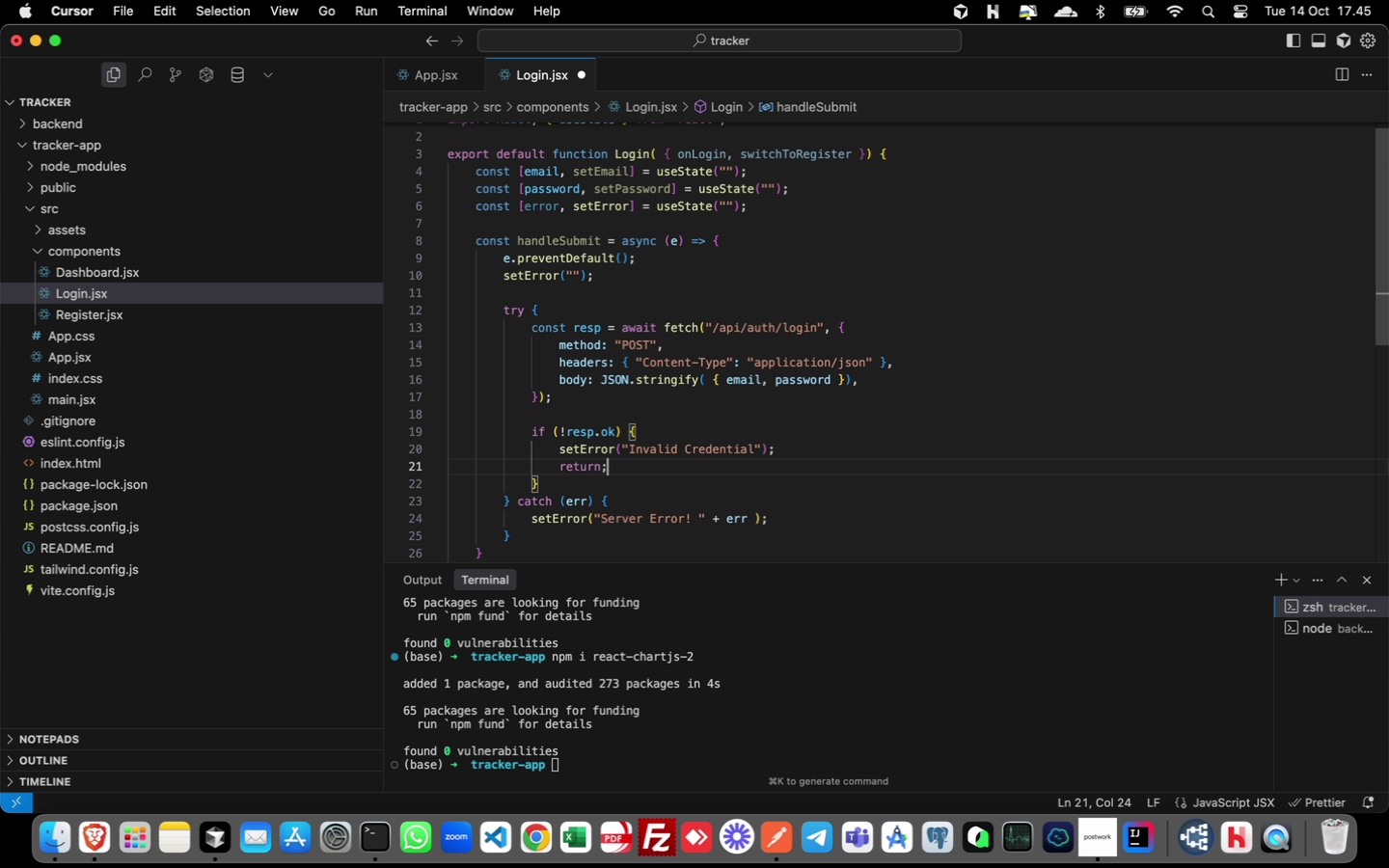 
key(ArrowDown)
 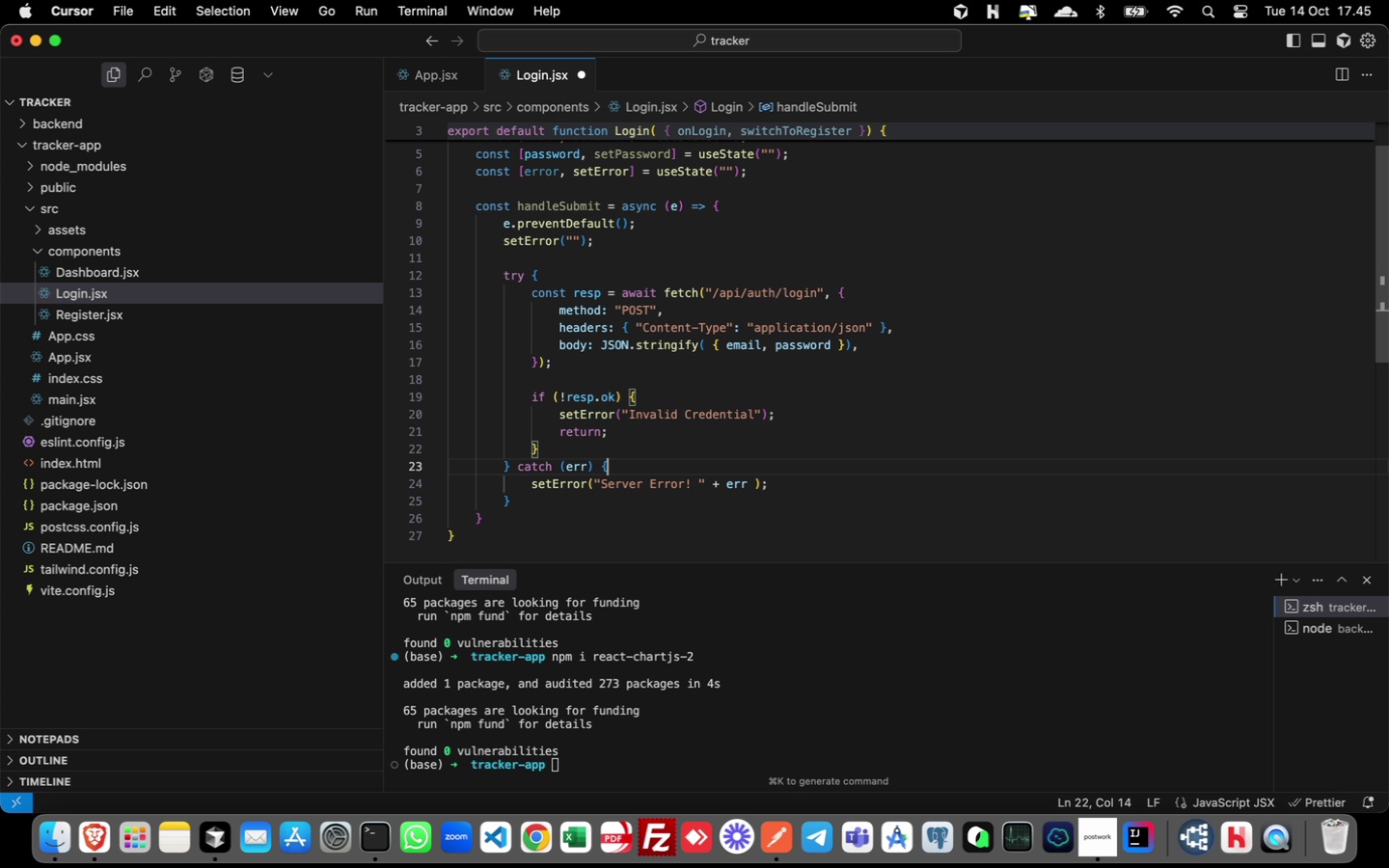 
key(ArrowDown)
 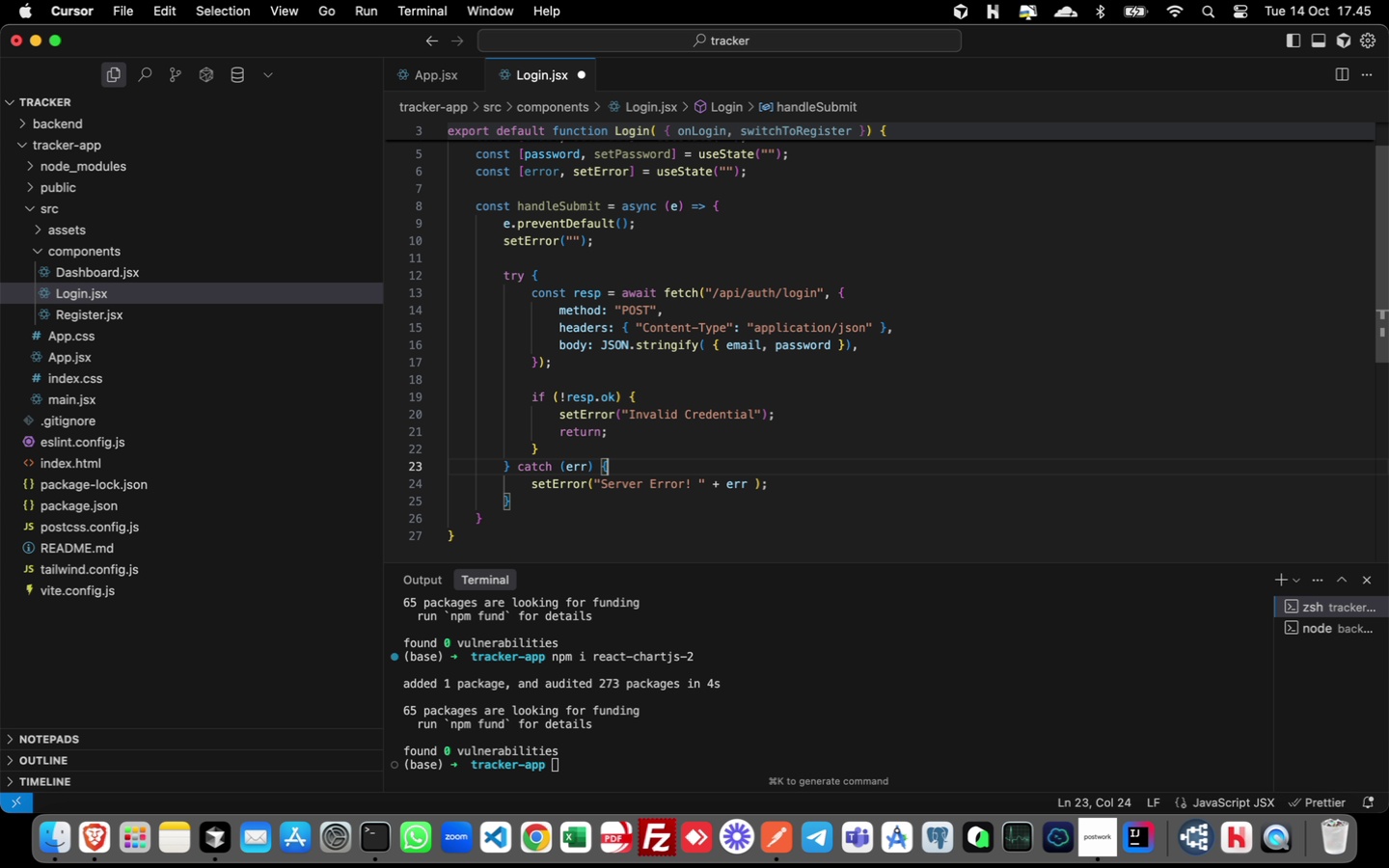 
key(ArrowUp)
 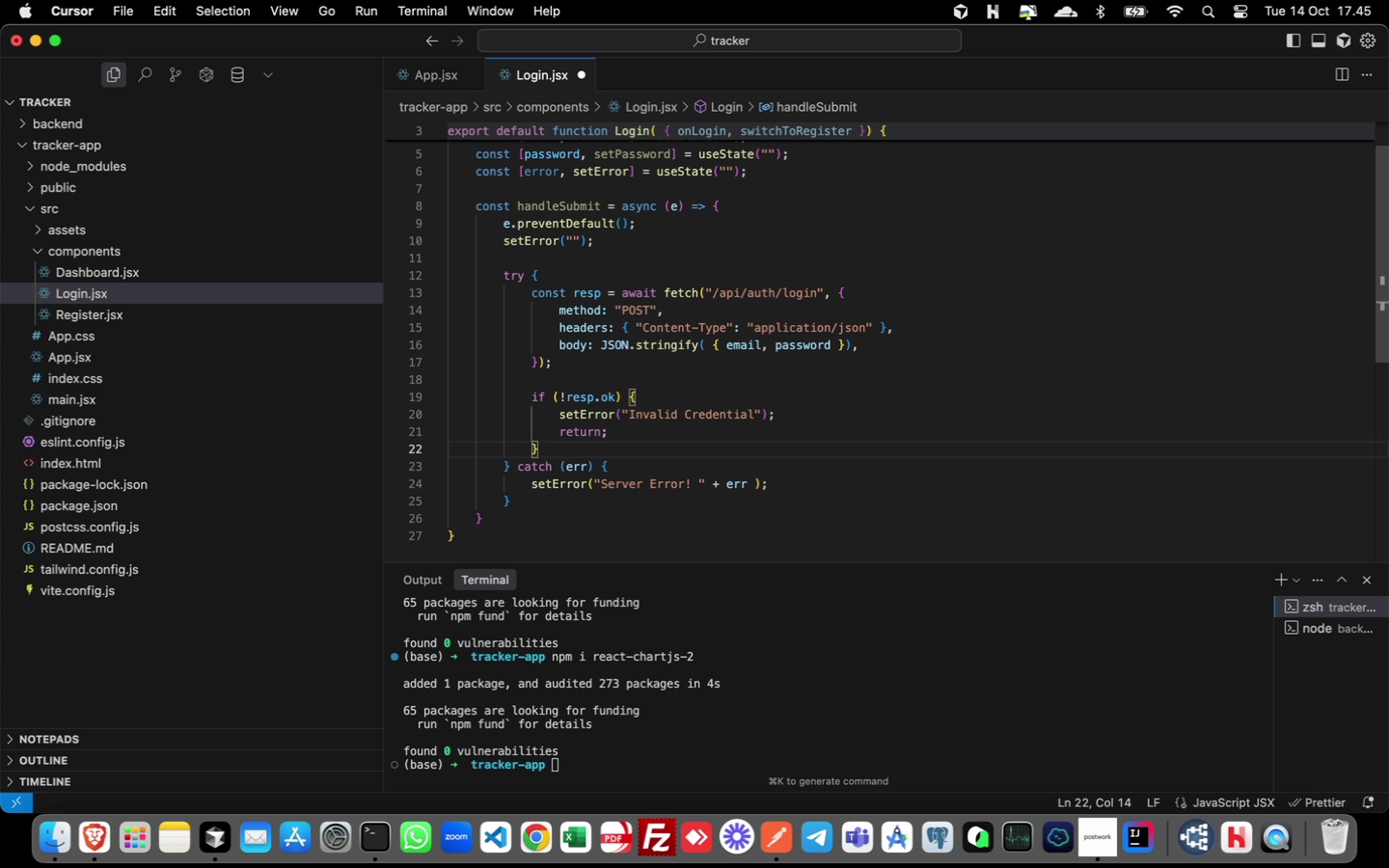 
key(Enter)
 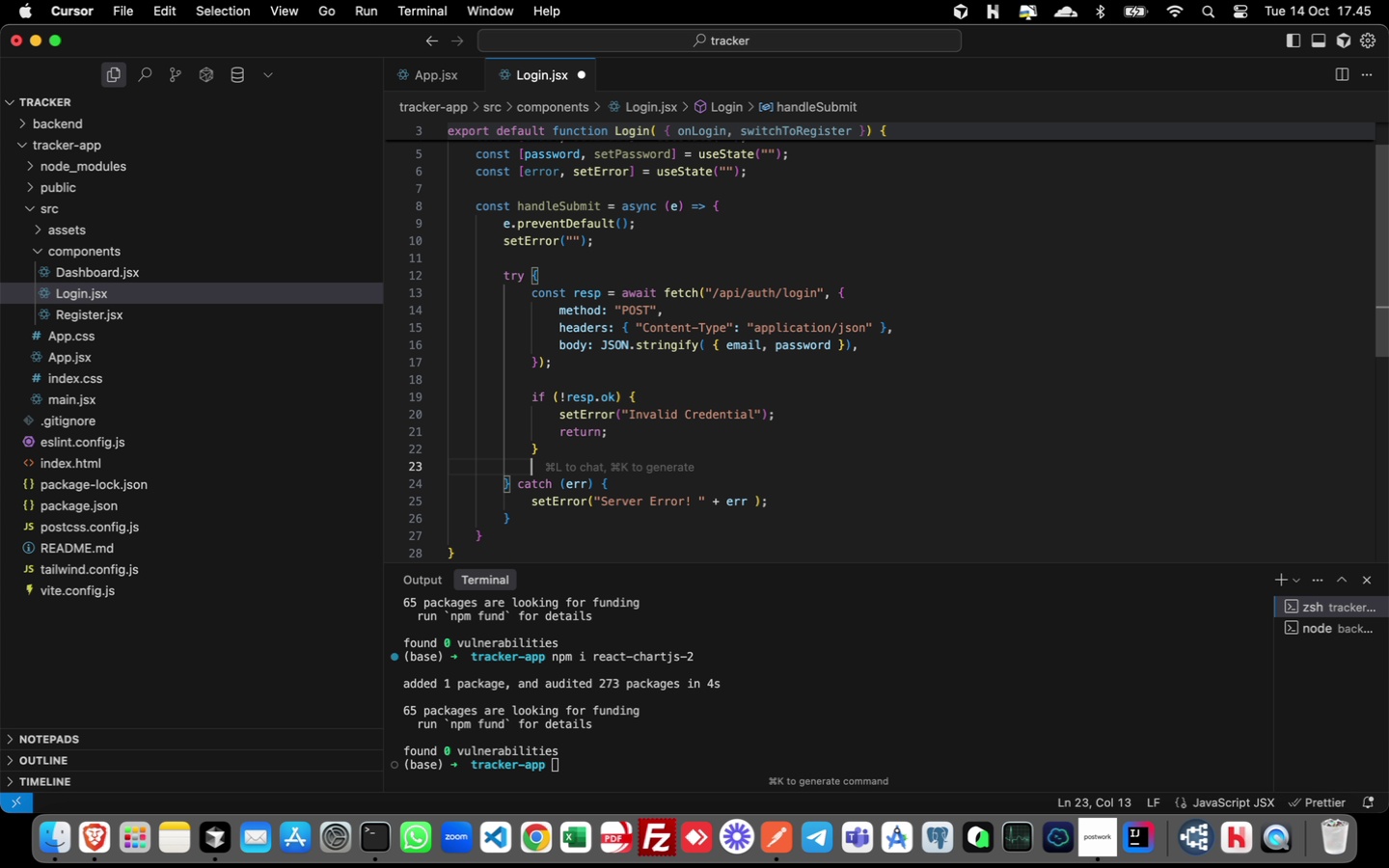 
key(Enter)
 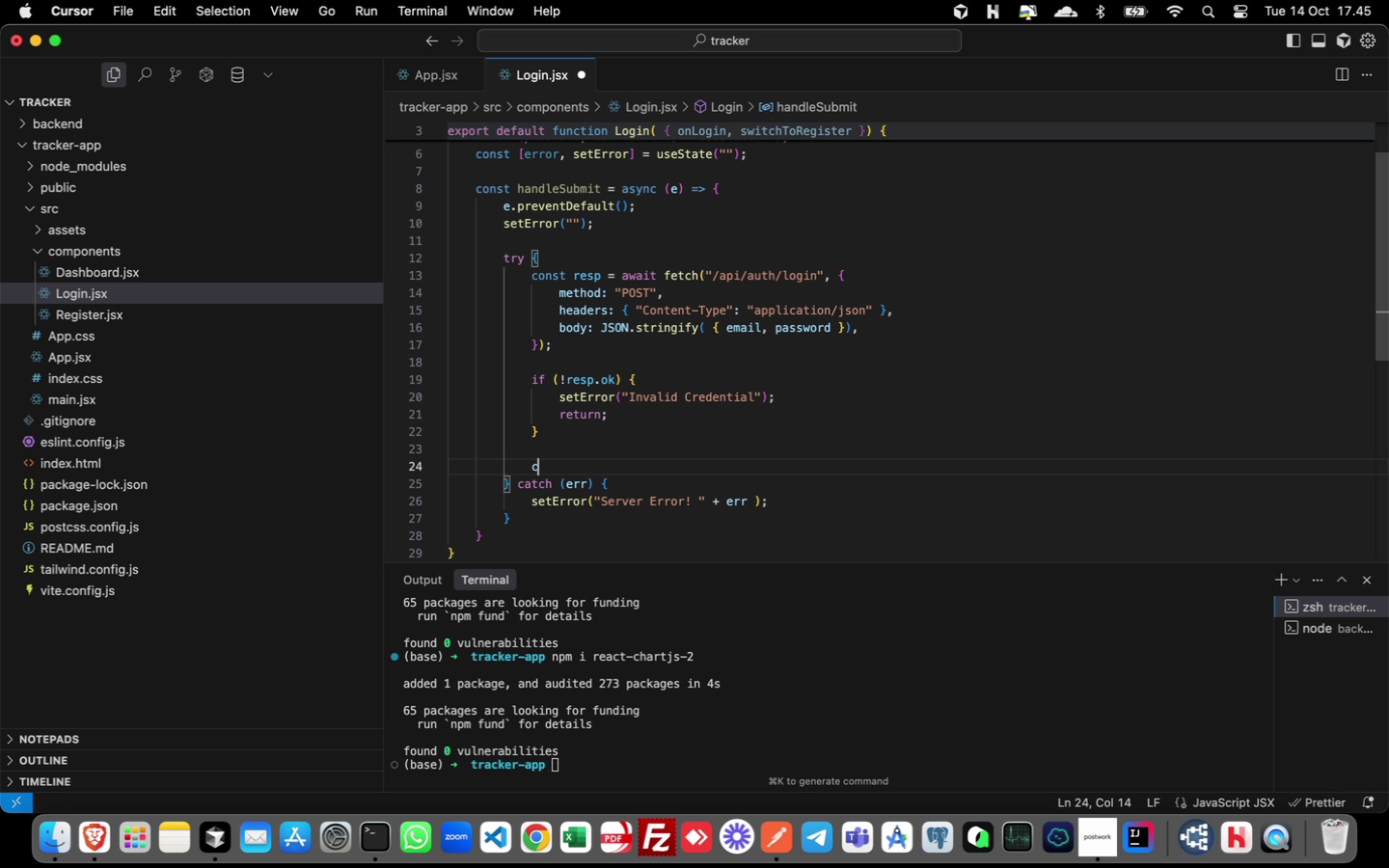 
type(const dta)
 